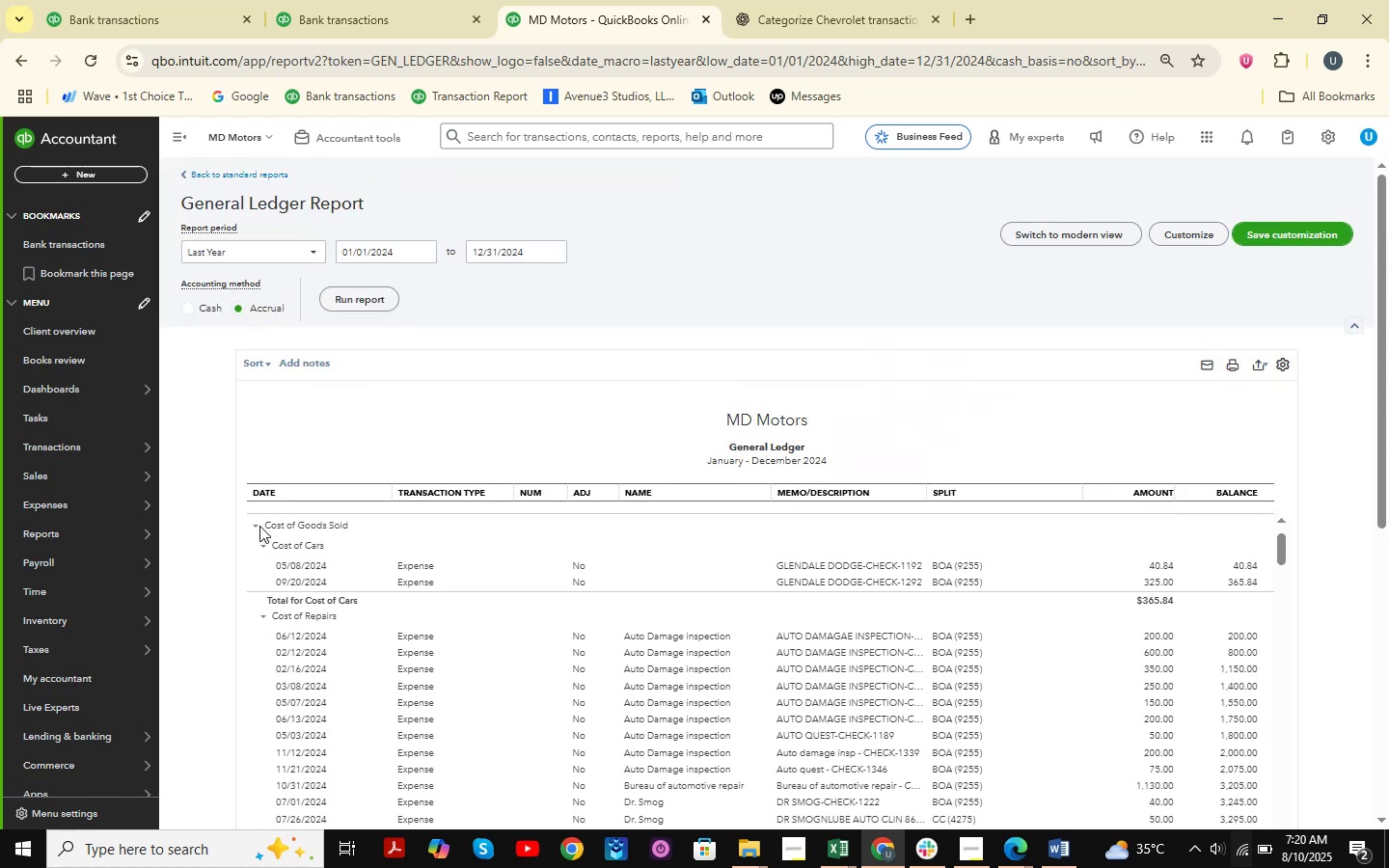 
left_click([258, 526])
 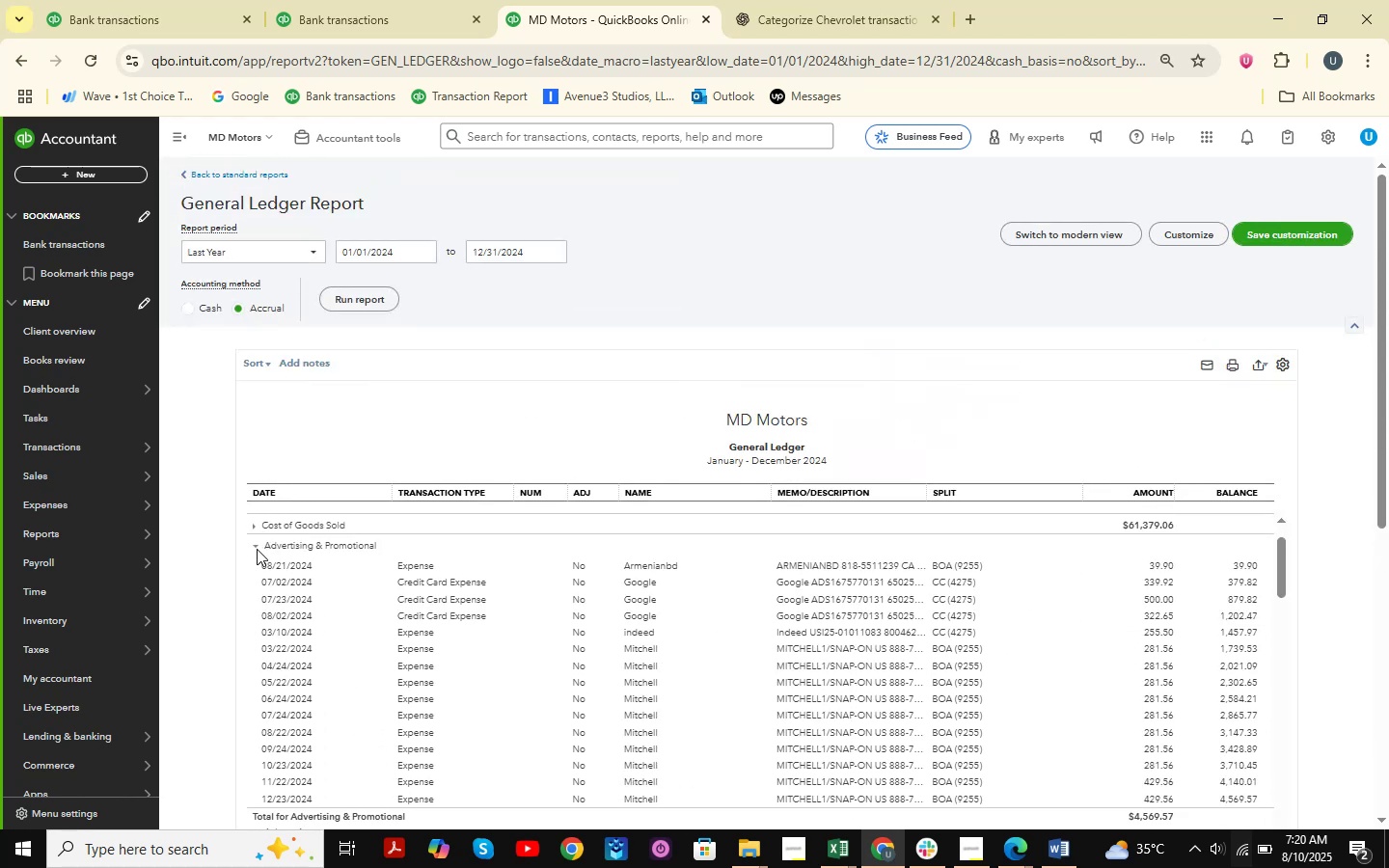 
left_click([257, 551])
 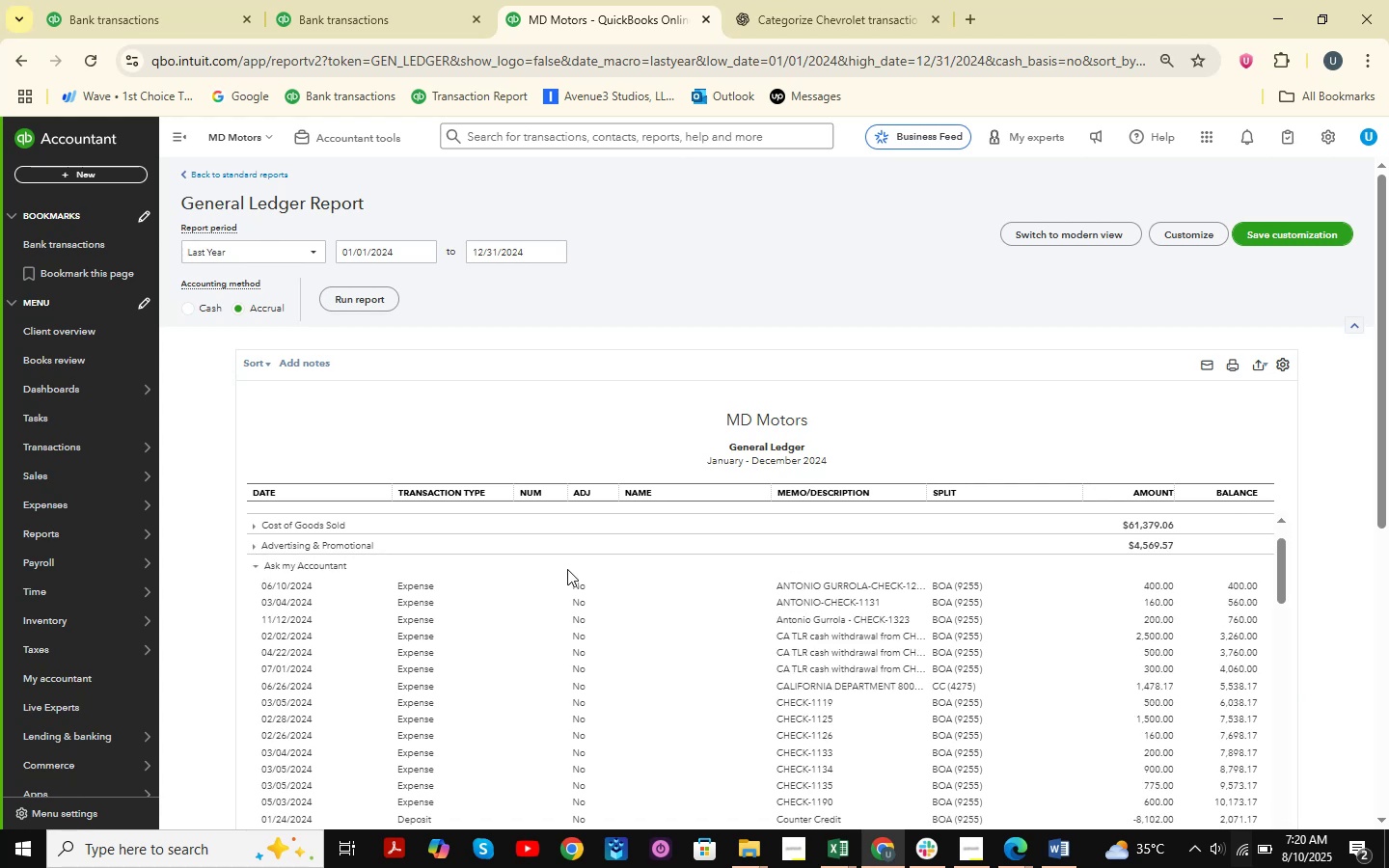 
scroll: coordinate [937, 598], scroll_direction: down, amount: 2.0
 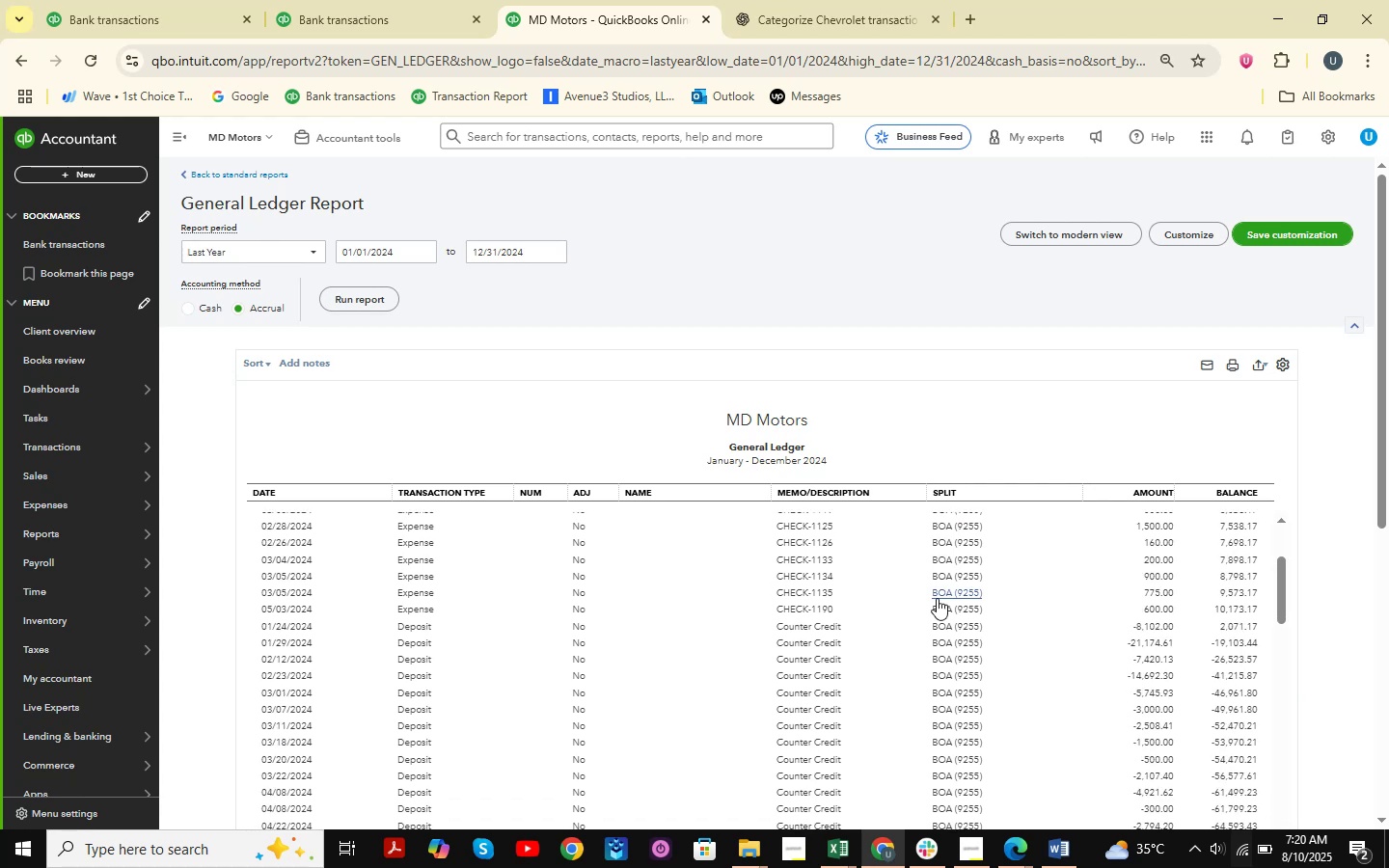 
scroll: coordinate [937, 598], scroll_direction: up, amount: 1.0
 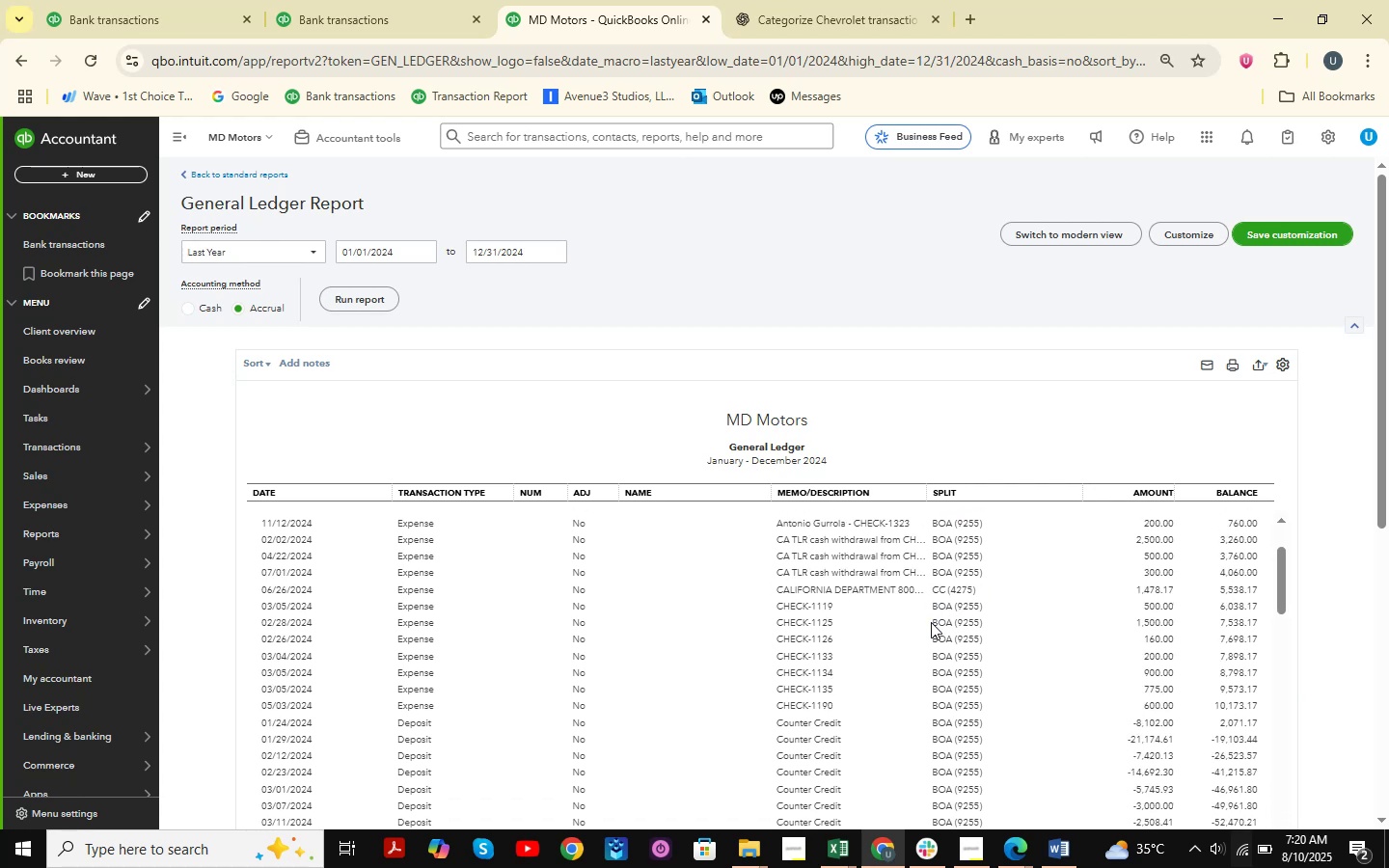 
scroll: coordinate [931, 622], scroll_direction: down, amount: 3.0
 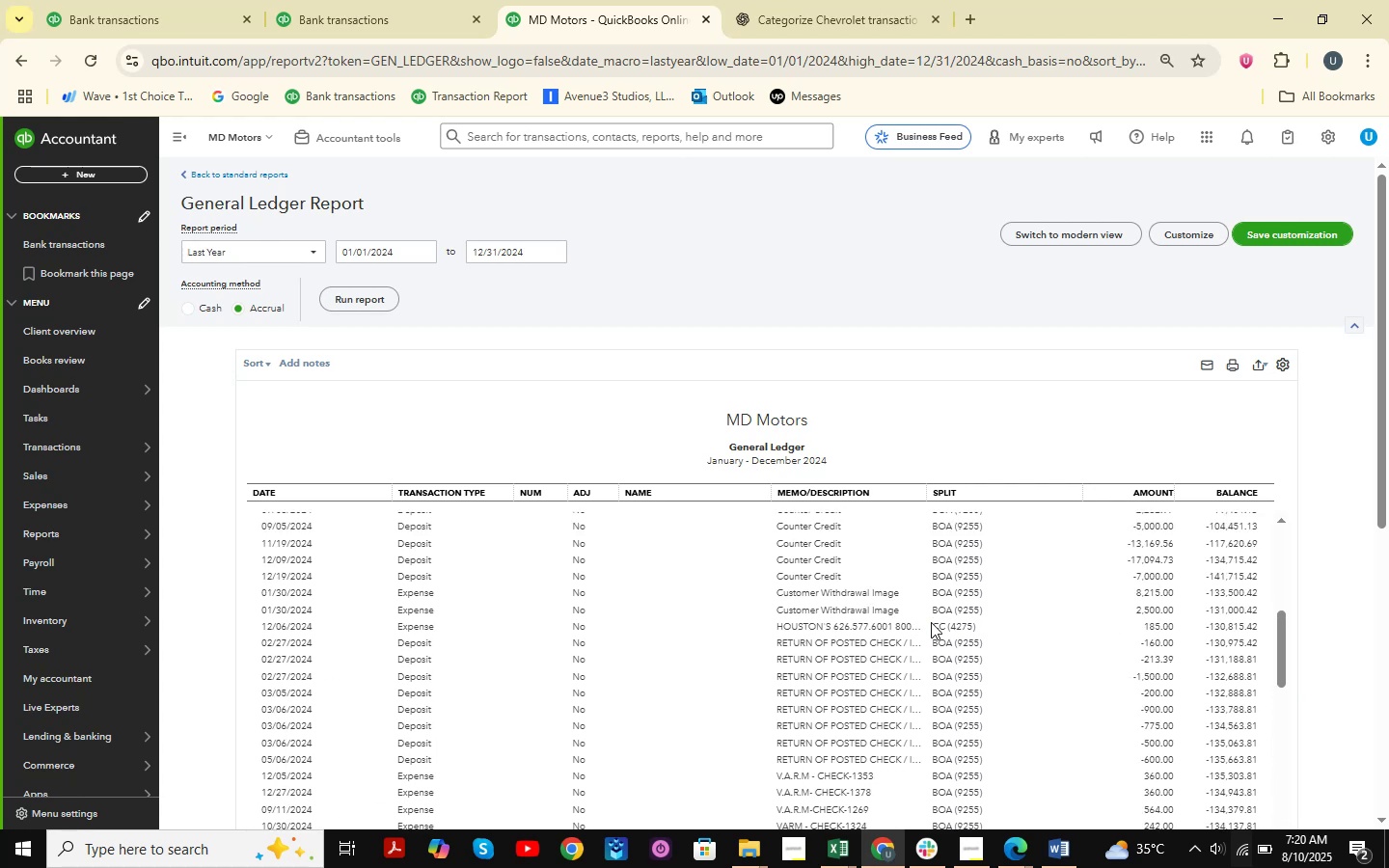 
scroll: coordinate [931, 622], scroll_direction: up, amount: 1.0
 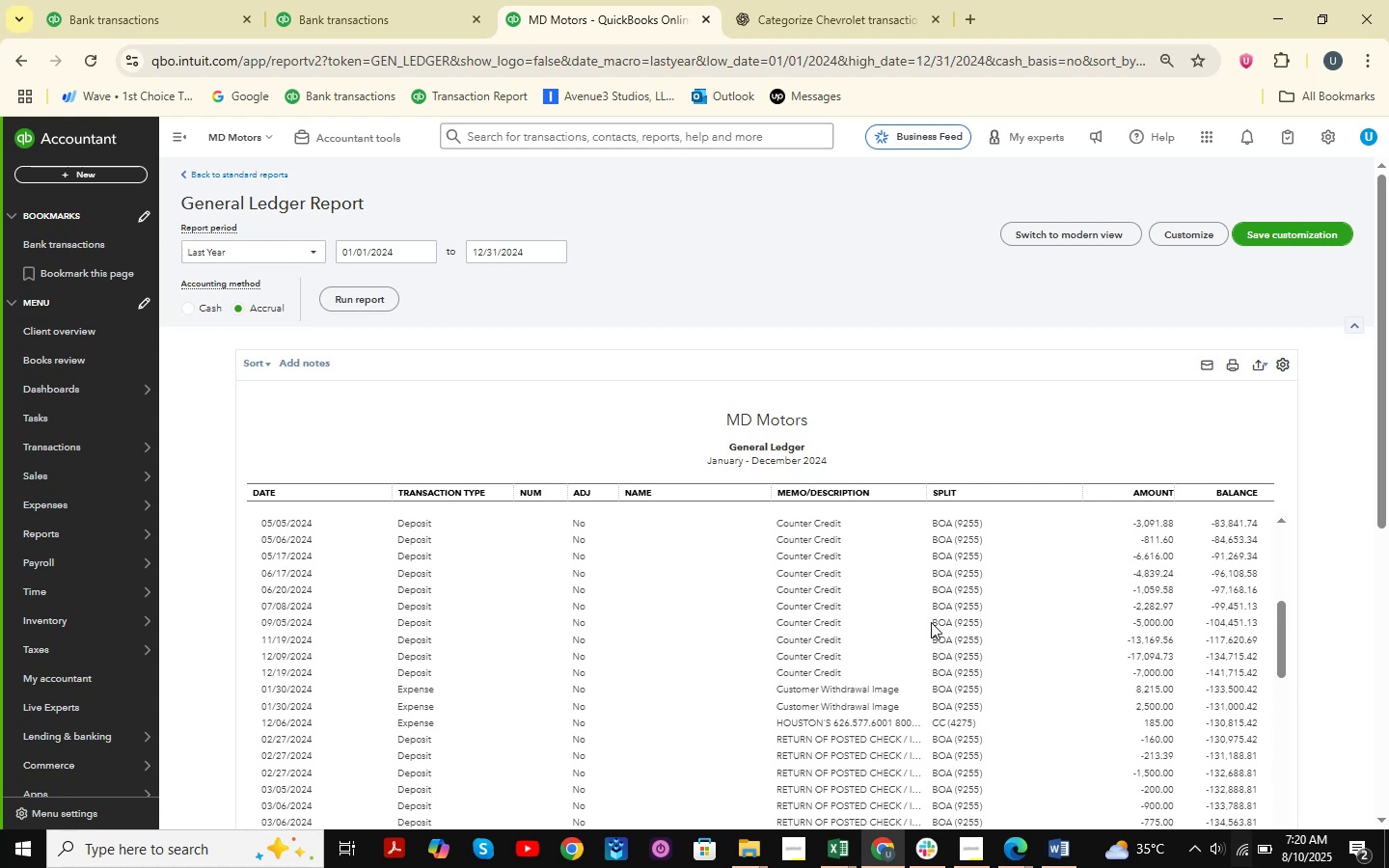 
scroll: coordinate [1293, 209], scroll_direction: down, amount: 3.0
 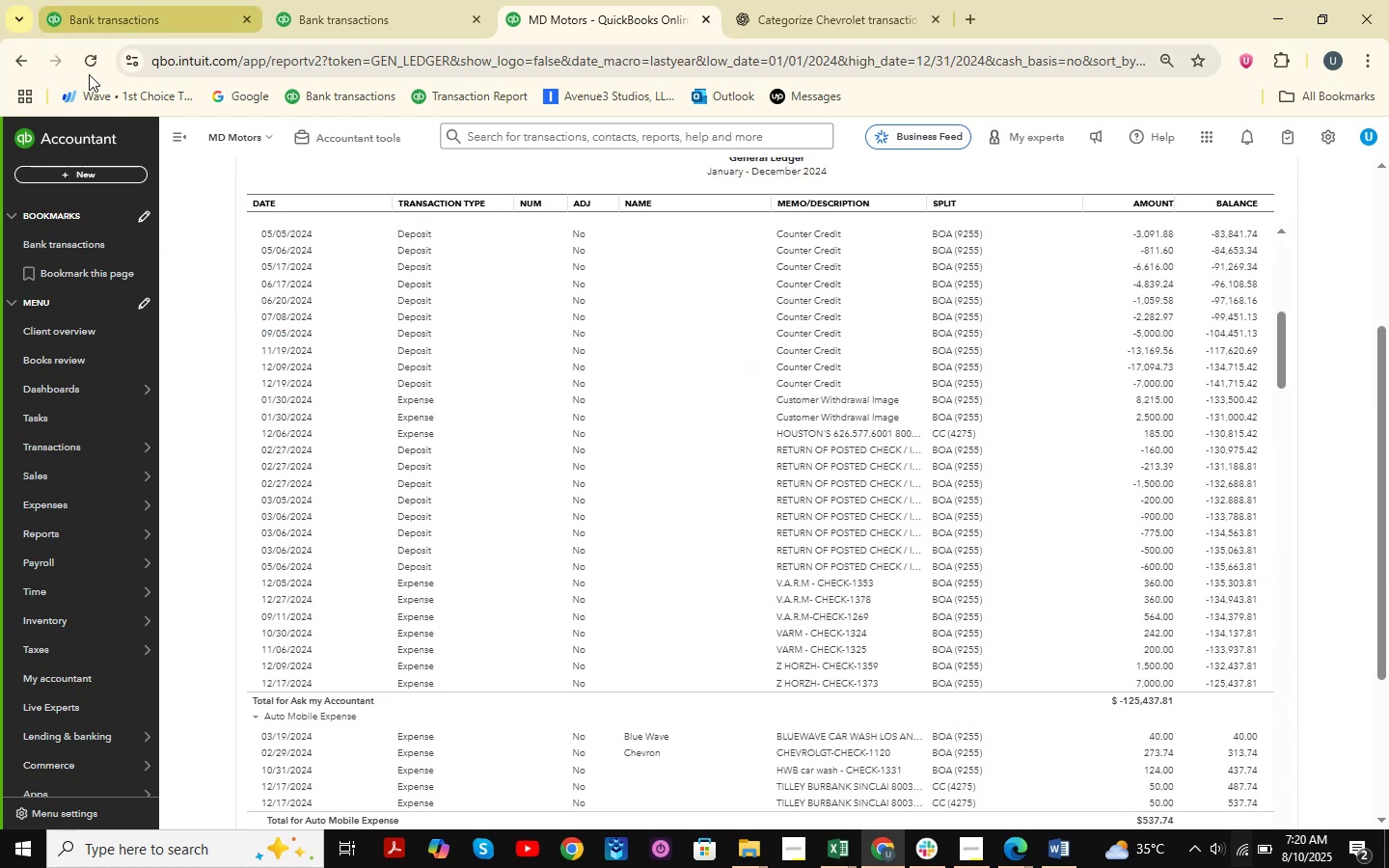 
left_click([176, 135])
 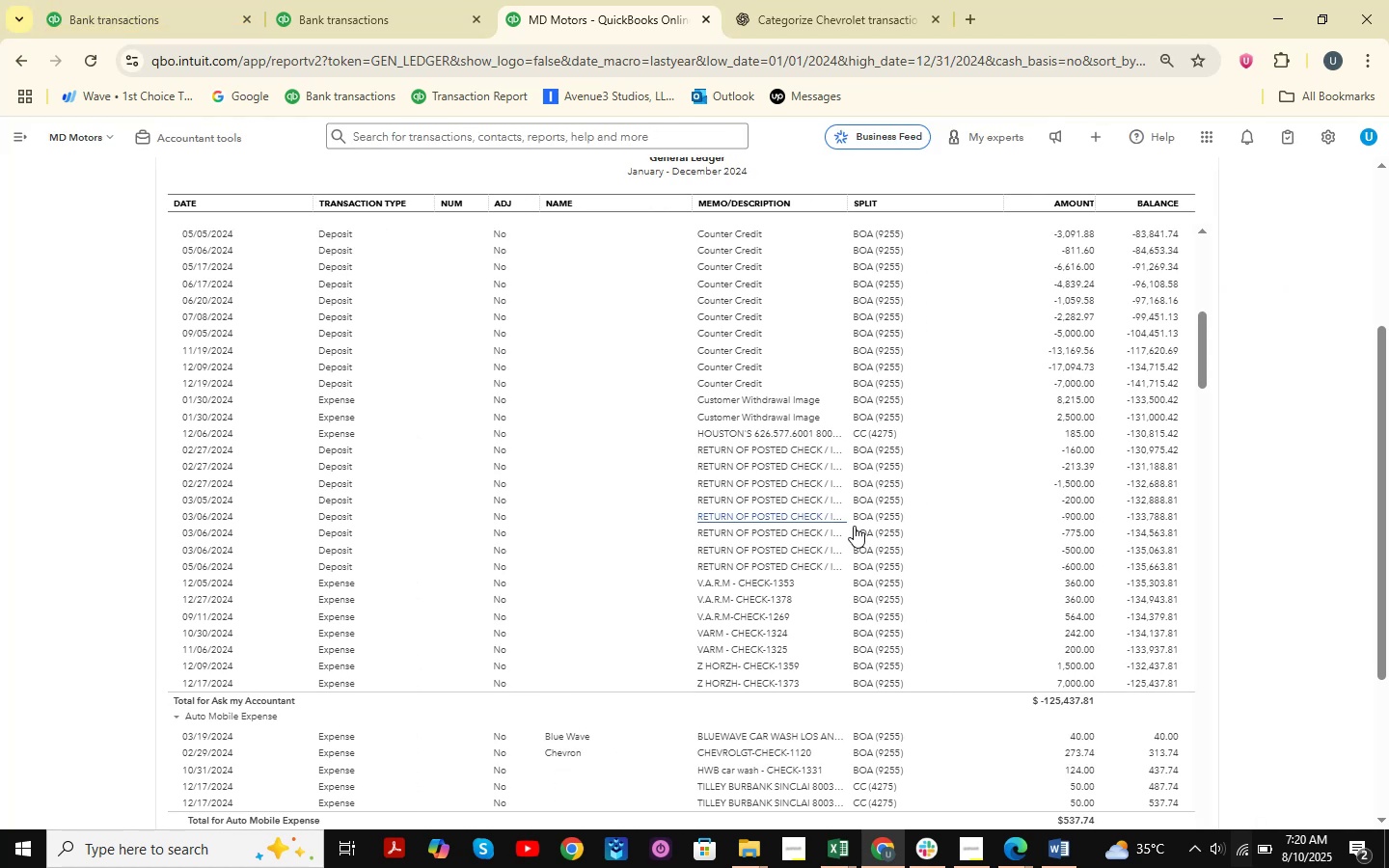 
scroll: coordinate [878, 533], scroll_direction: up, amount: 5.0
 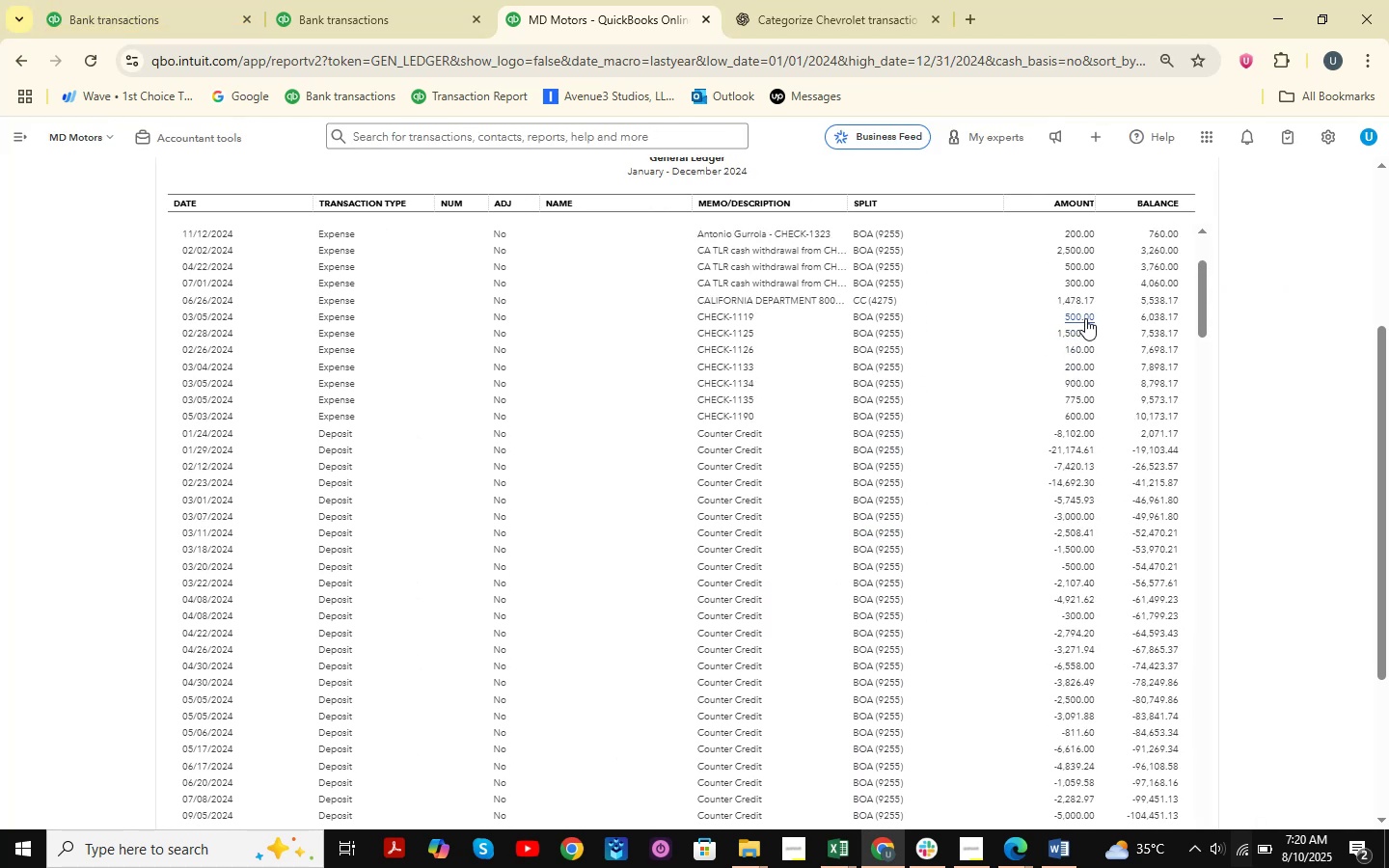 
wait(9.97)
 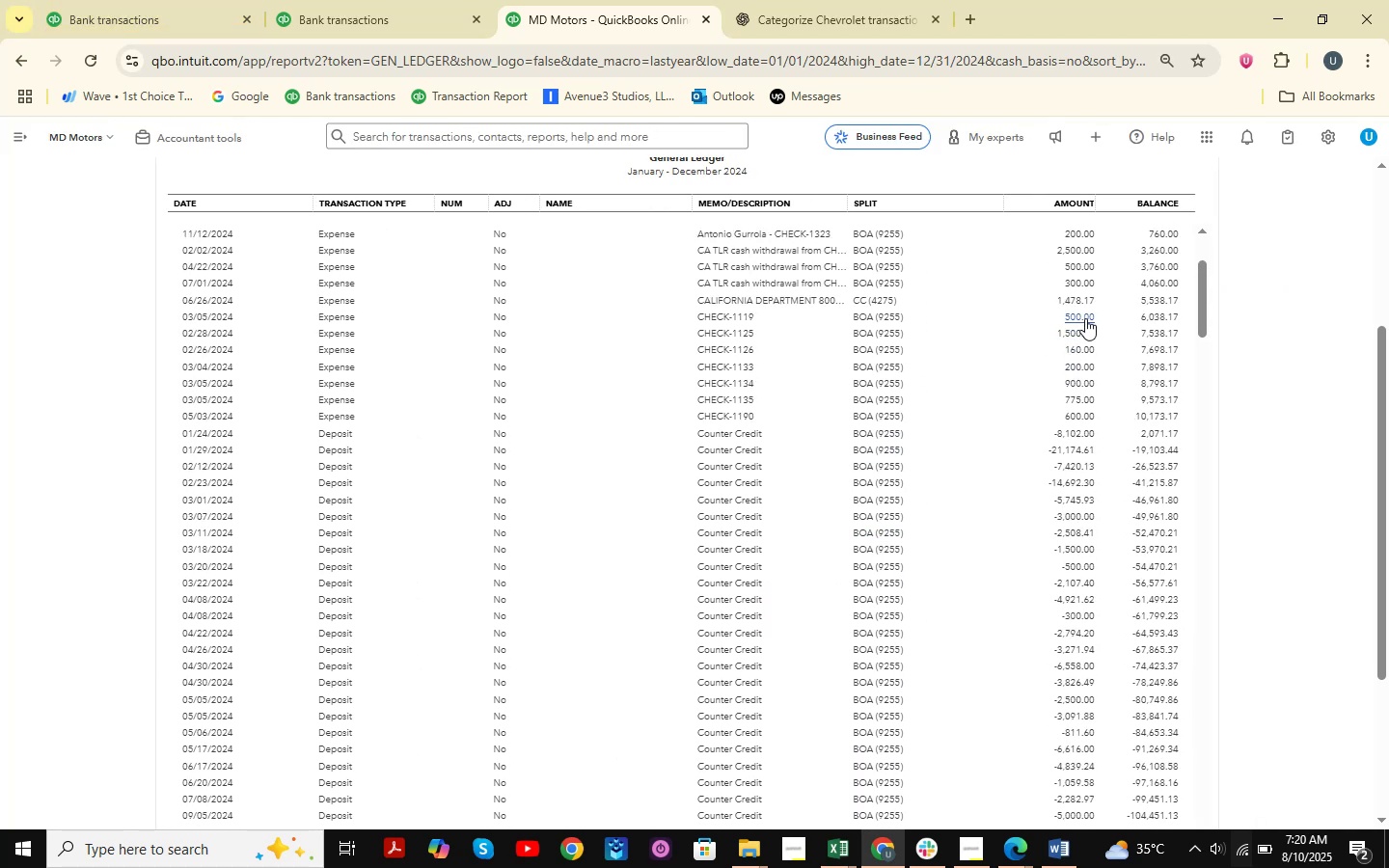 
scroll: coordinate [1089, 418], scroll_direction: down, amount: 4.0
 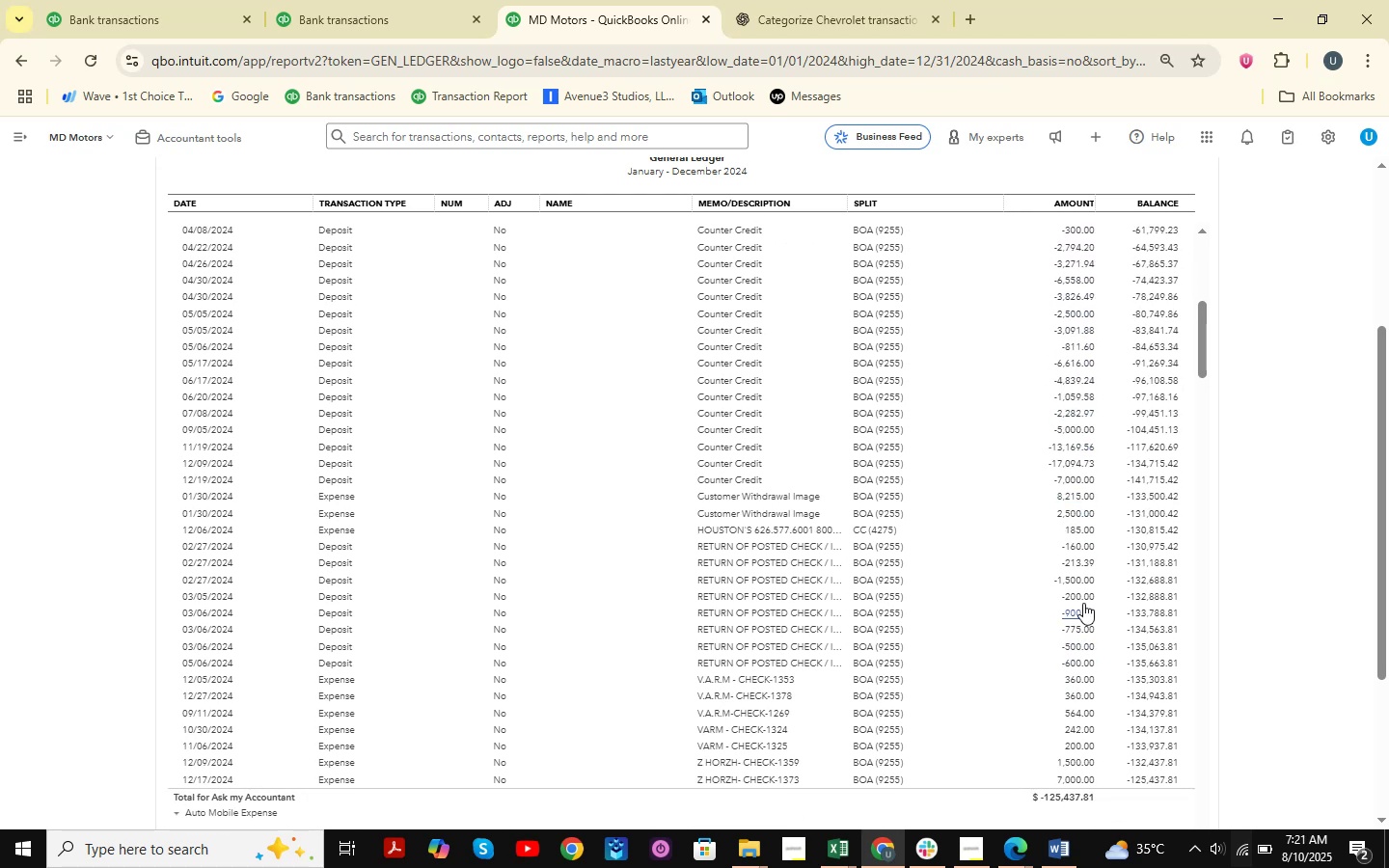 
wait(10.77)
 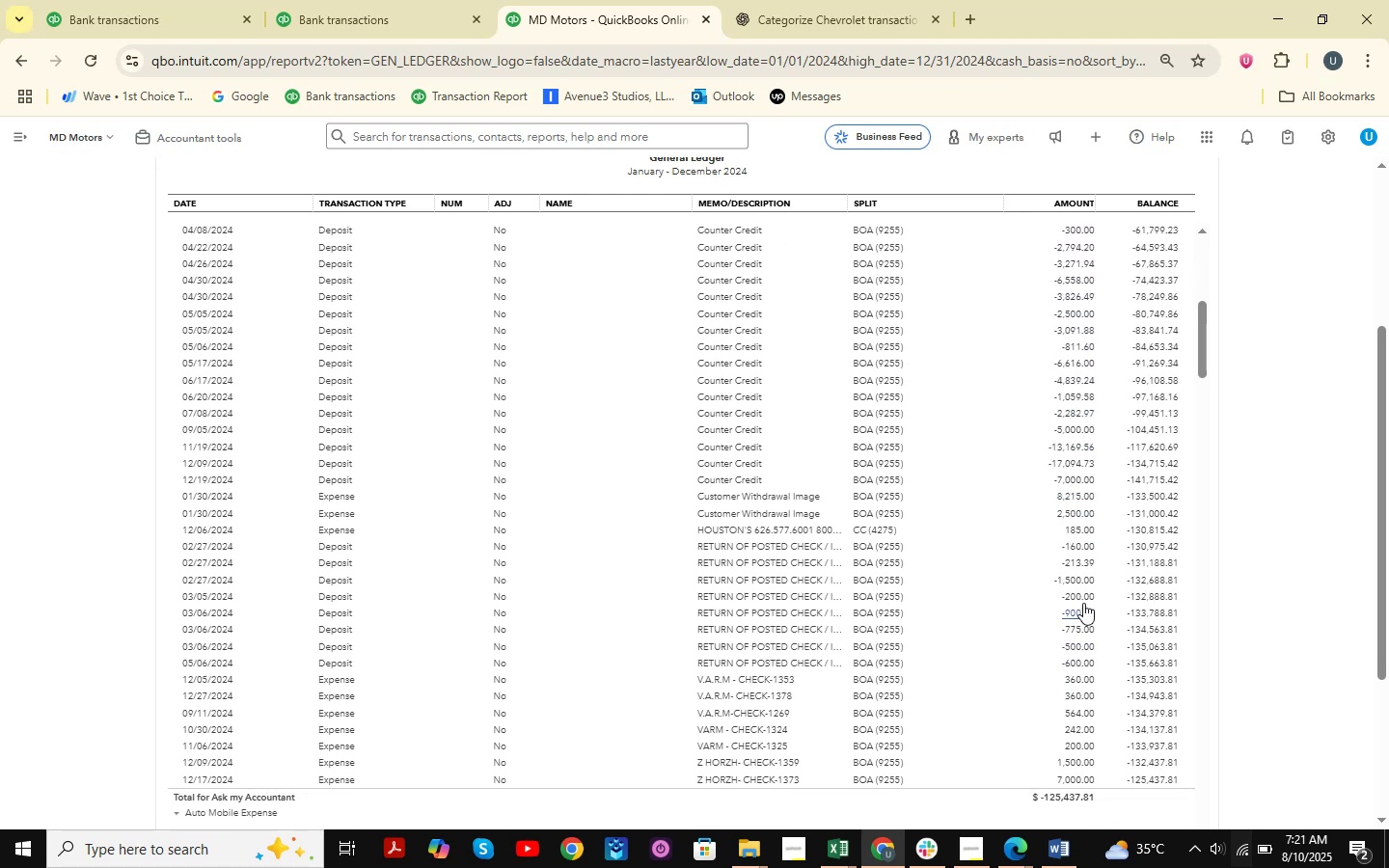 
scroll: coordinate [1052, 549], scroll_direction: up, amount: 7.0
 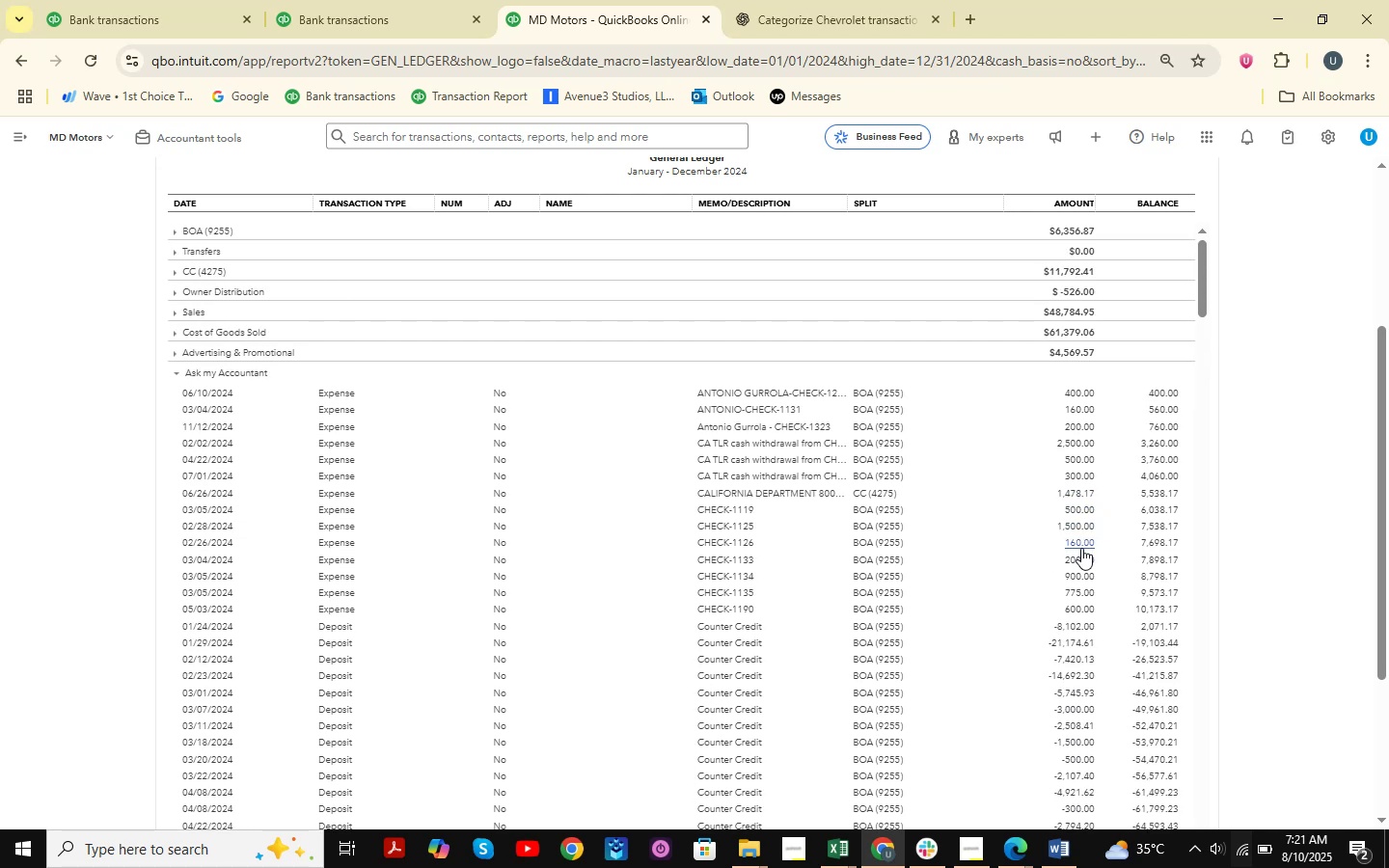 
scroll: coordinate [1057, 554], scroll_direction: down, amount: 6.0
 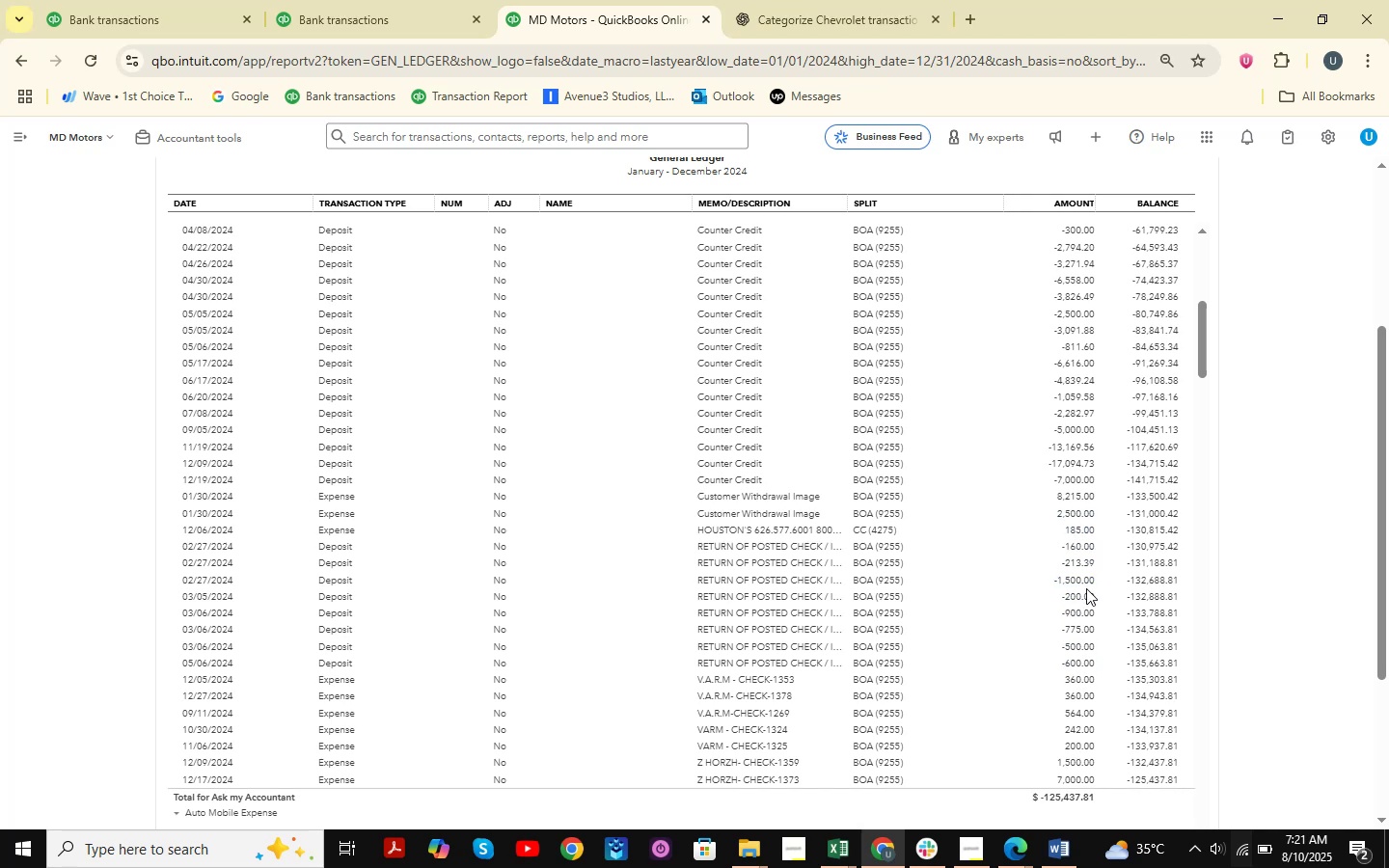 
wait(5.88)
 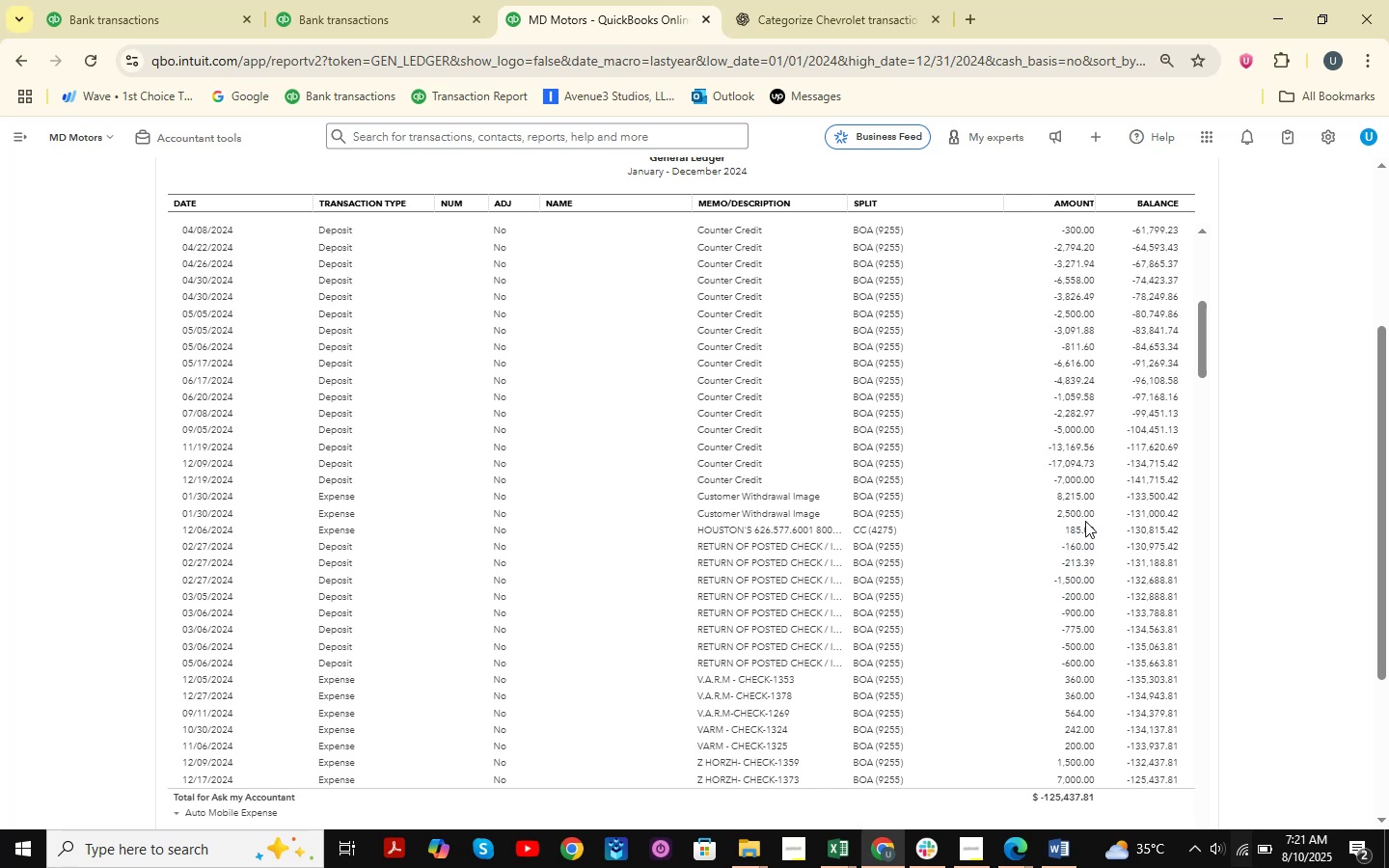 
scroll: coordinate [1087, 558], scroll_direction: up, amount: 8.0
 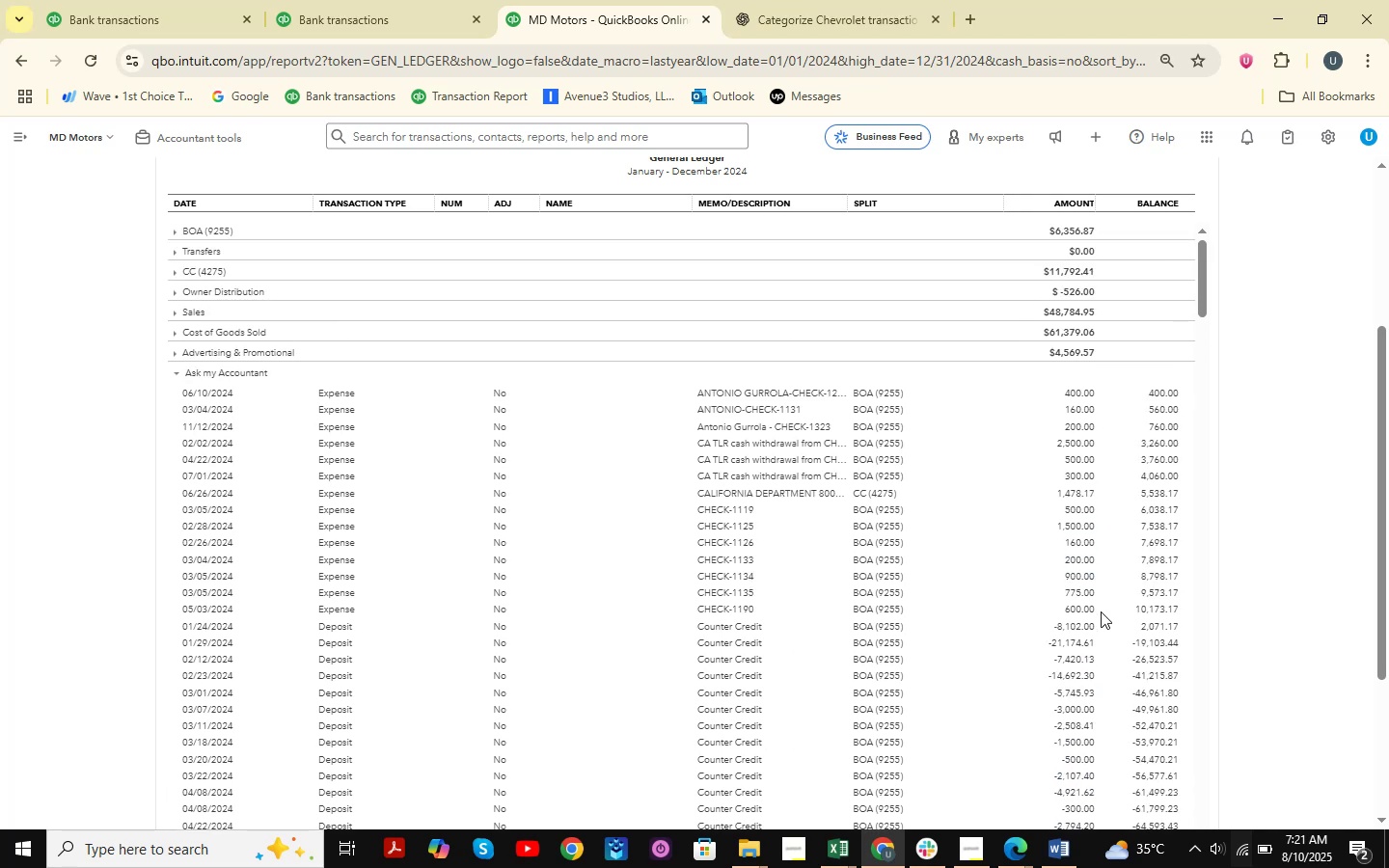 
scroll: coordinate [1108, 547], scroll_direction: down, amount: 4.0
 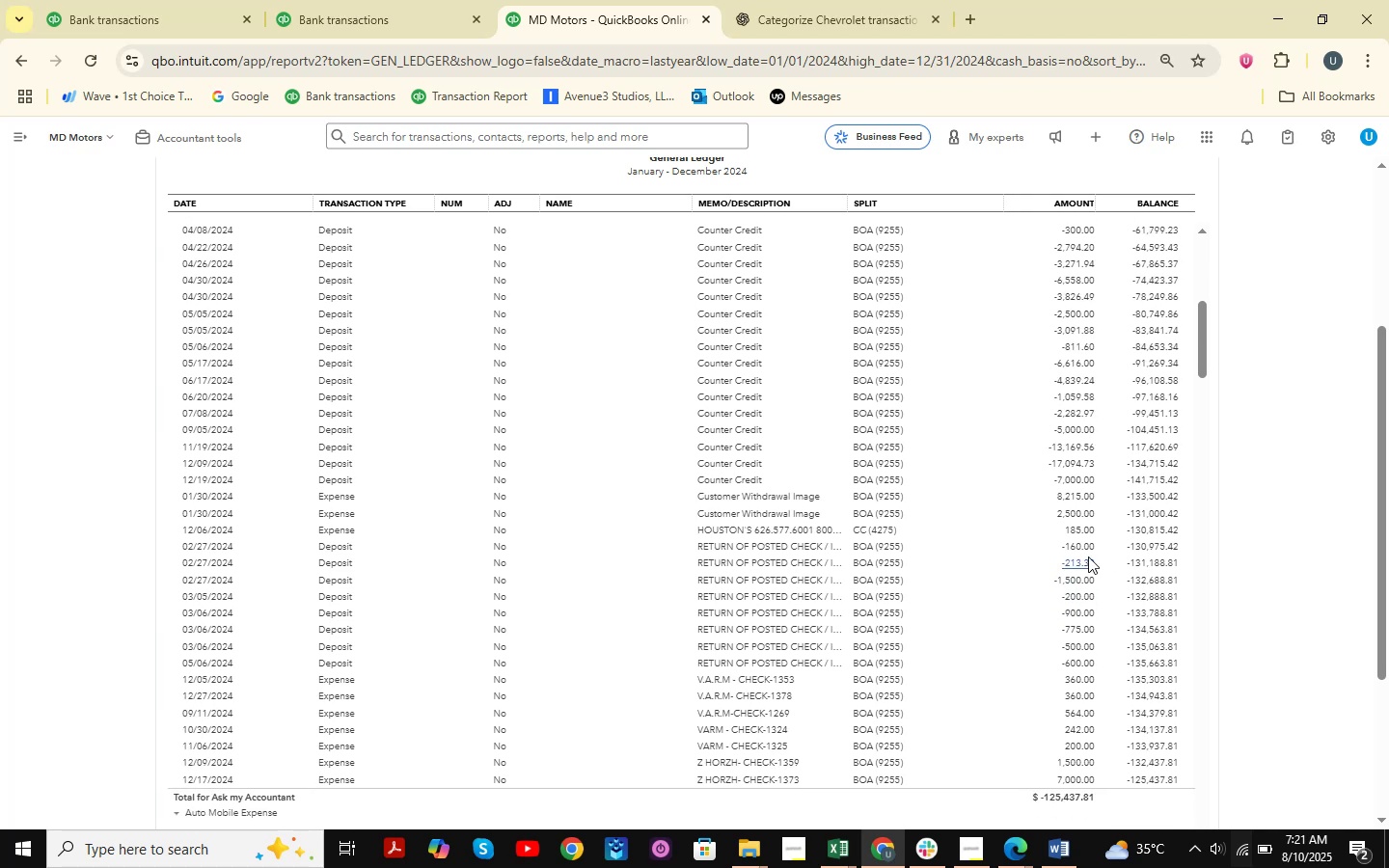 
scroll: coordinate [1091, 556], scroll_direction: up, amount: 6.0
 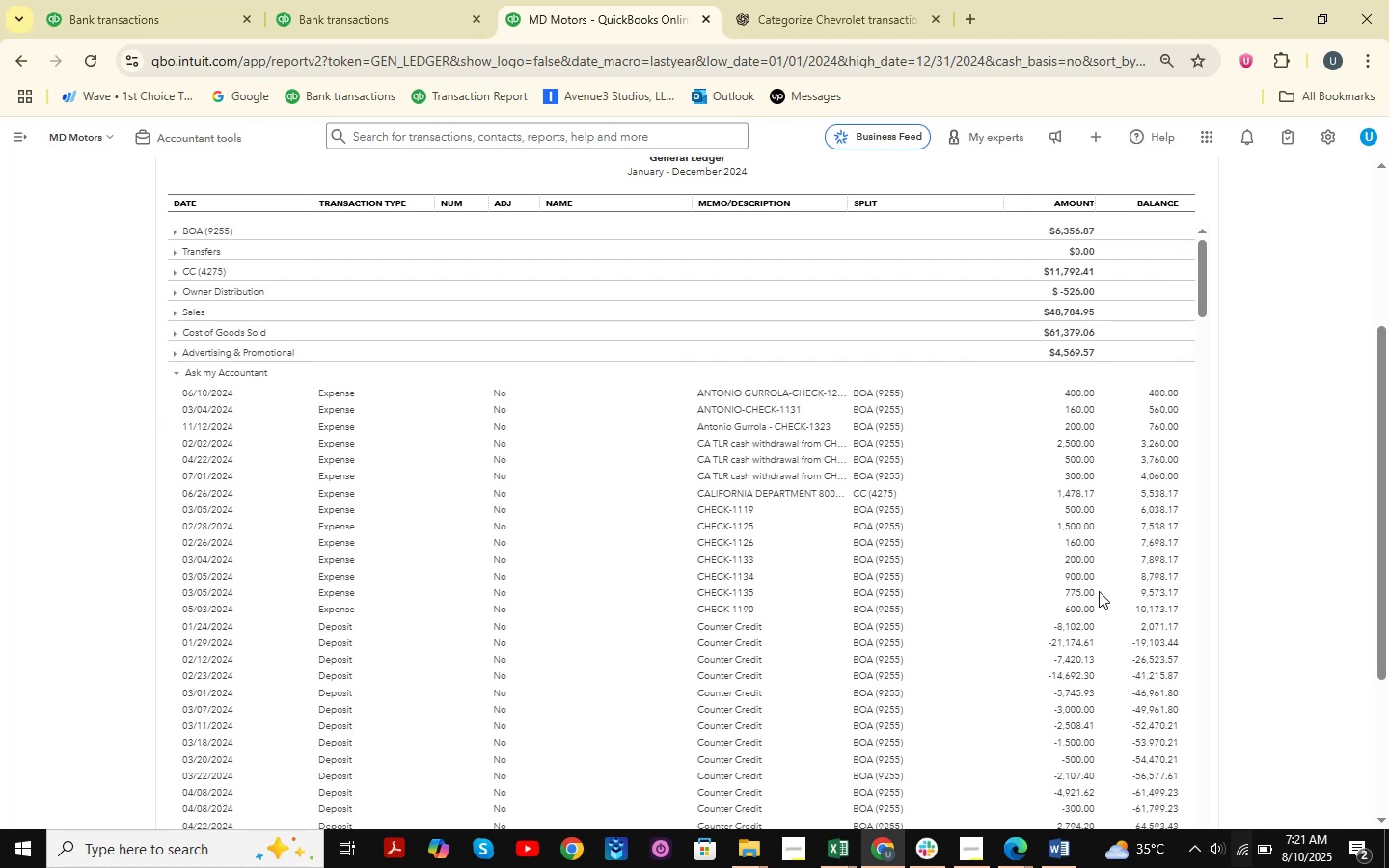 
wait(6.21)
 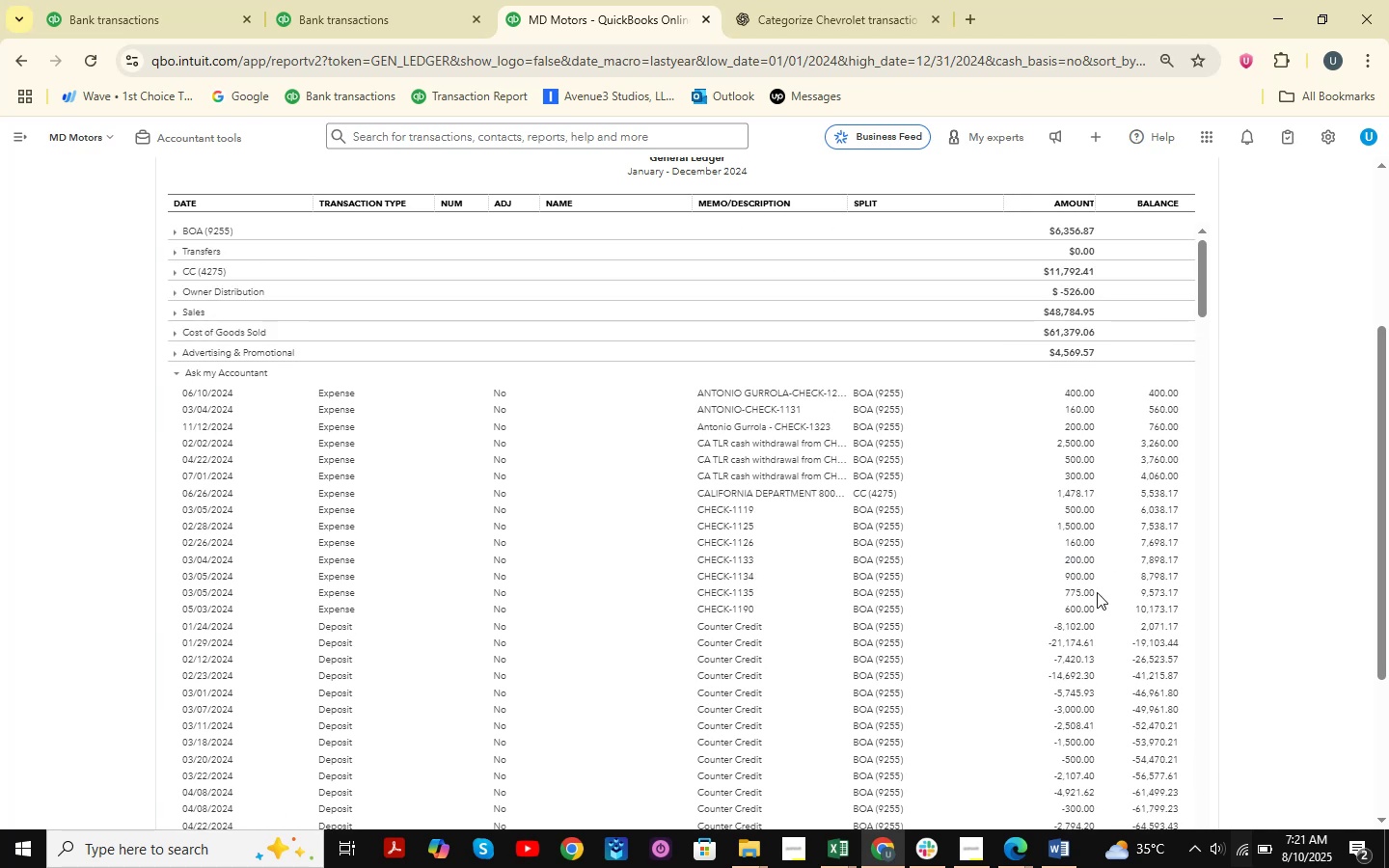 
scroll: coordinate [1099, 591], scroll_direction: down, amount: 6.0
 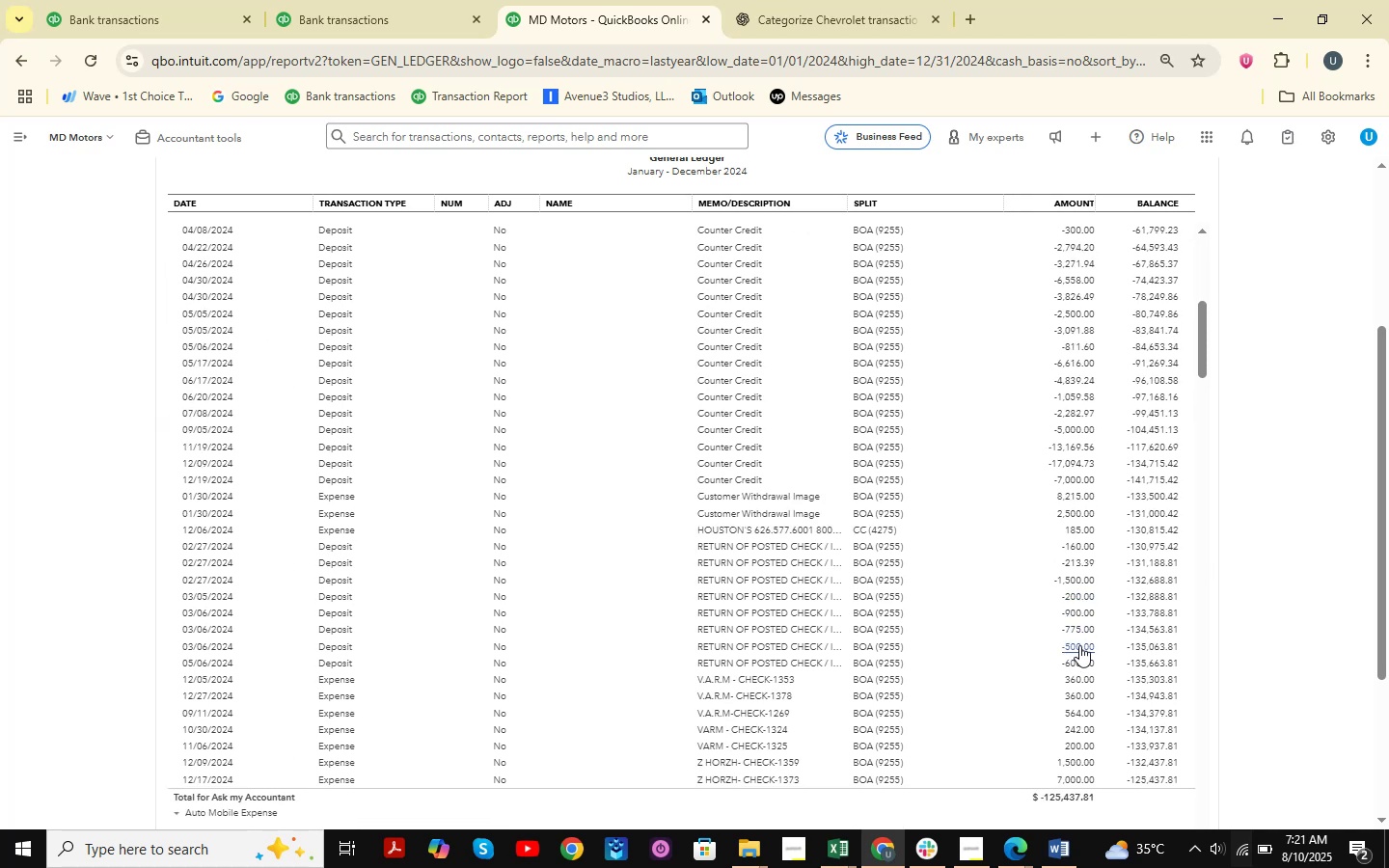 
left_click([1080, 644])
 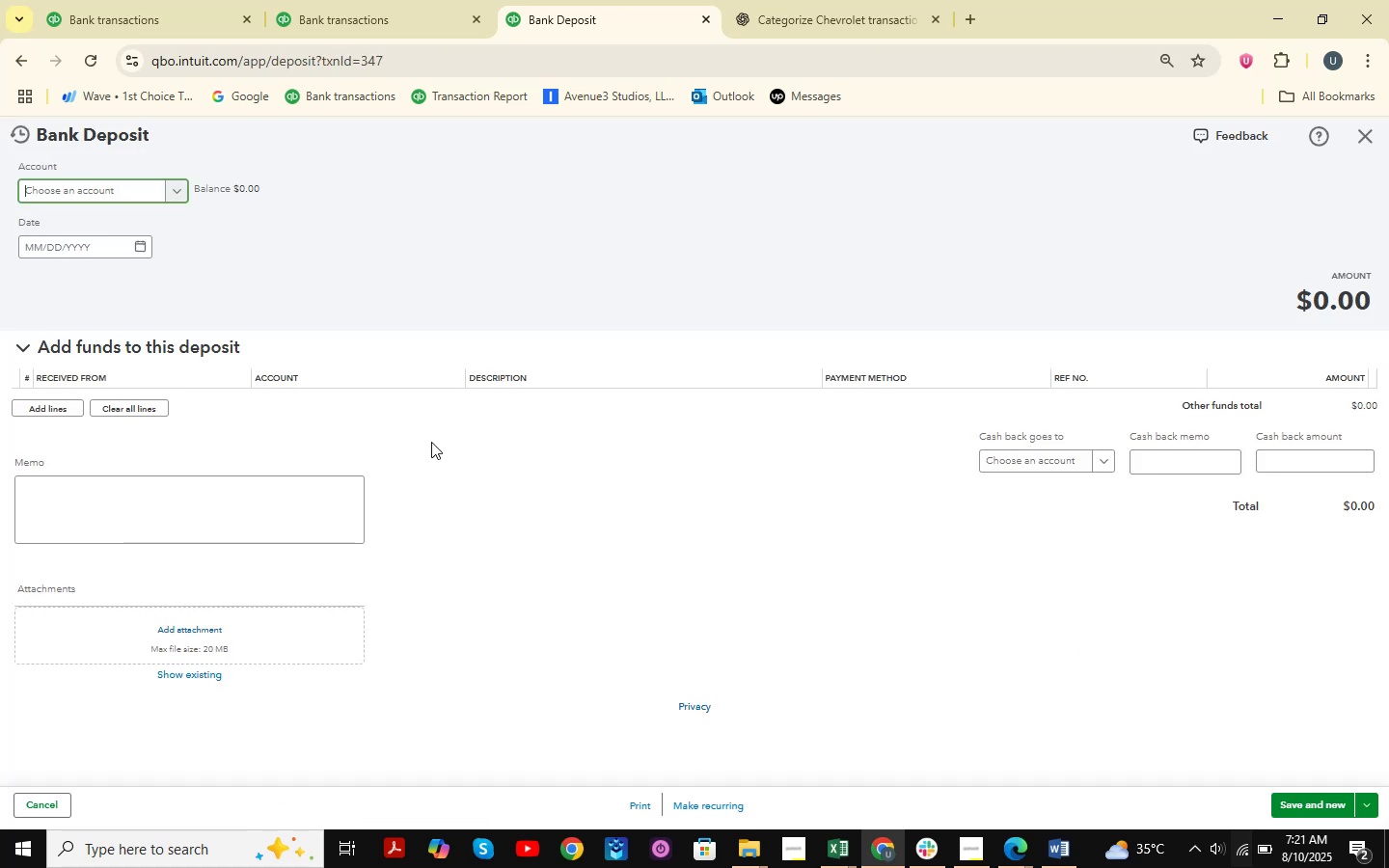 
mouse_move([336, 339])
 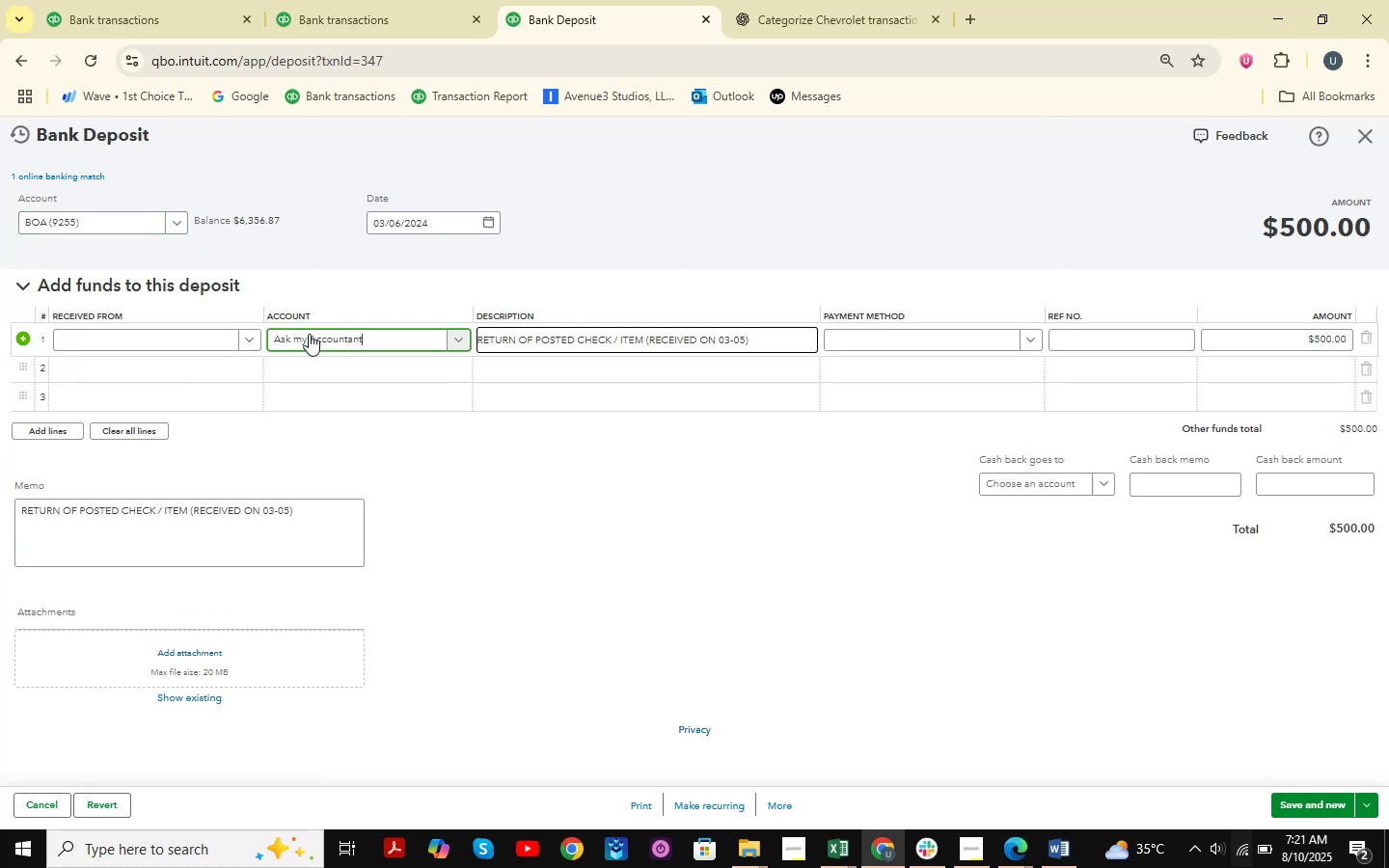 
left_click([309, 334])
 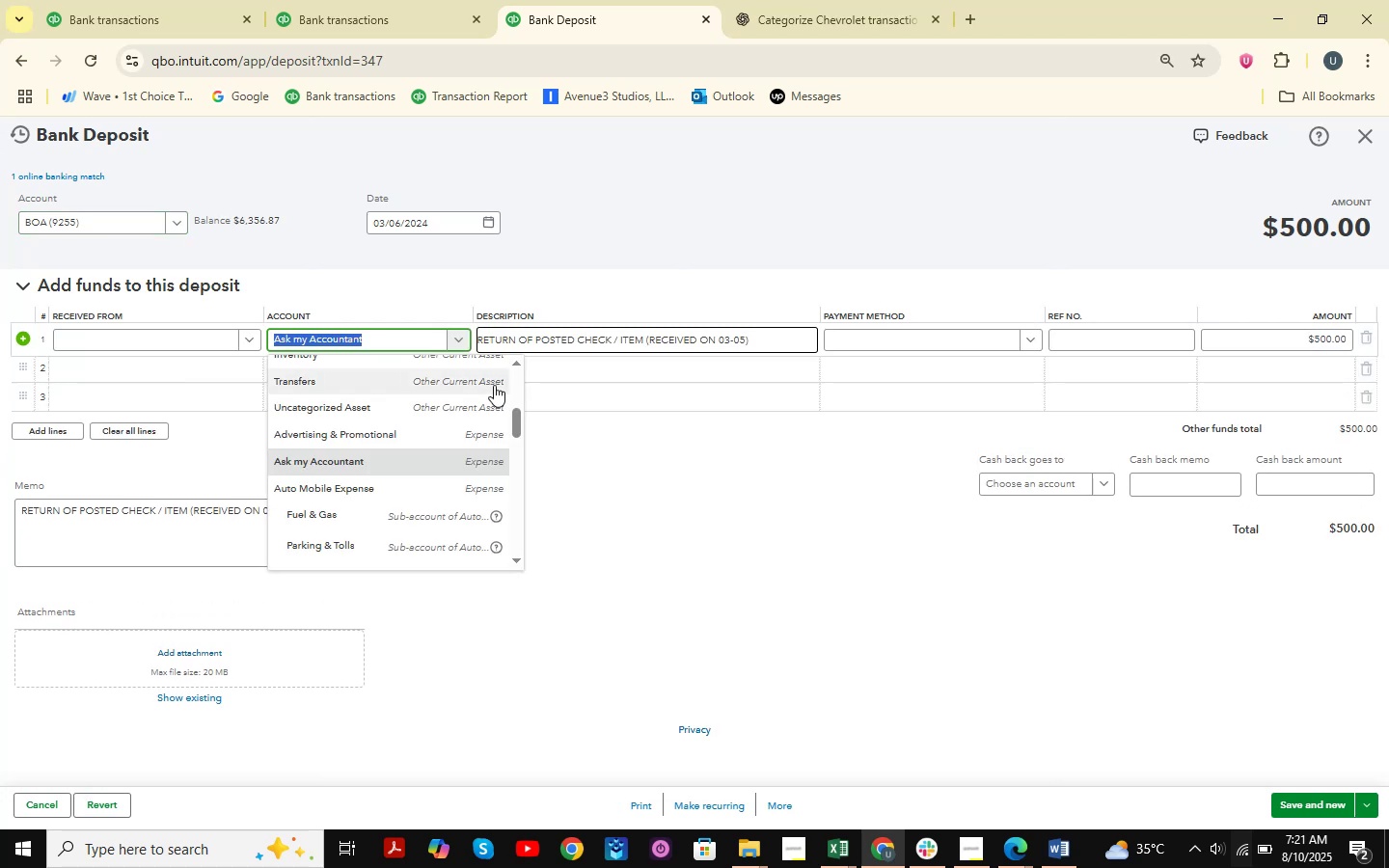 
type(transfer)
 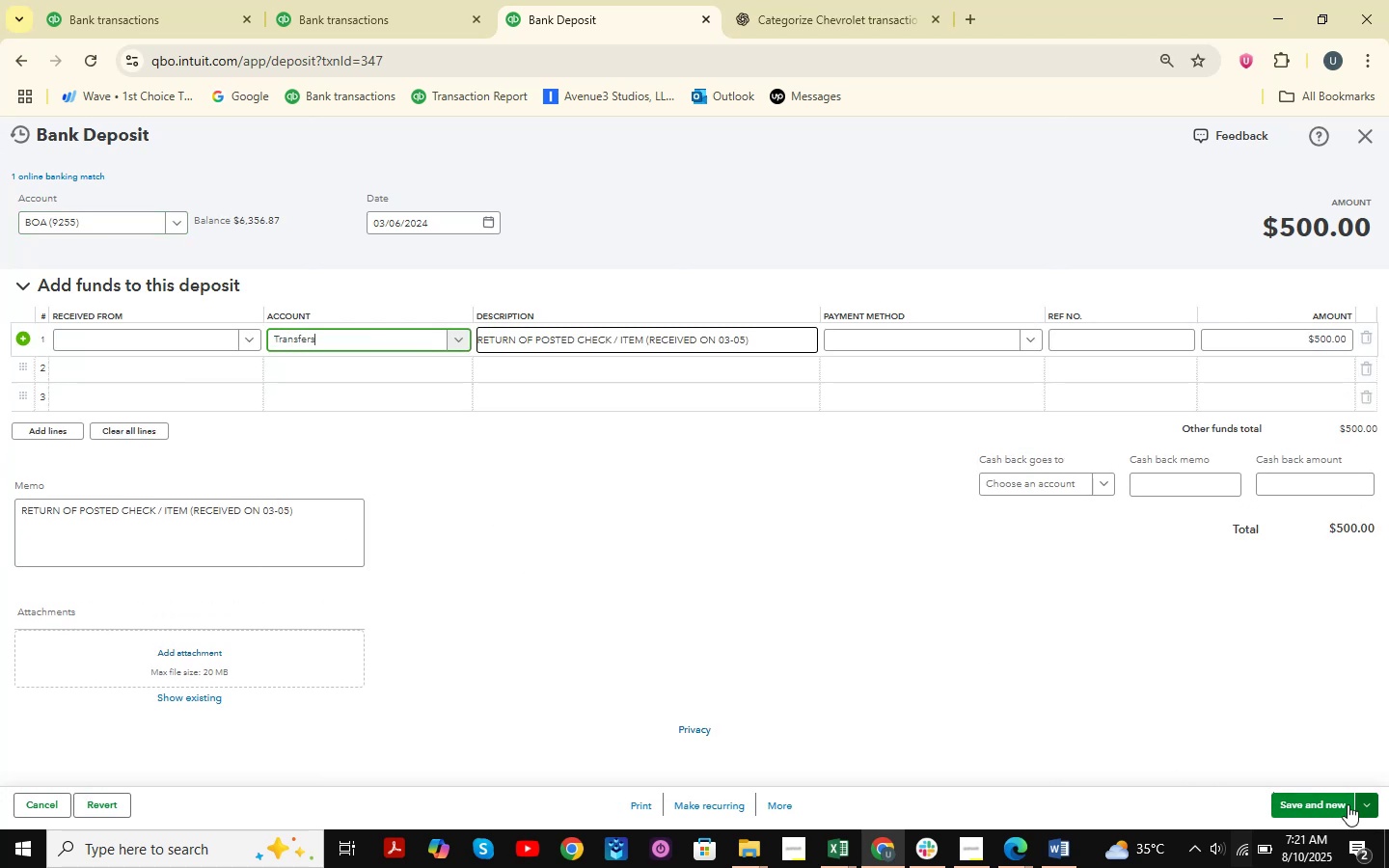 
double_click([1323, 758])
 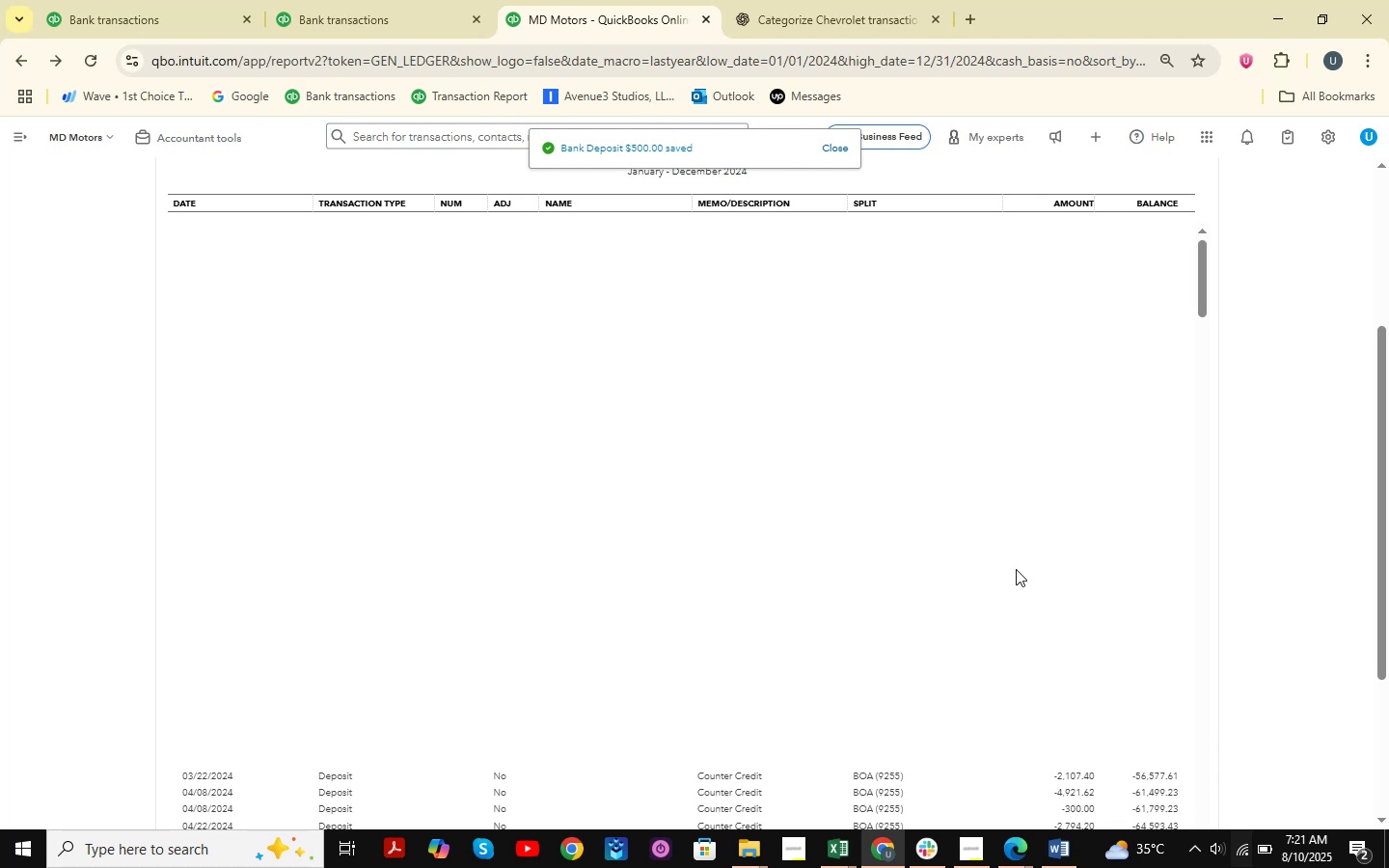 
wait(9.21)
 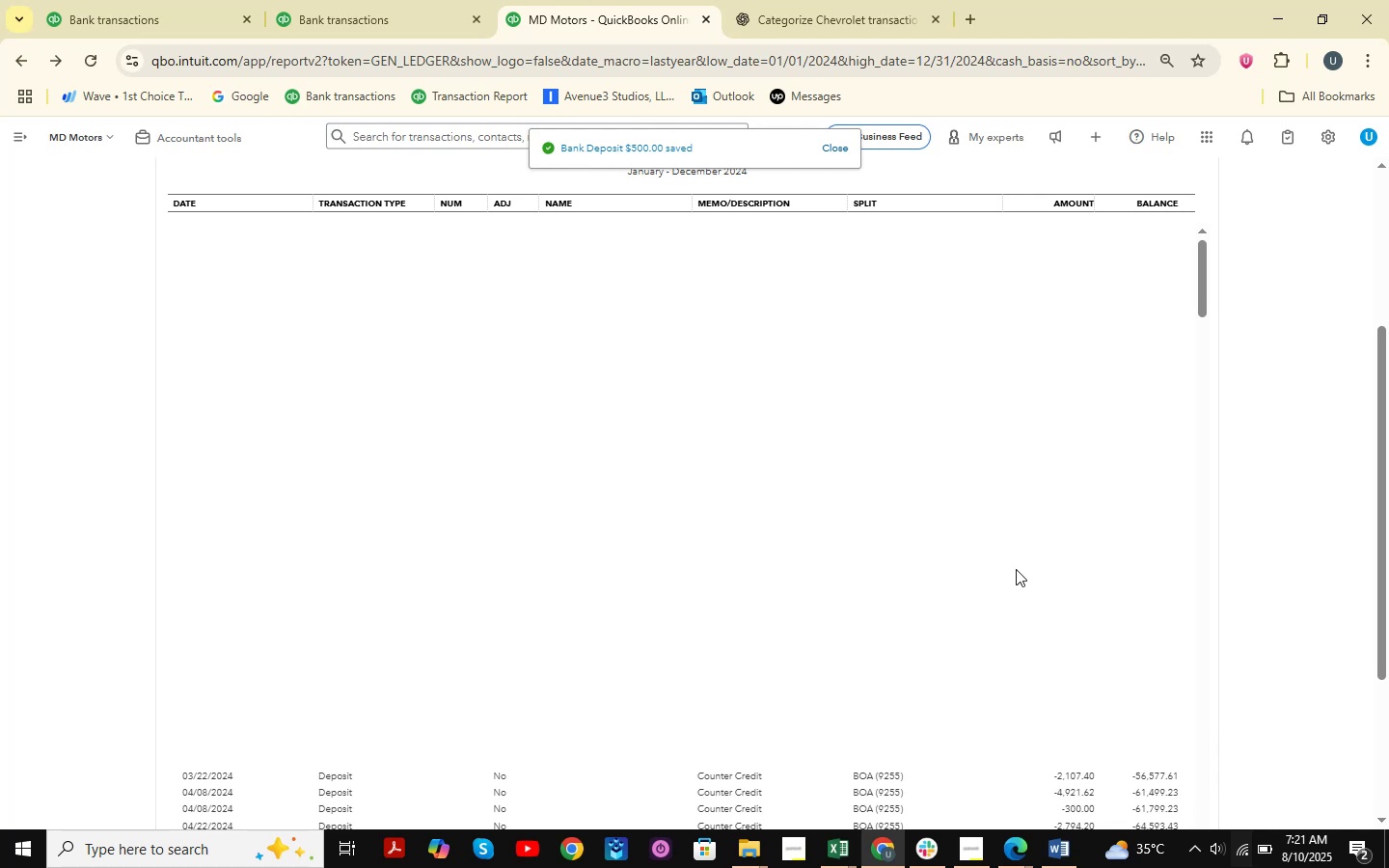 
left_click([1078, 404])
 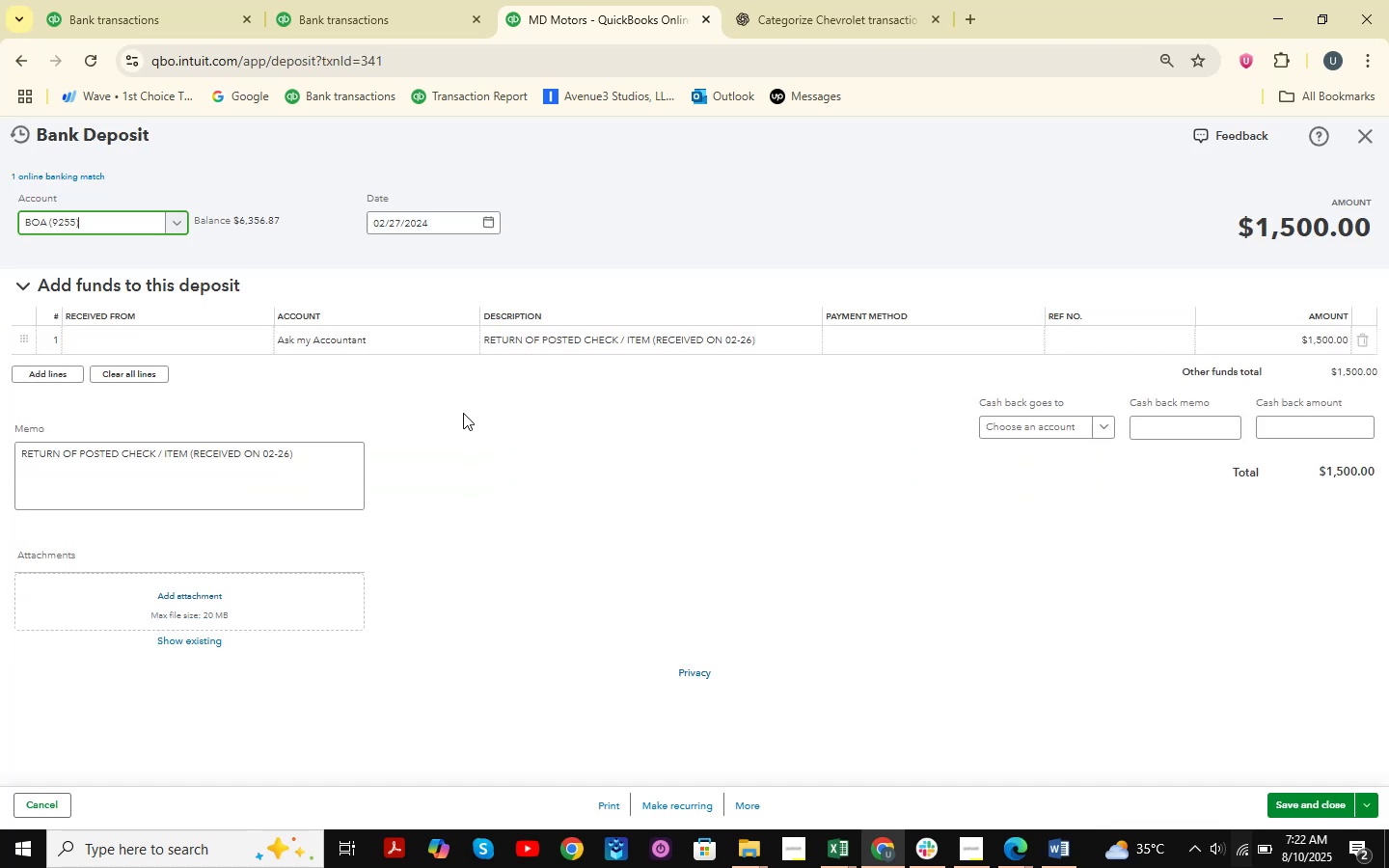 
left_click([299, 338])
 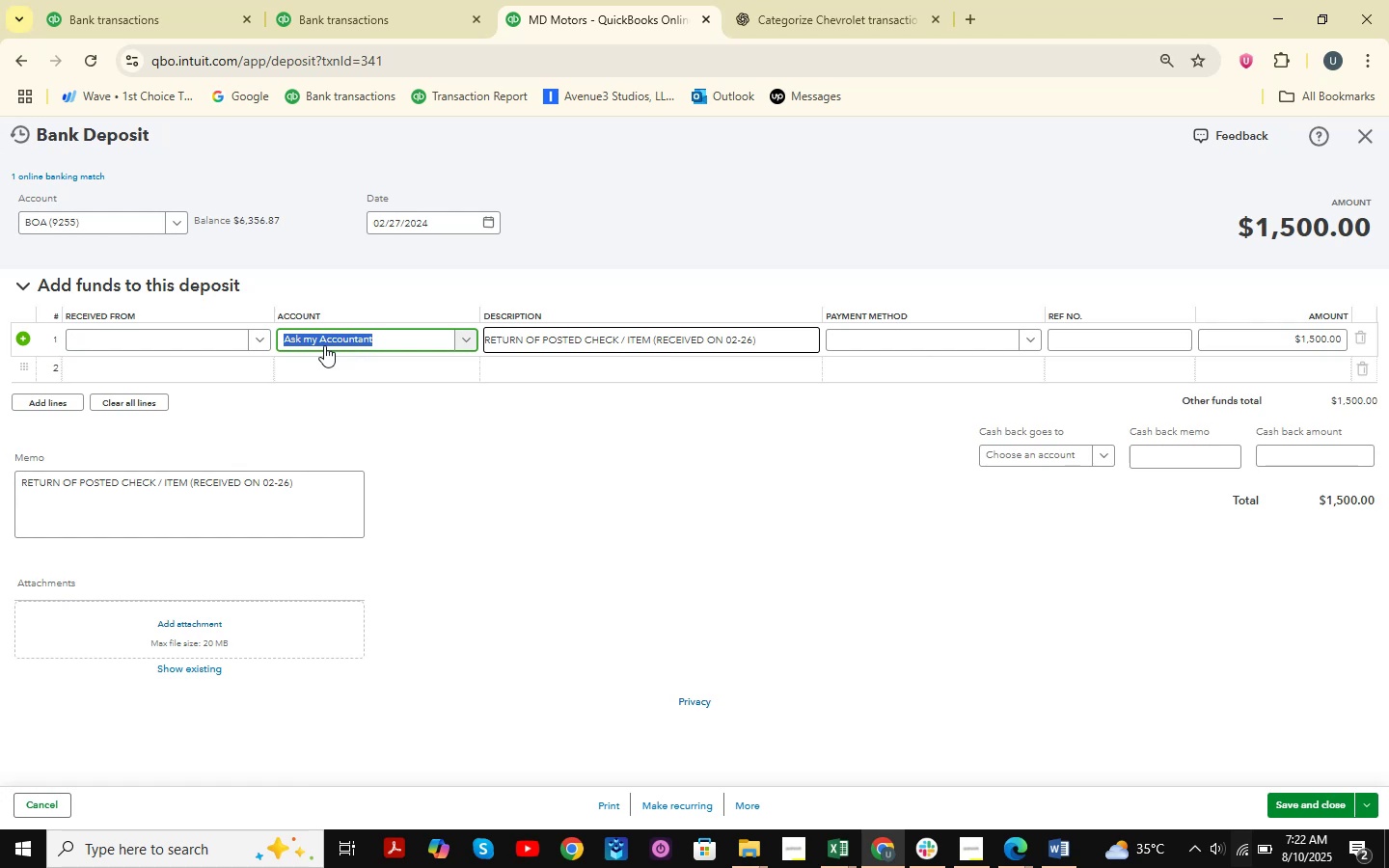 
type(transfer)
 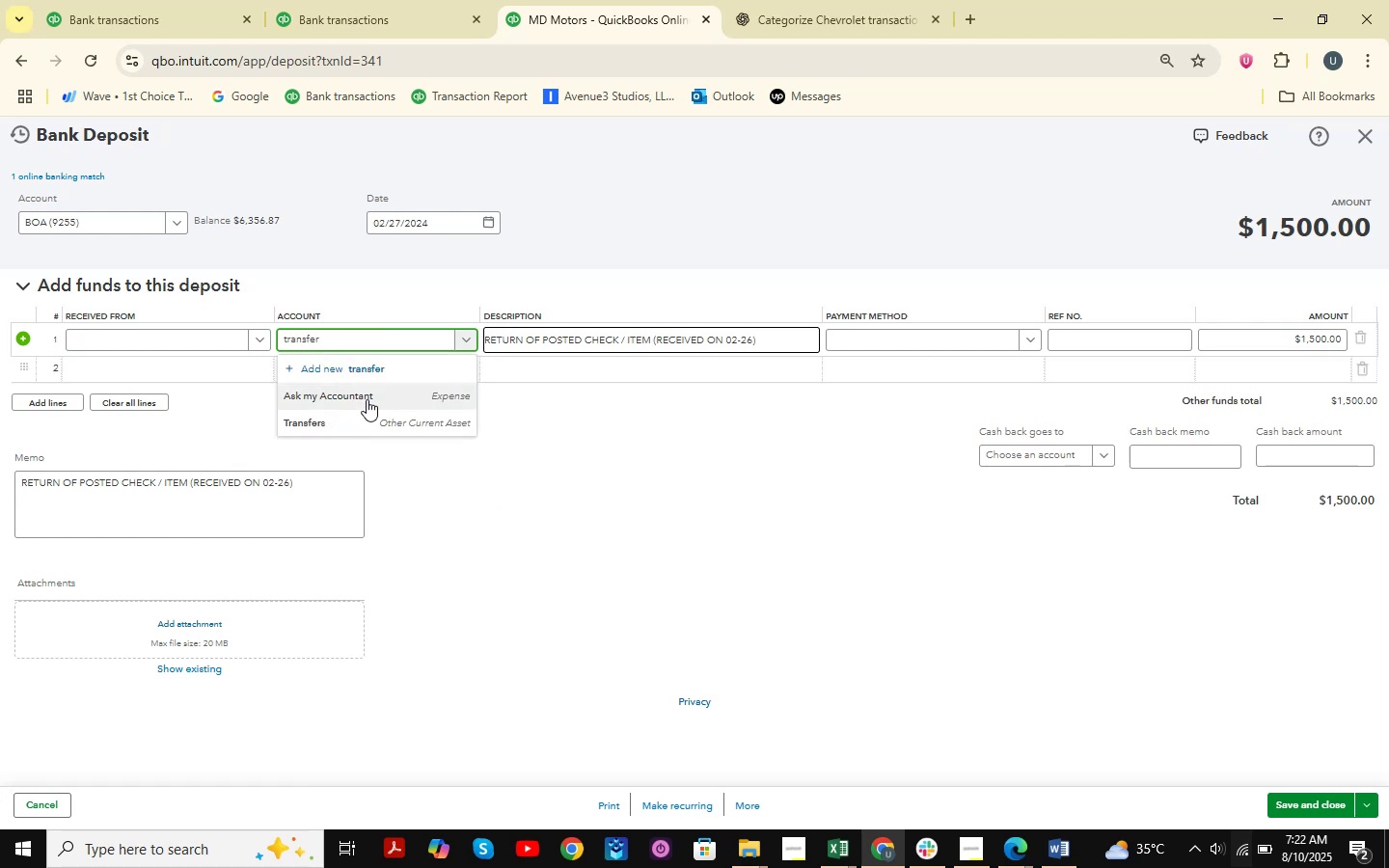 
left_click([348, 424])
 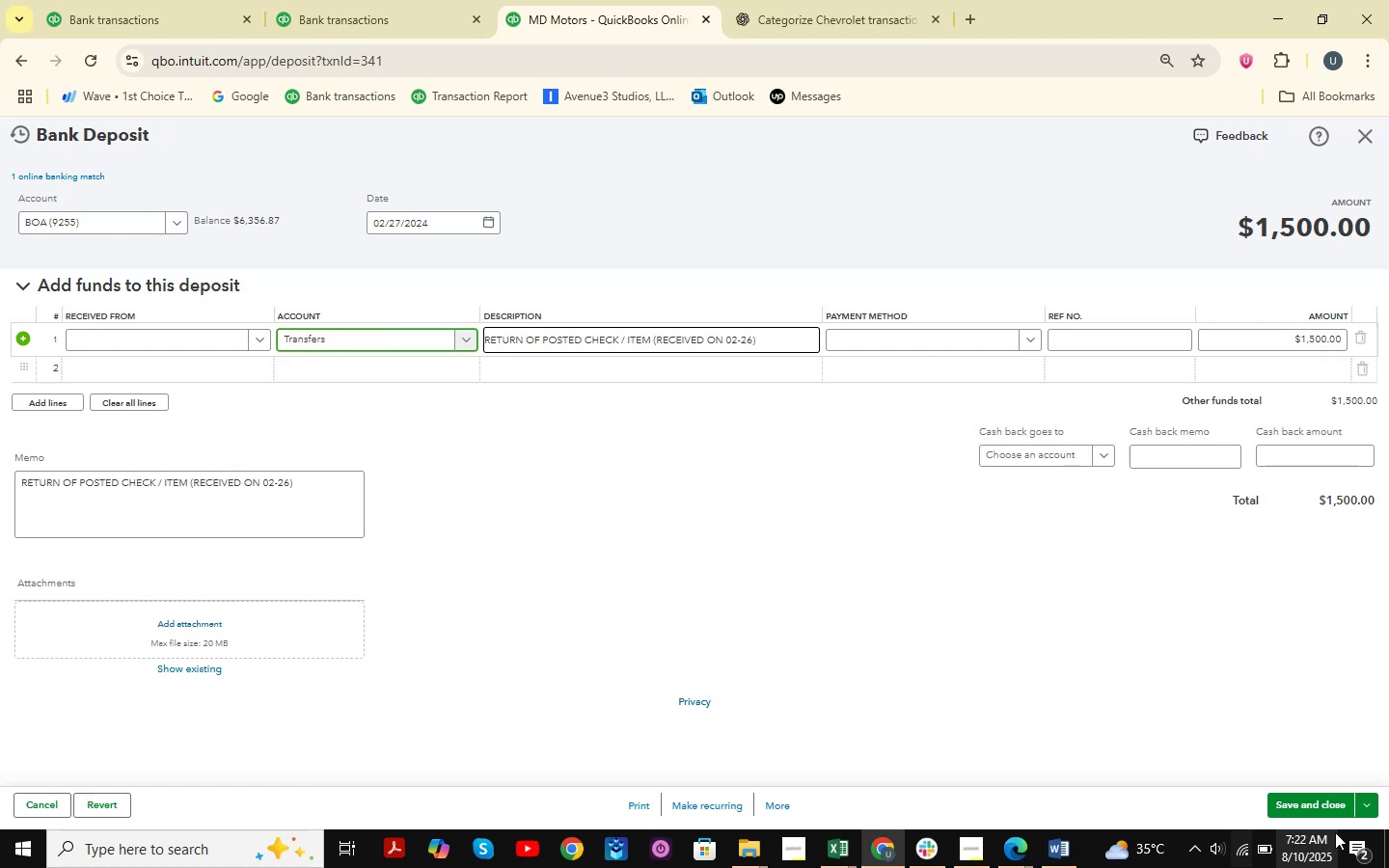 
left_click([1314, 805])
 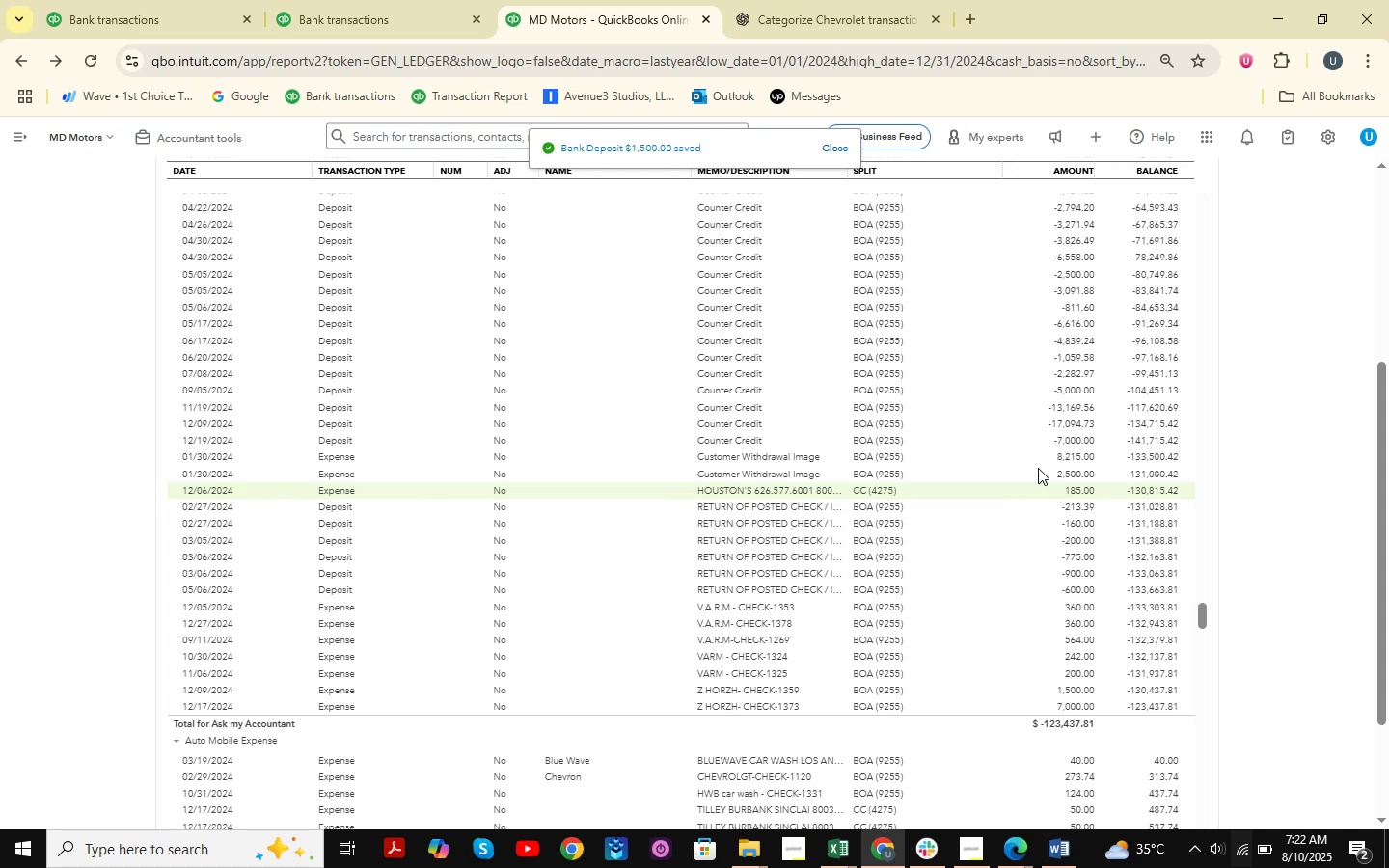 
wait(7.75)
 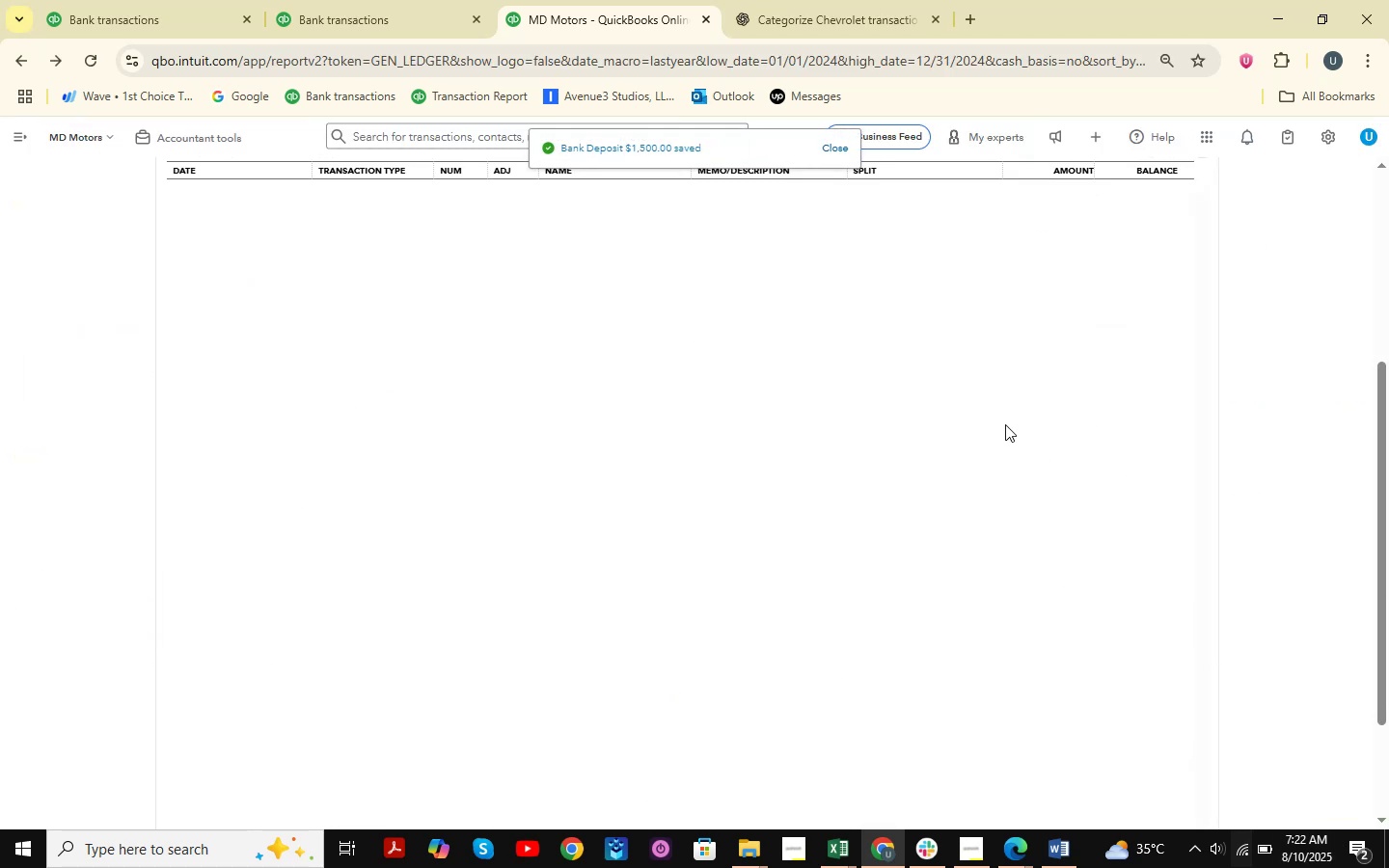 
left_click([1084, 520])
 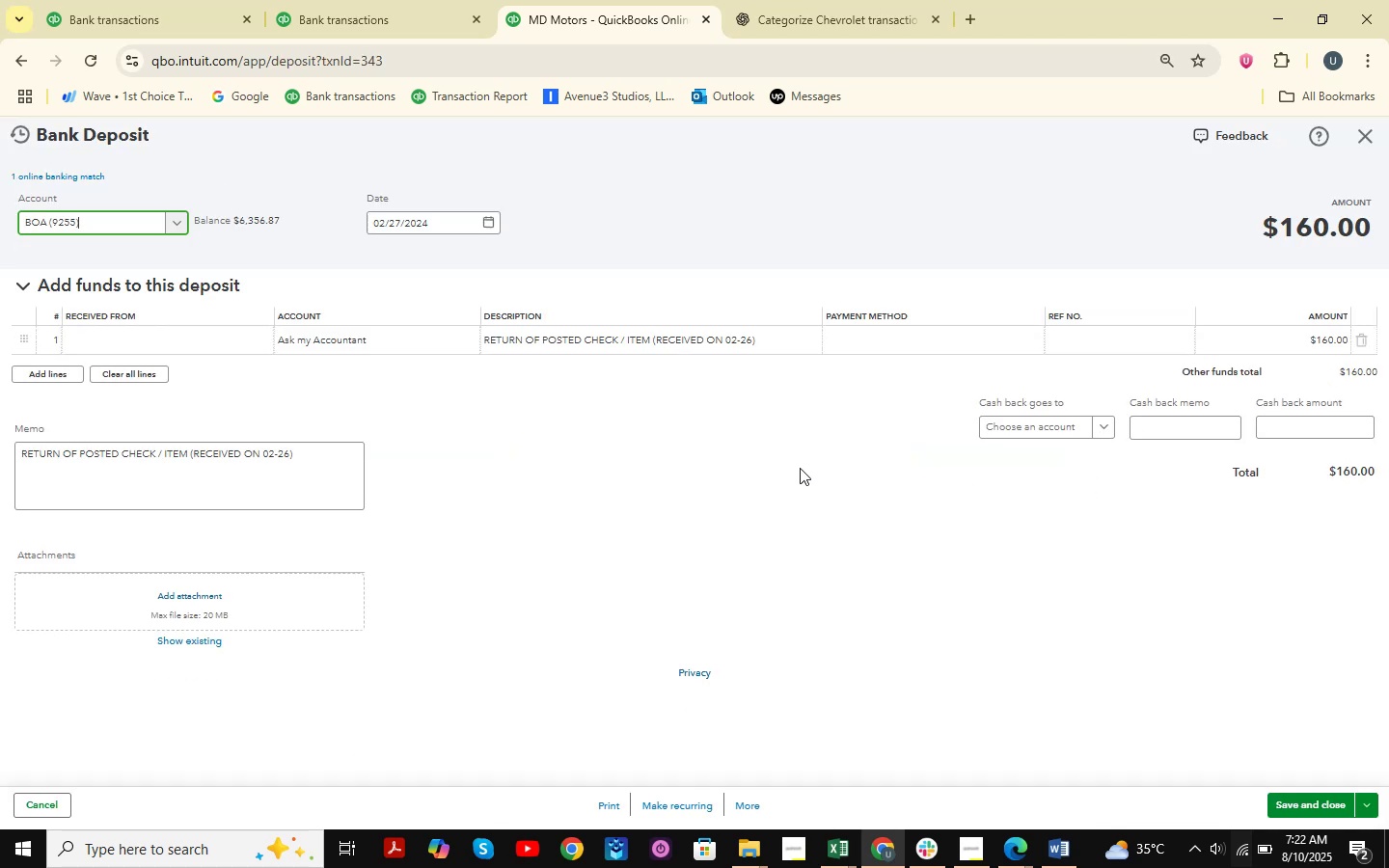 
left_click([385, 350])
 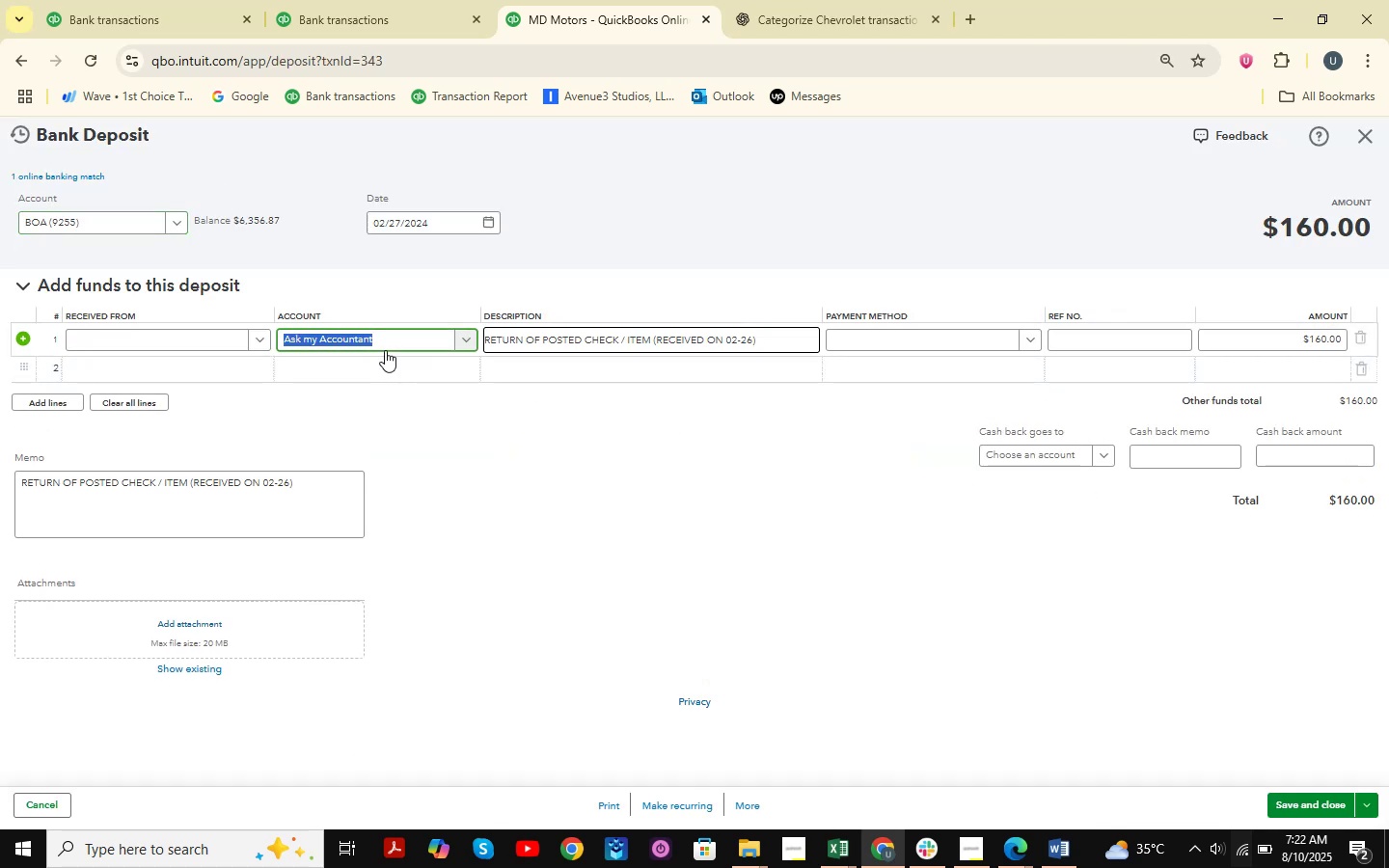 
type(transfer)
 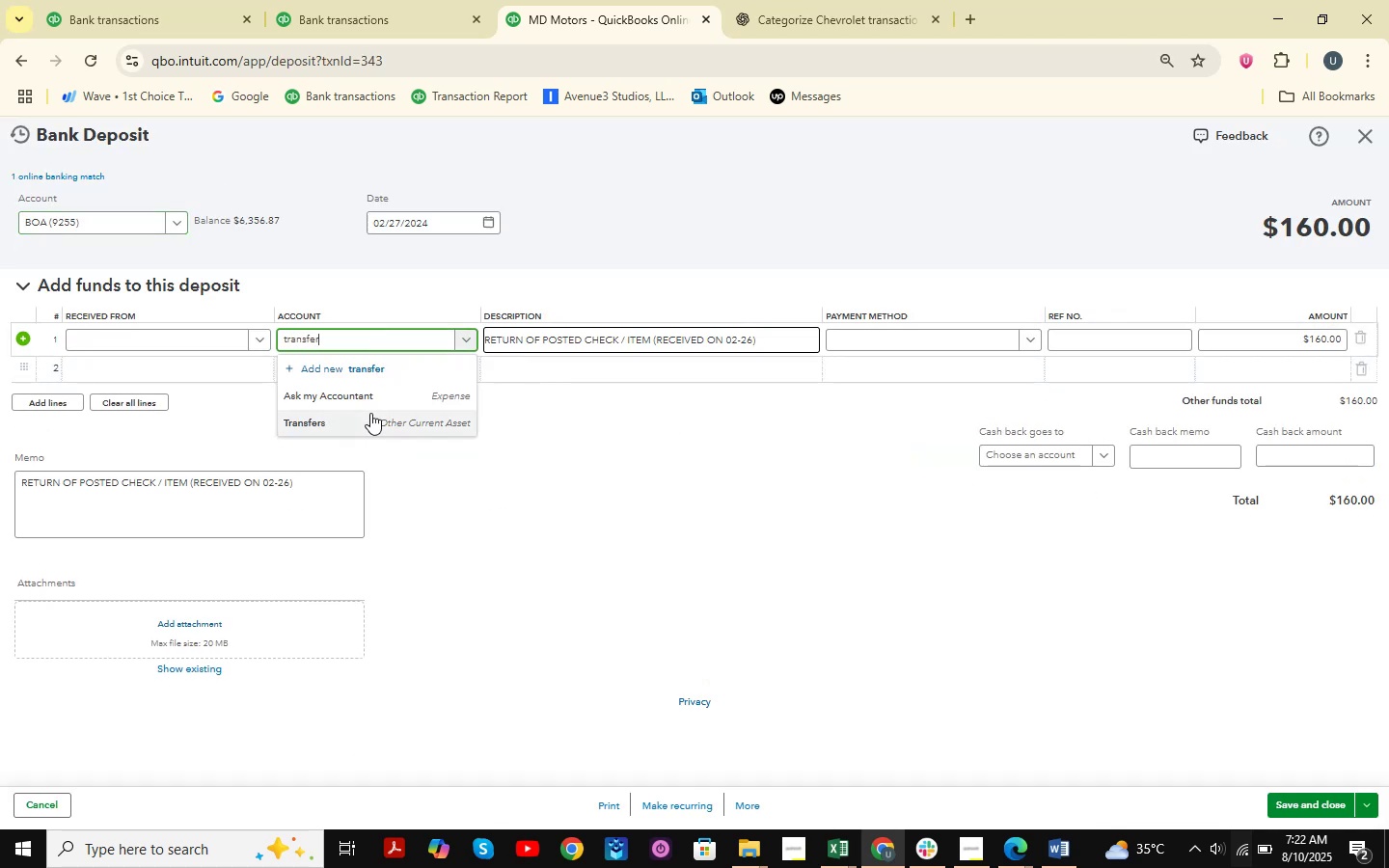 
left_click([372, 424])
 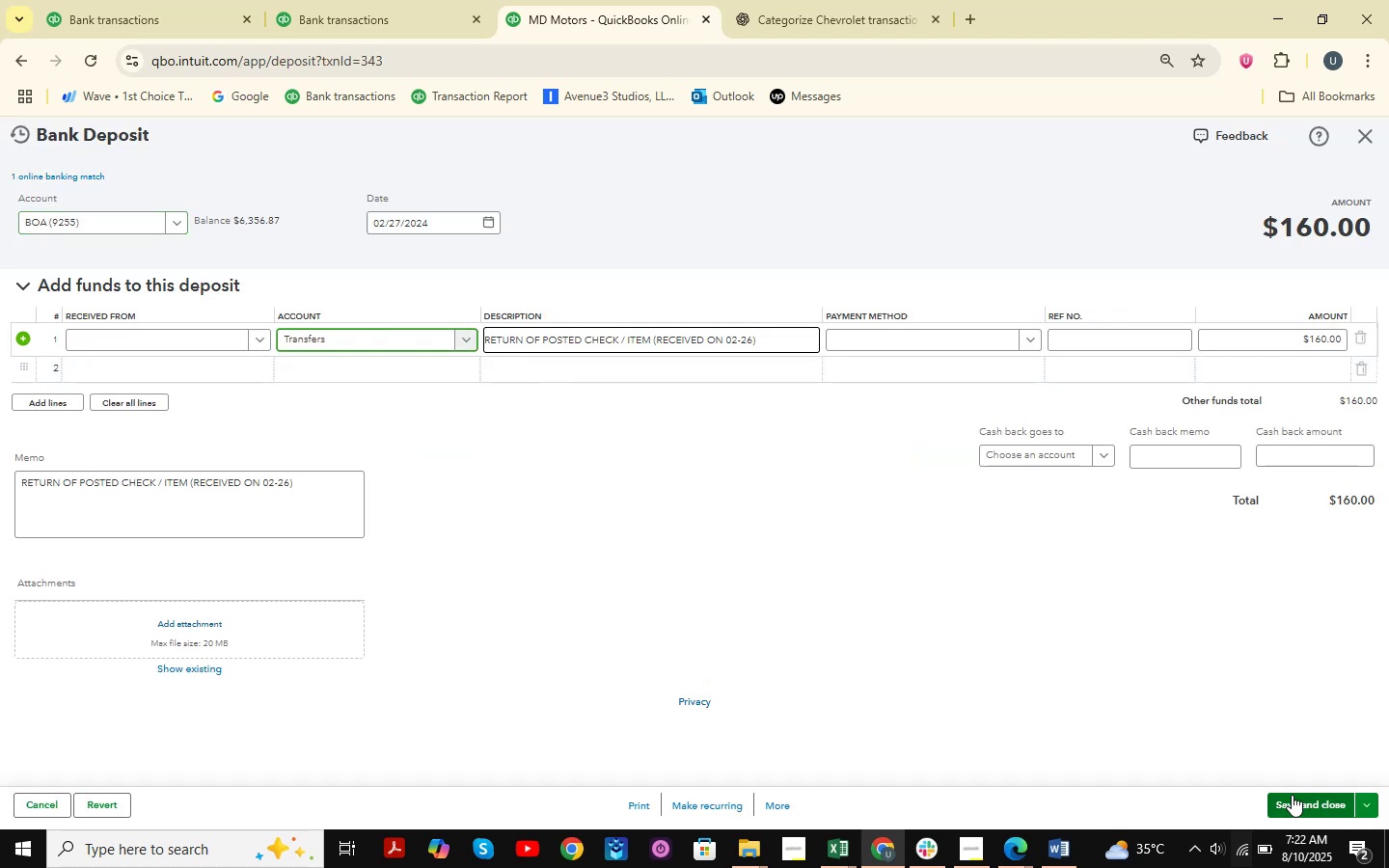 
left_click([1294, 798])
 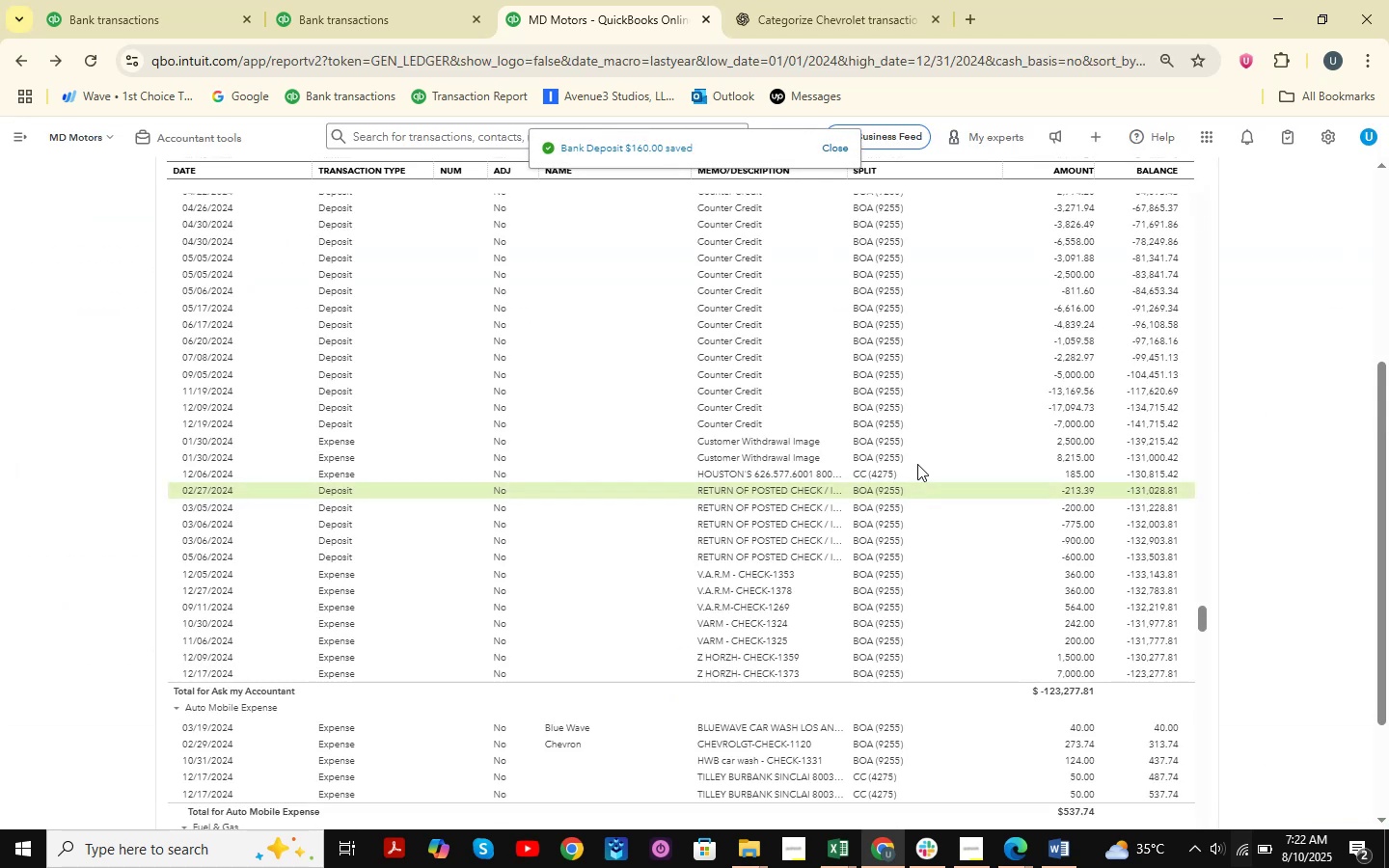 
wait(6.4)
 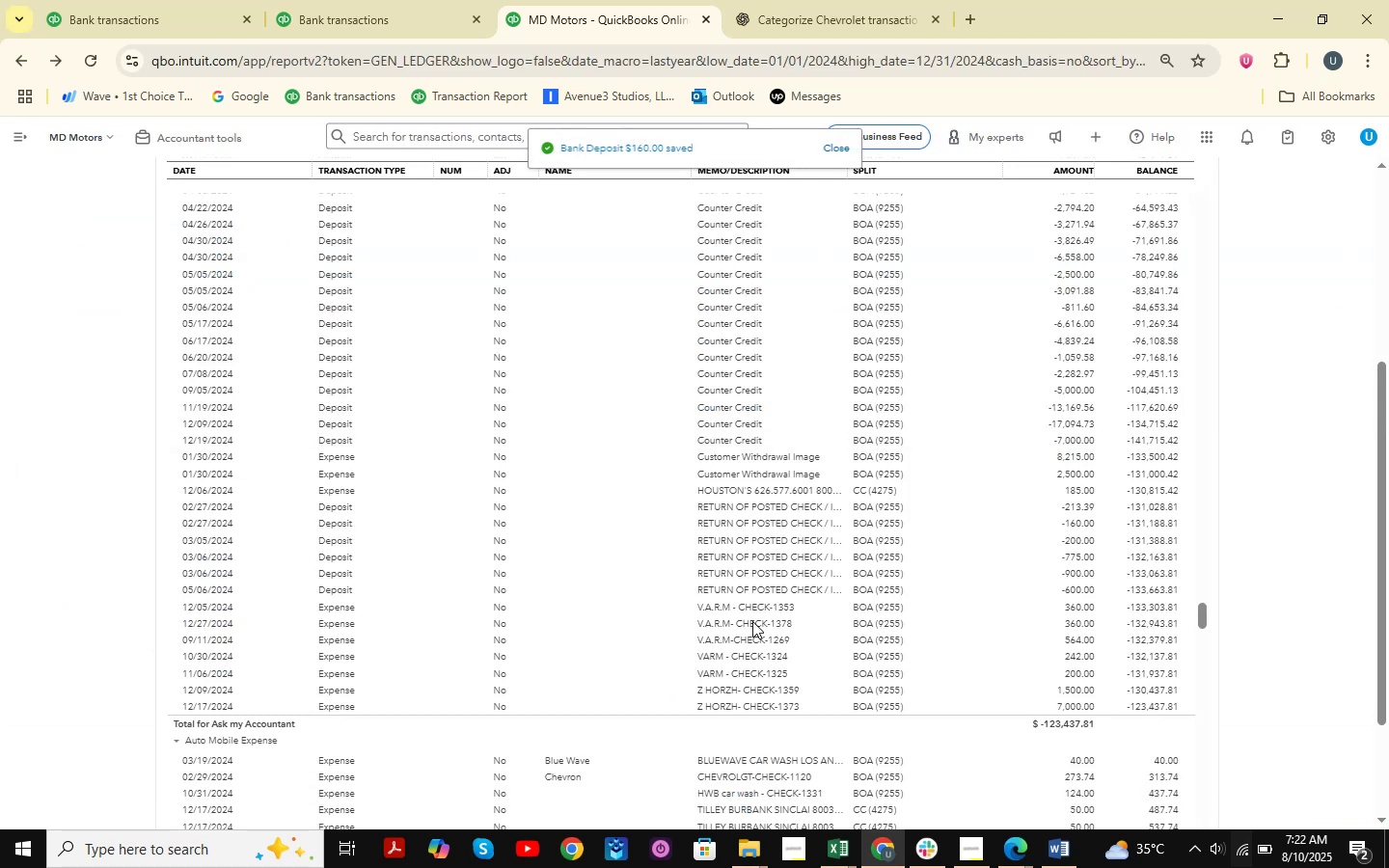 
scroll: coordinate [1099, 551], scroll_direction: up, amount: 7.0
 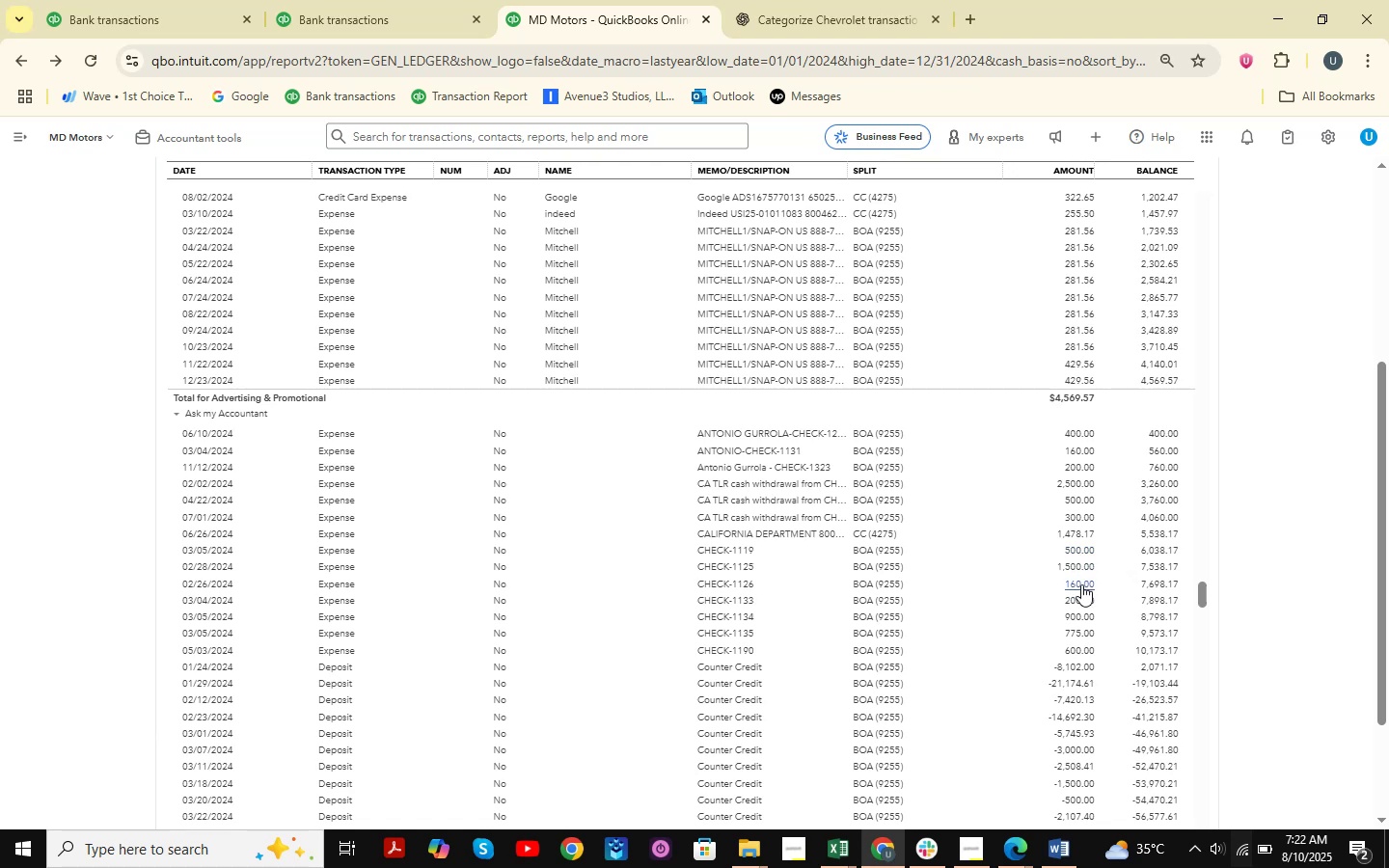 
wait(5.08)
 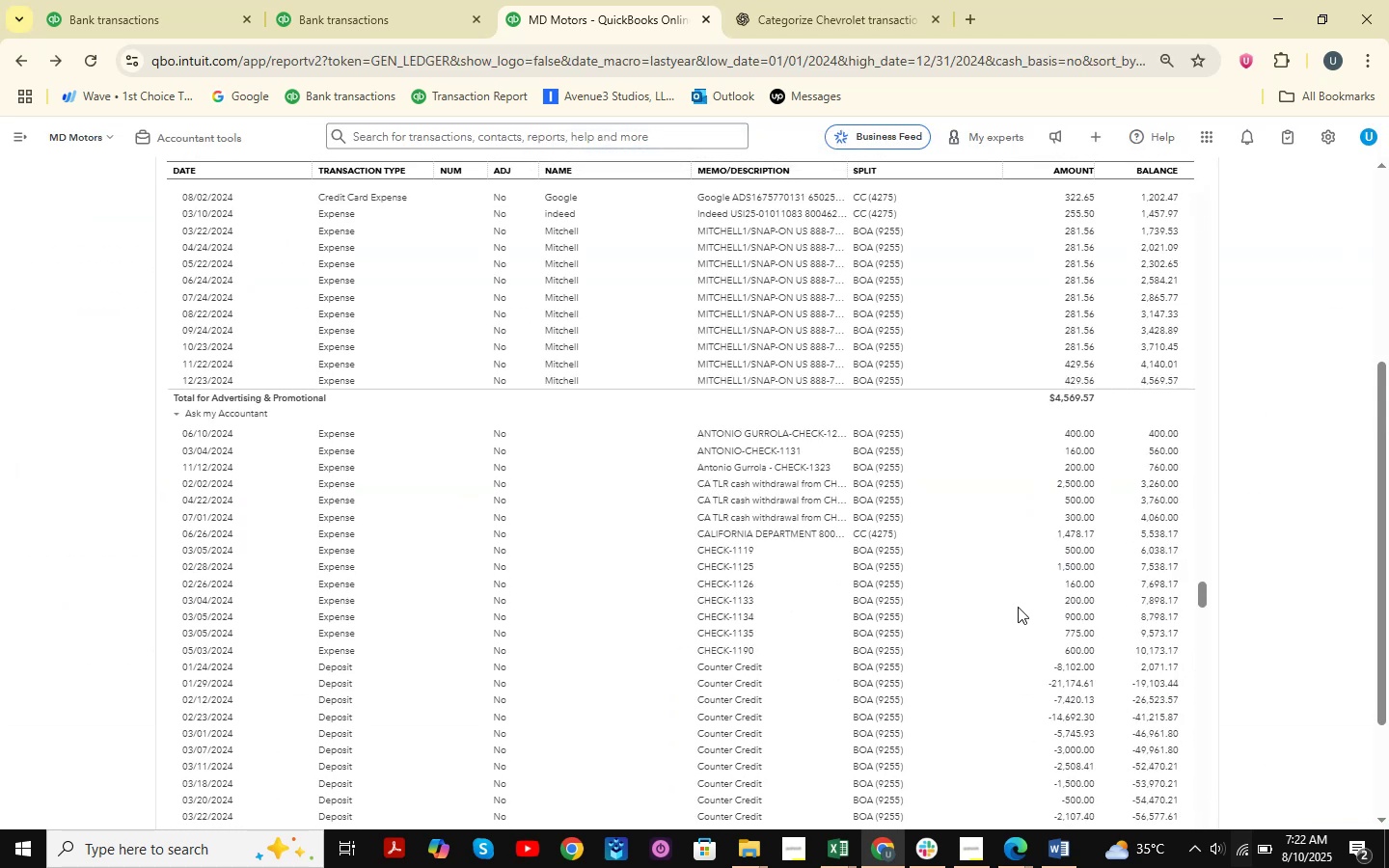 
scroll: coordinate [1097, 549], scroll_direction: down, amount: 7.0
 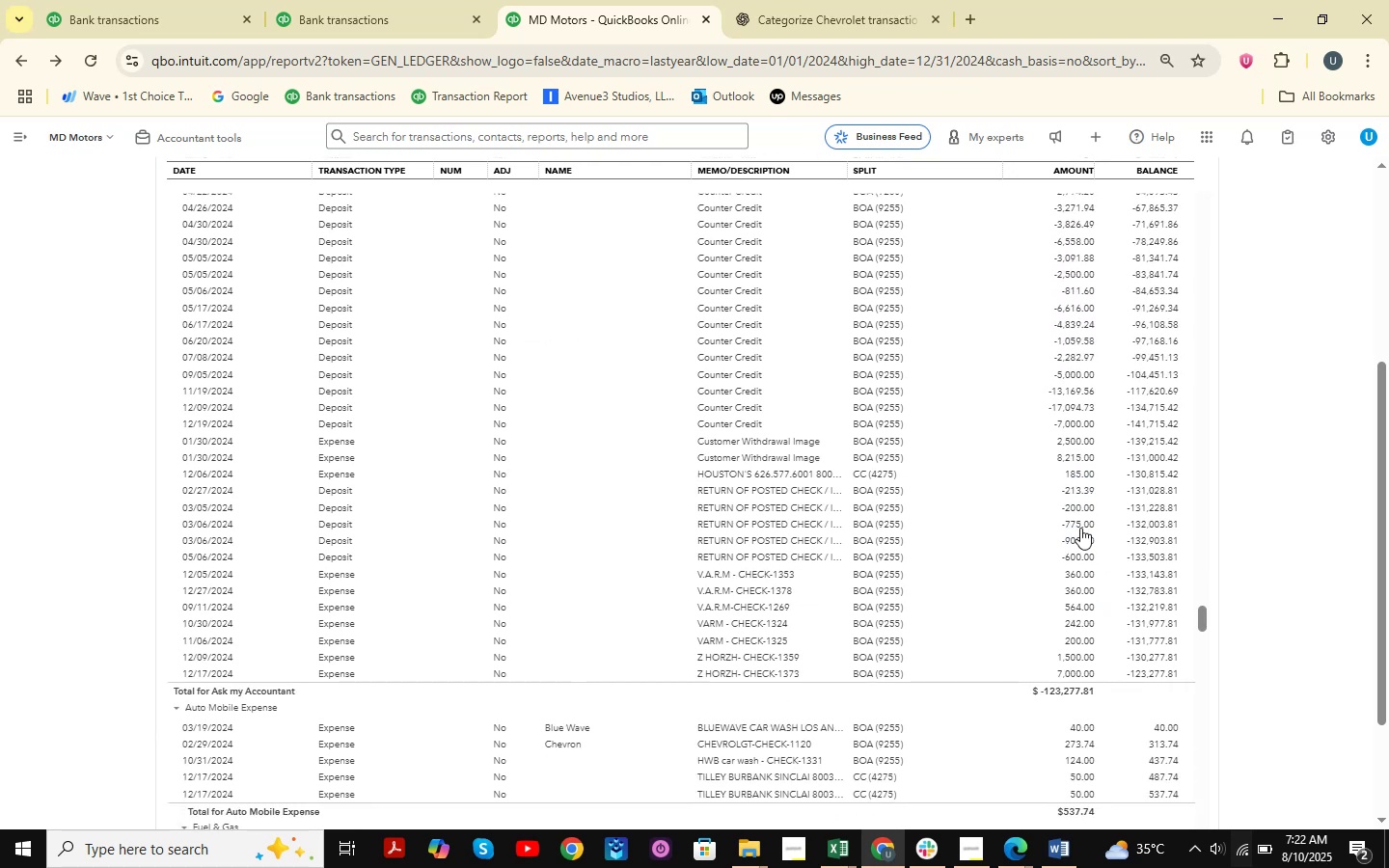 
left_click([1082, 505])
 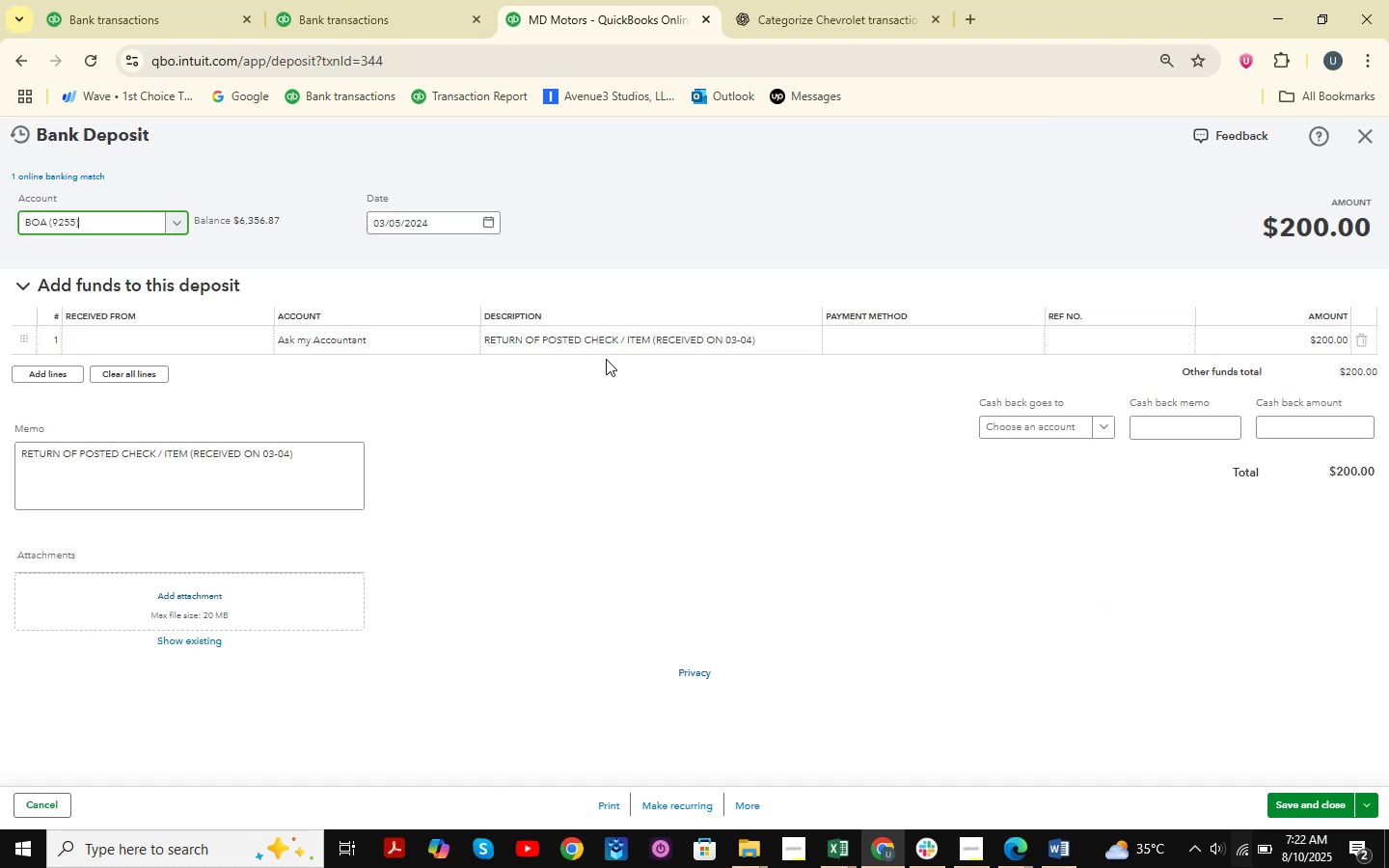 
left_click([358, 325])
 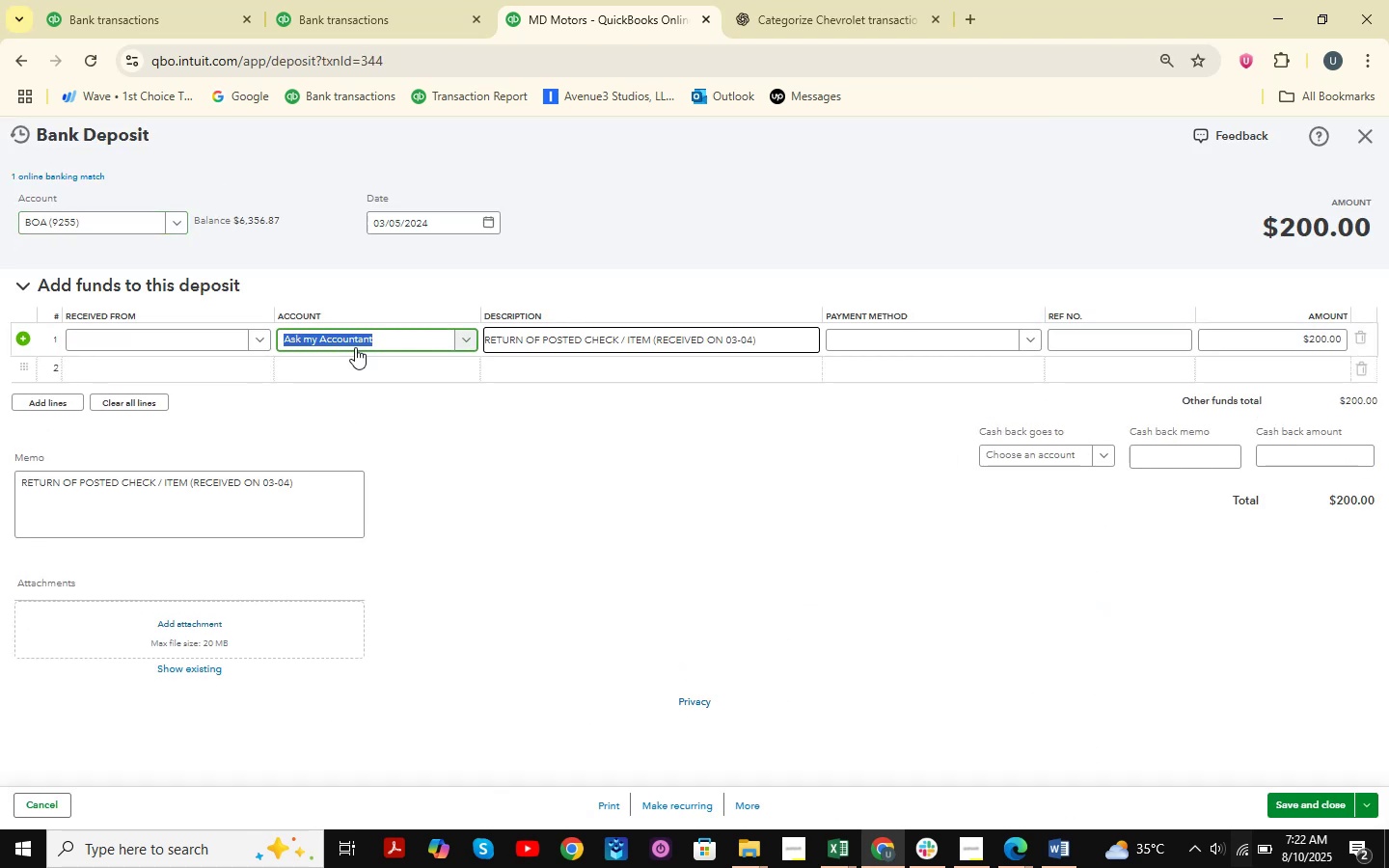 
type(transfer)
 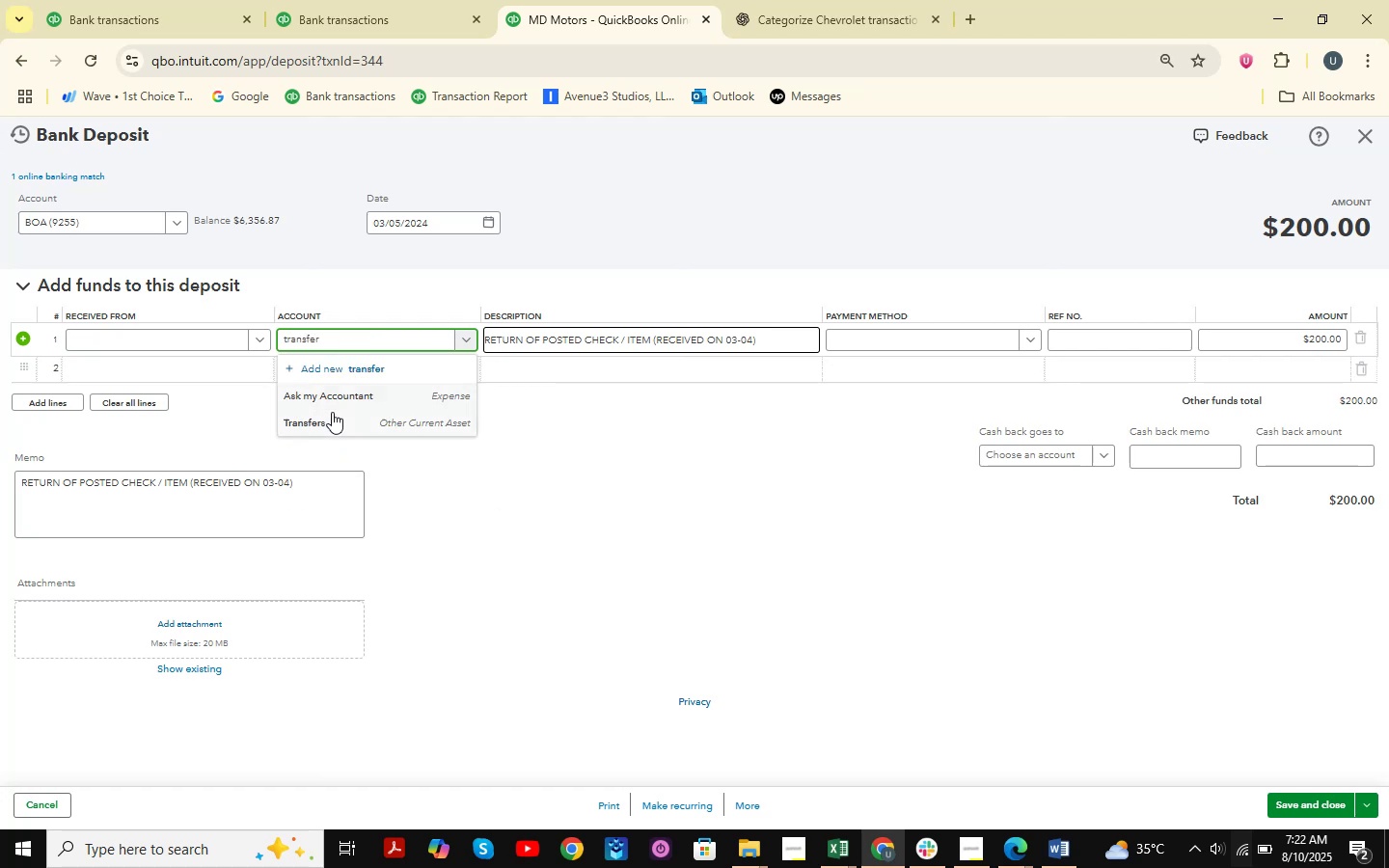 
left_click([330, 417])
 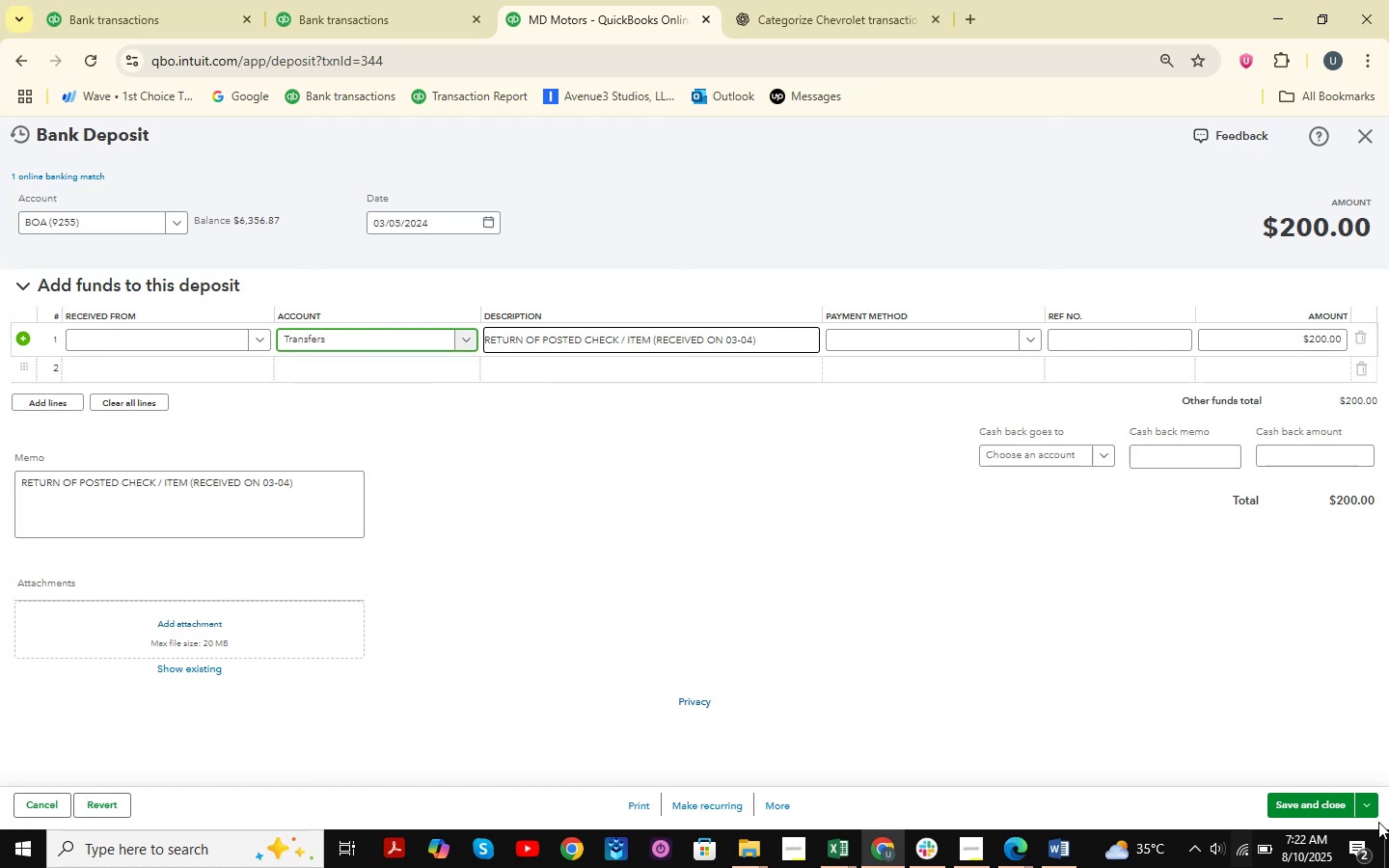 
left_click([1306, 805])
 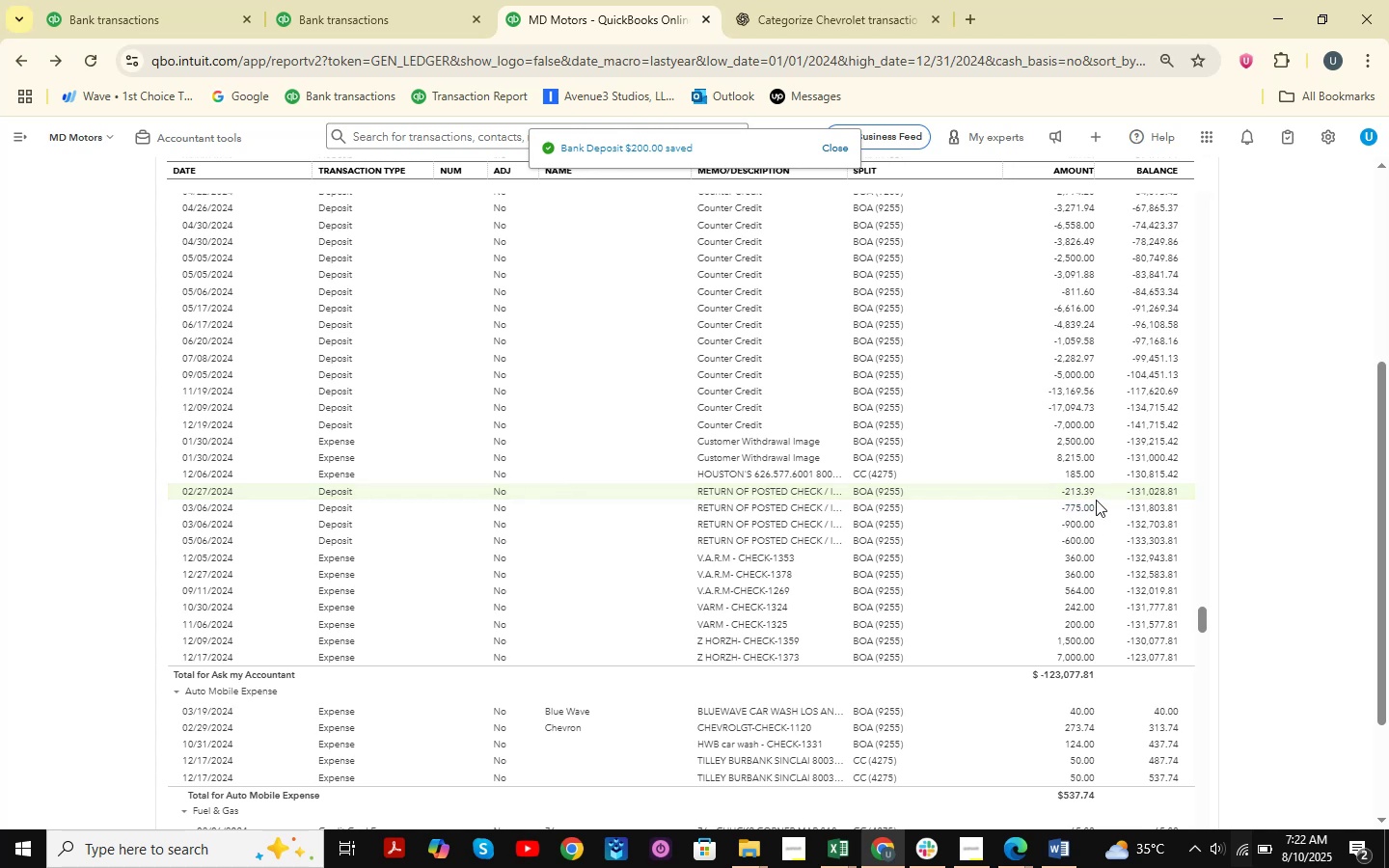 
wait(7.79)
 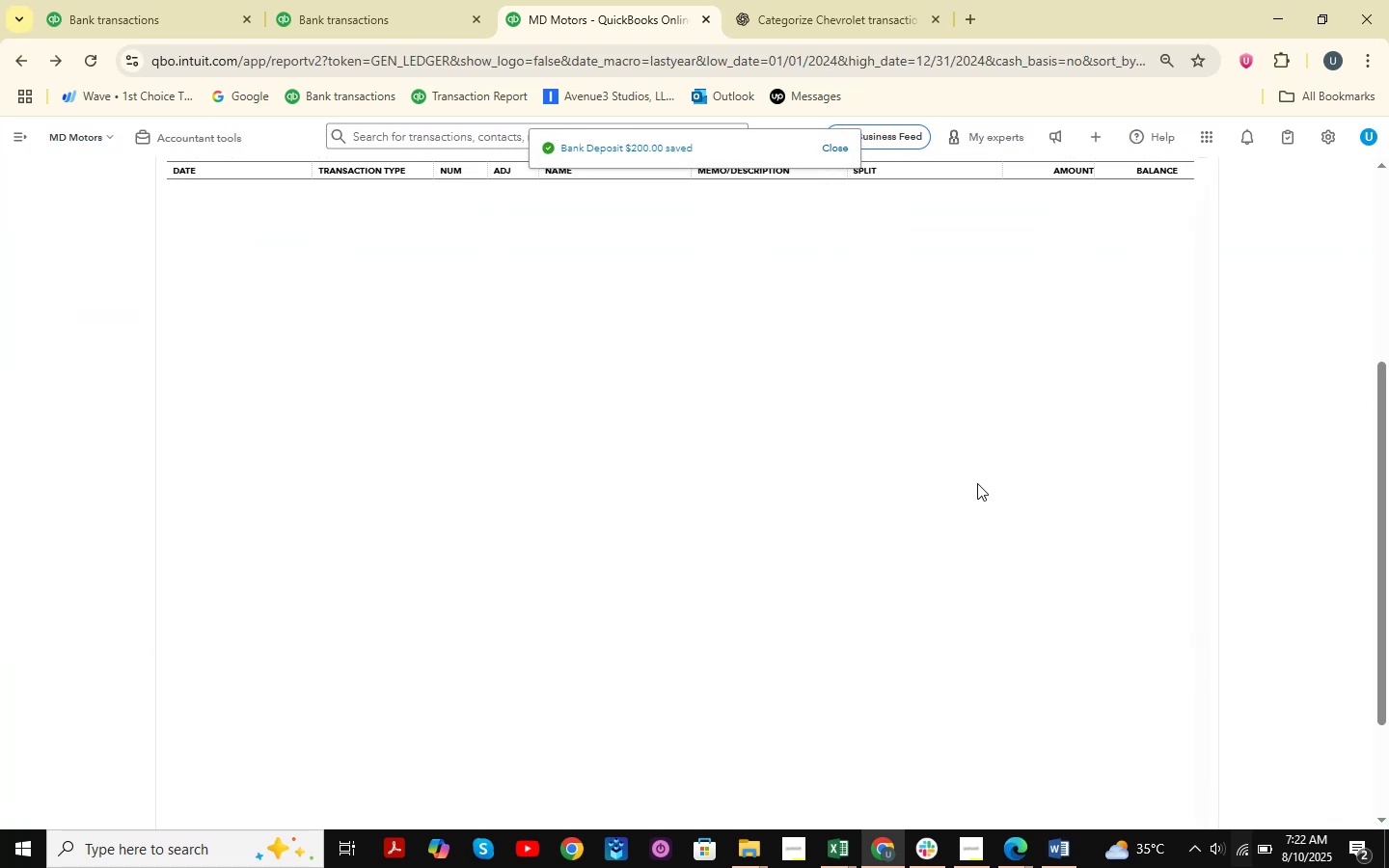 
left_click([1088, 522])
 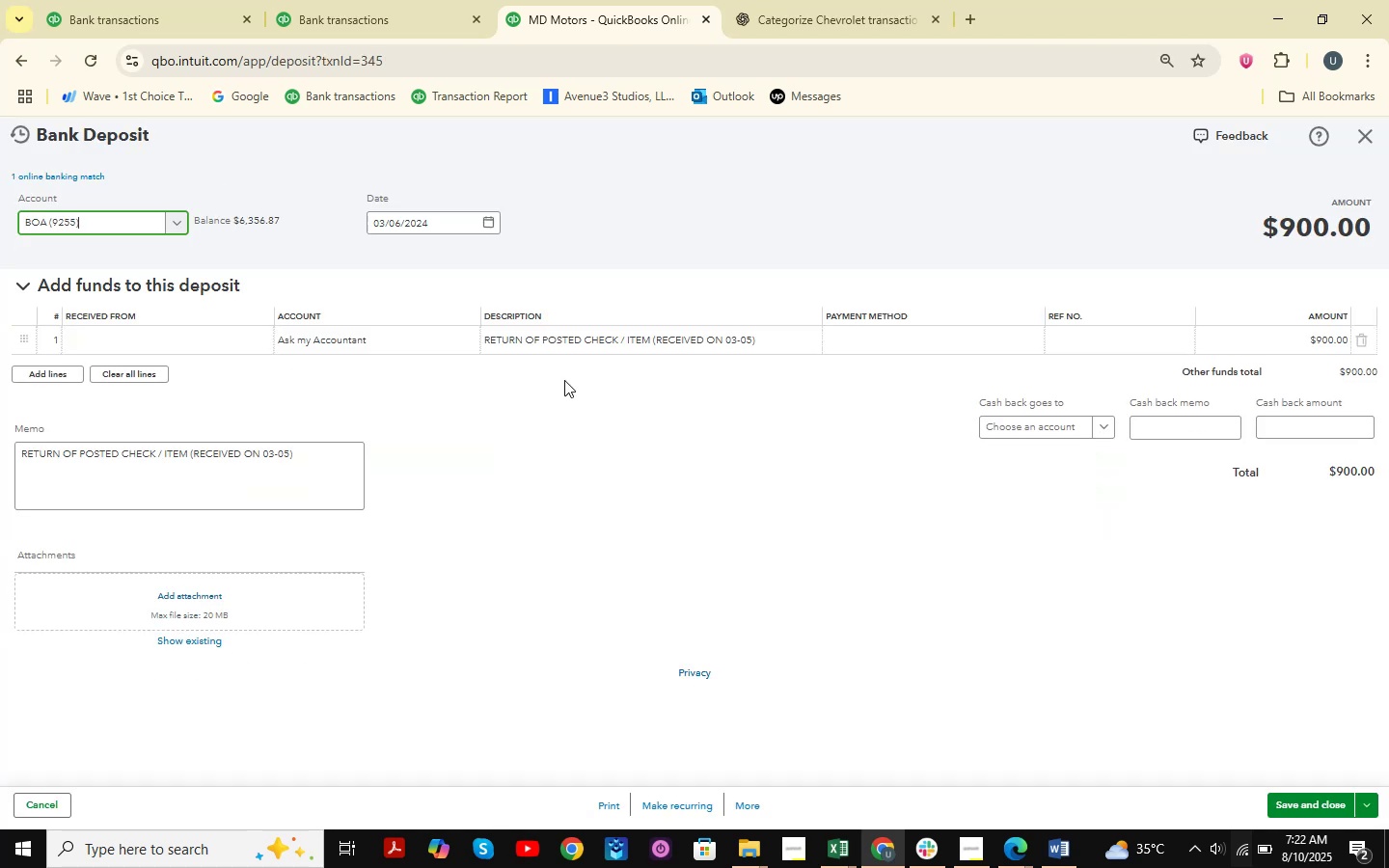 
left_click([375, 340])
 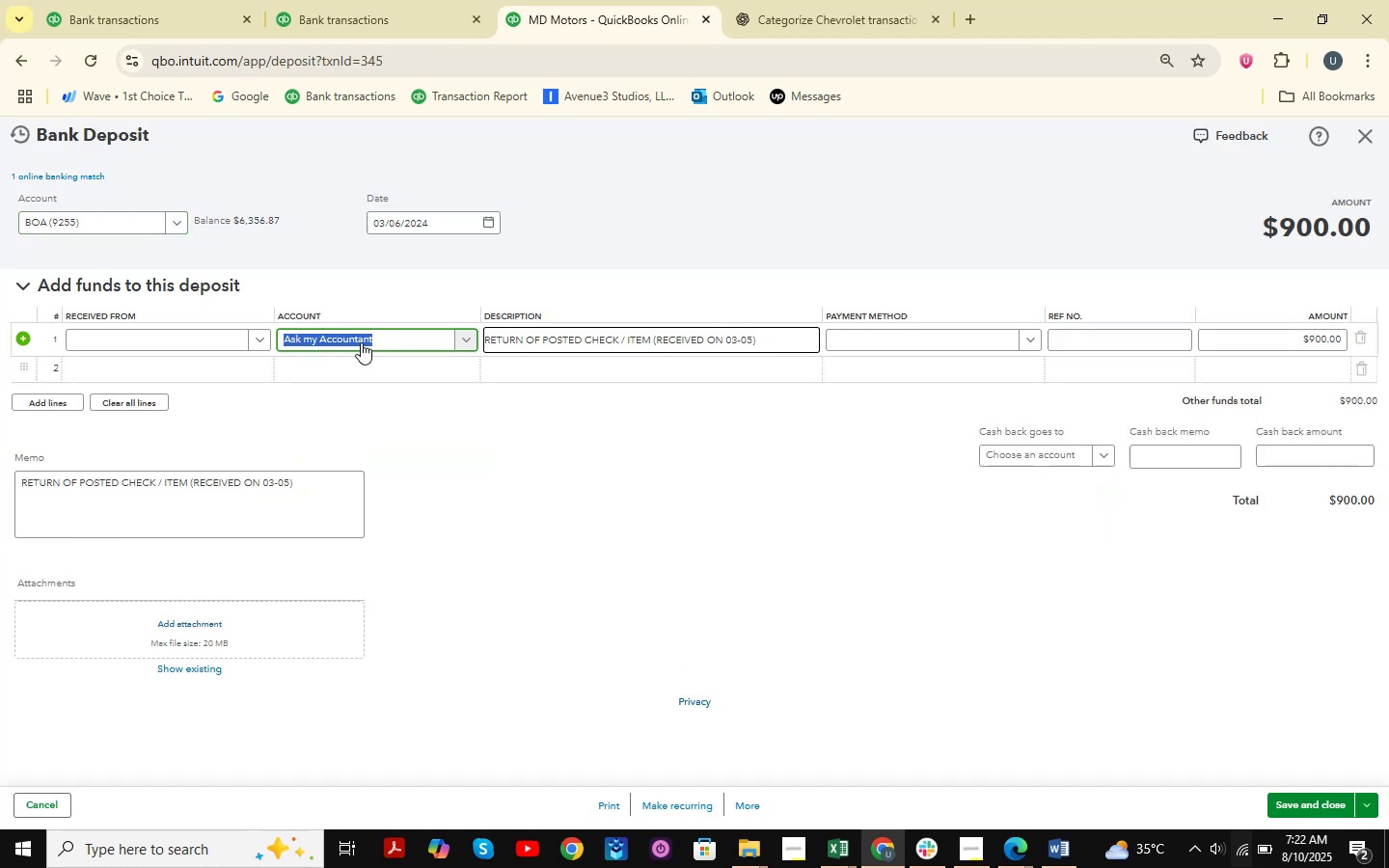 
type(transfer)
 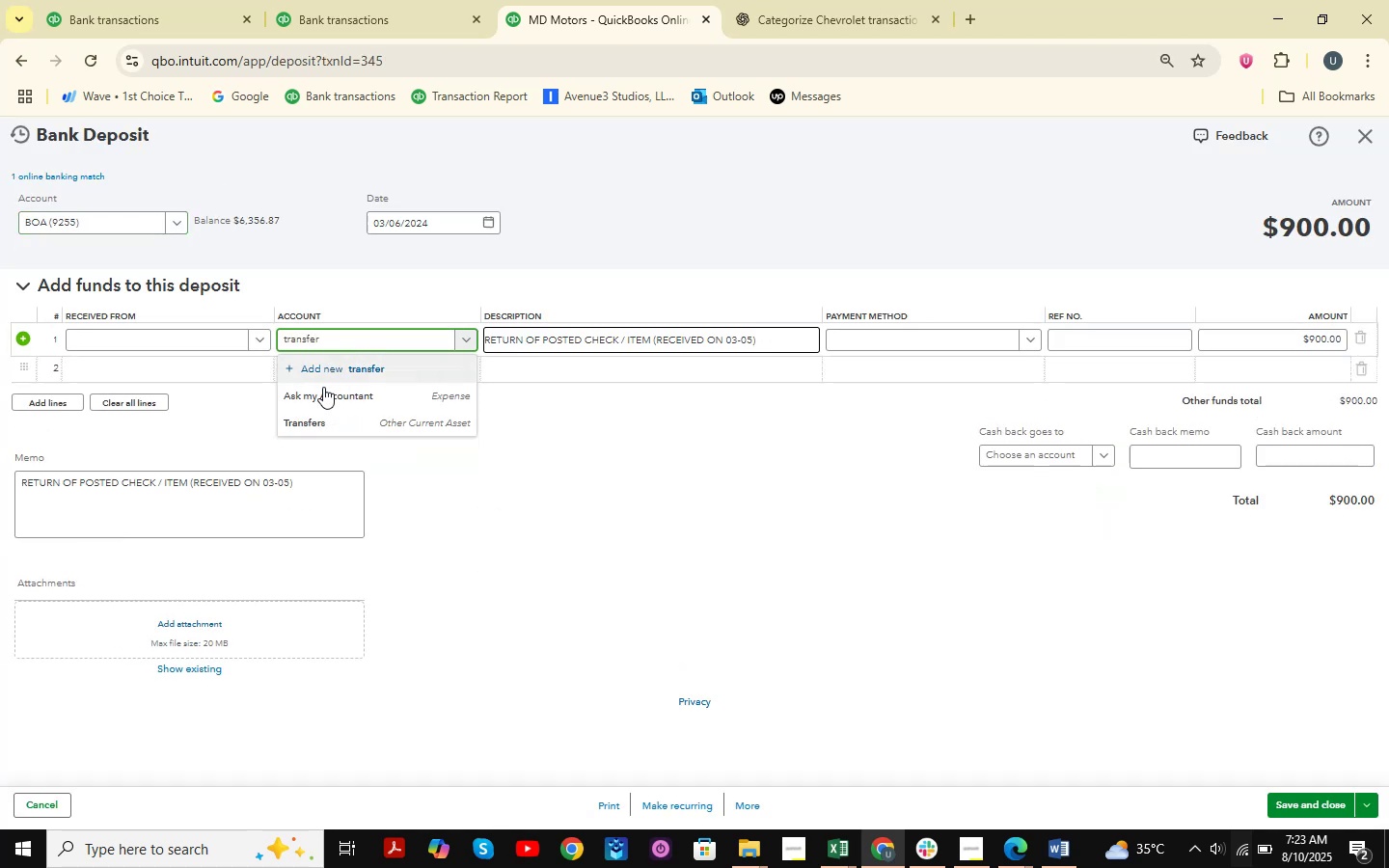 
left_click([316, 418])
 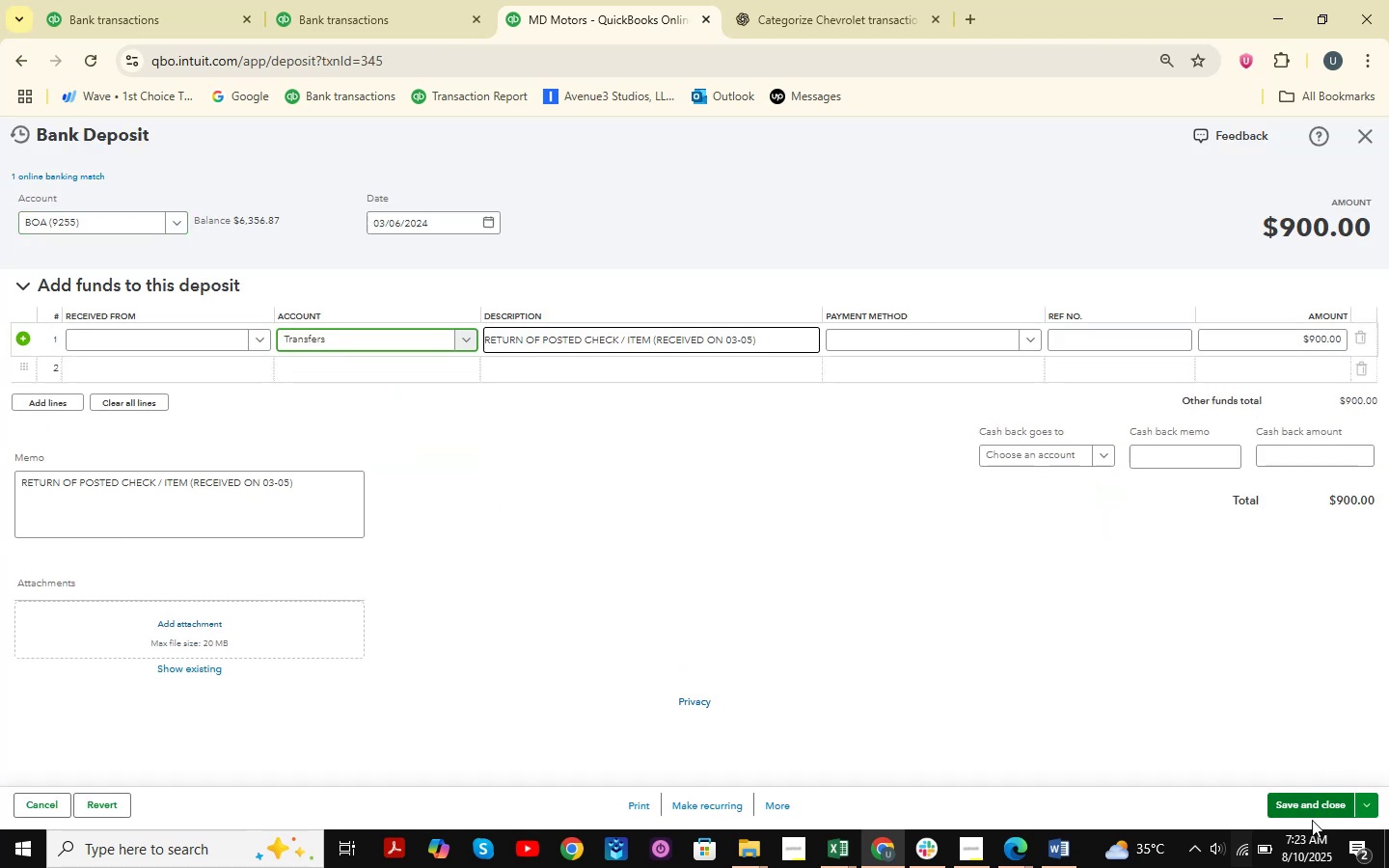 
double_click([1311, 812])
 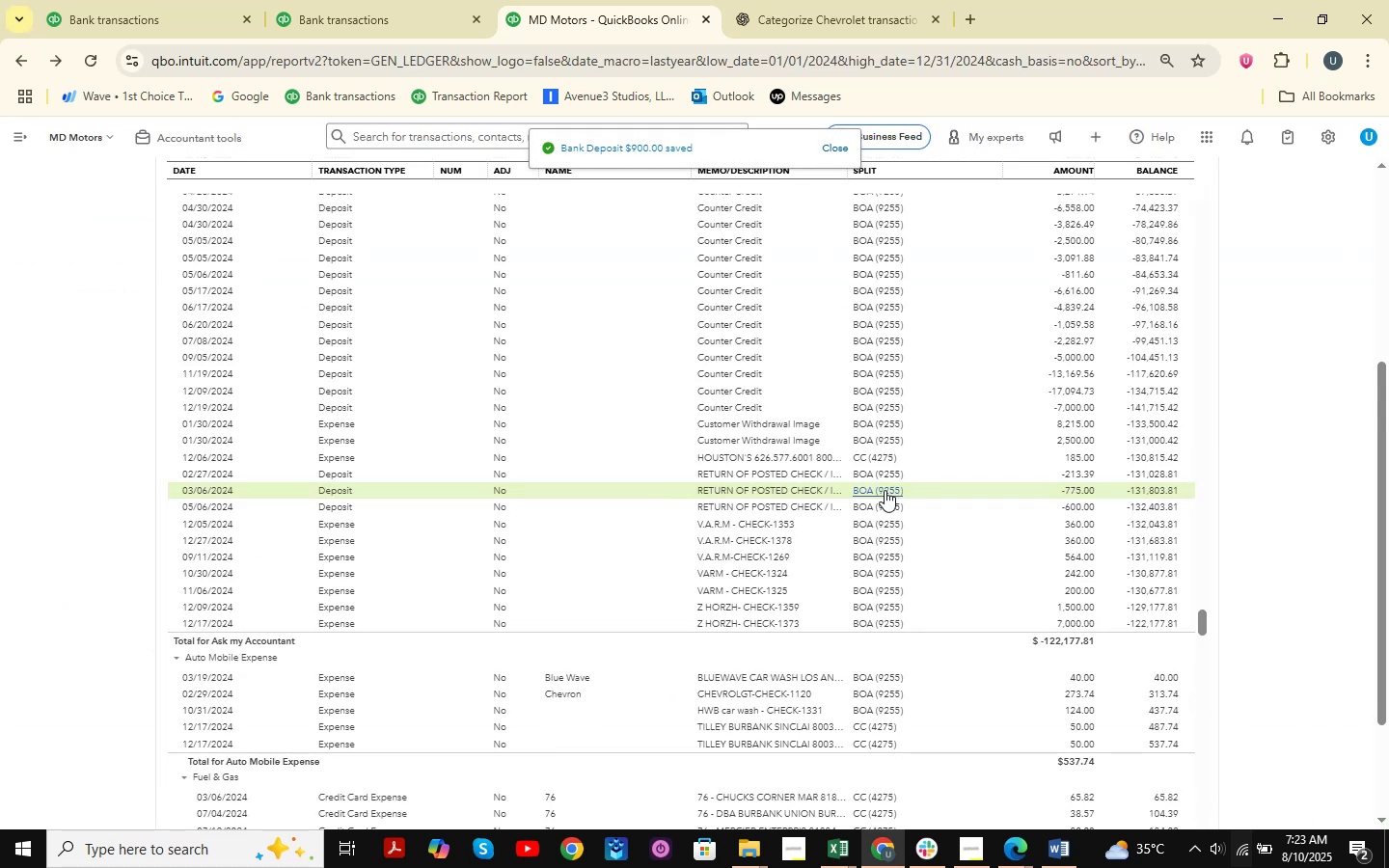 
wait(7.21)
 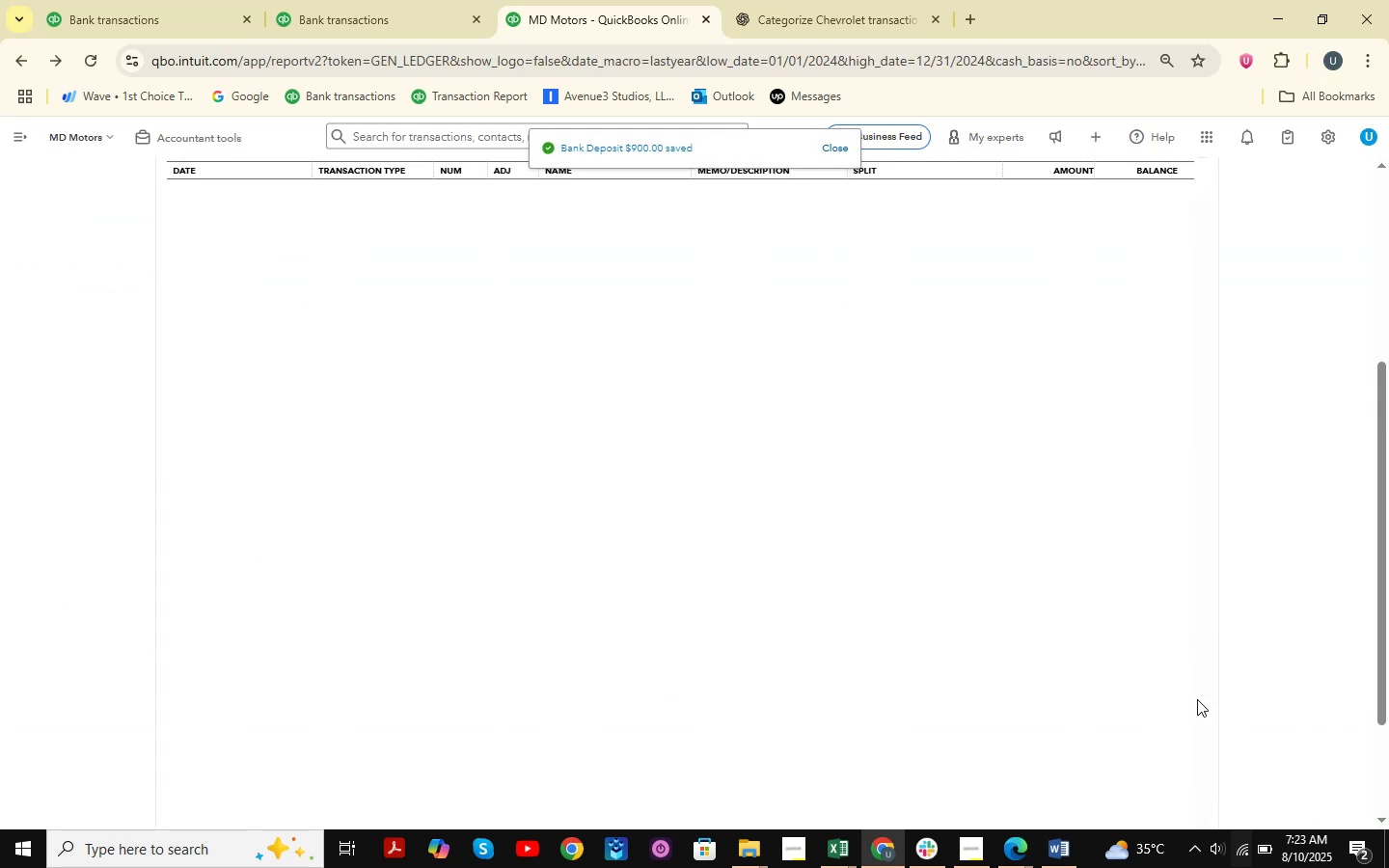 
left_click([1083, 488])
 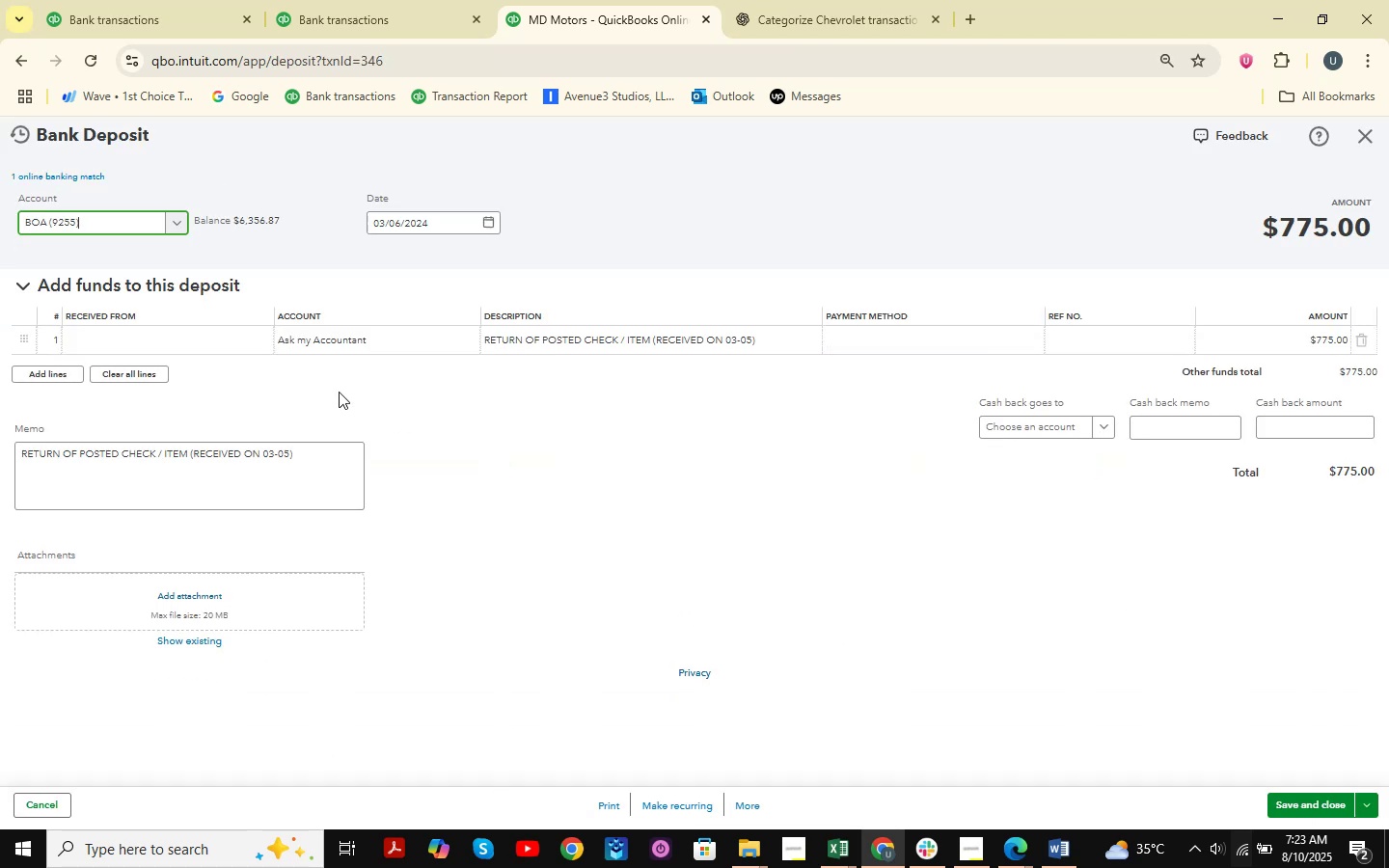 
left_click([316, 340])
 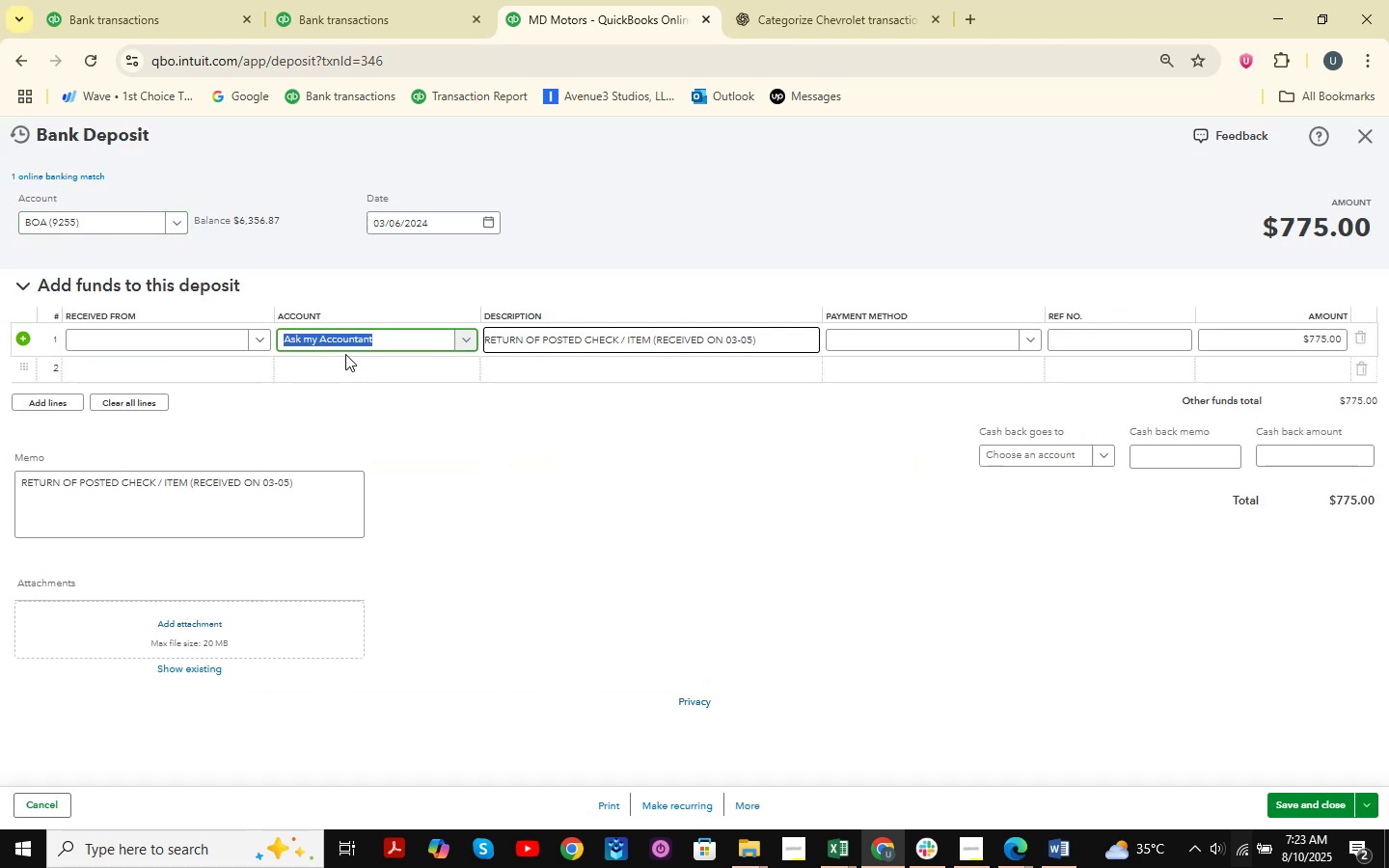 
type(trab)
key(Backspace)
type(nse)
key(Backspace)
type(fer)
 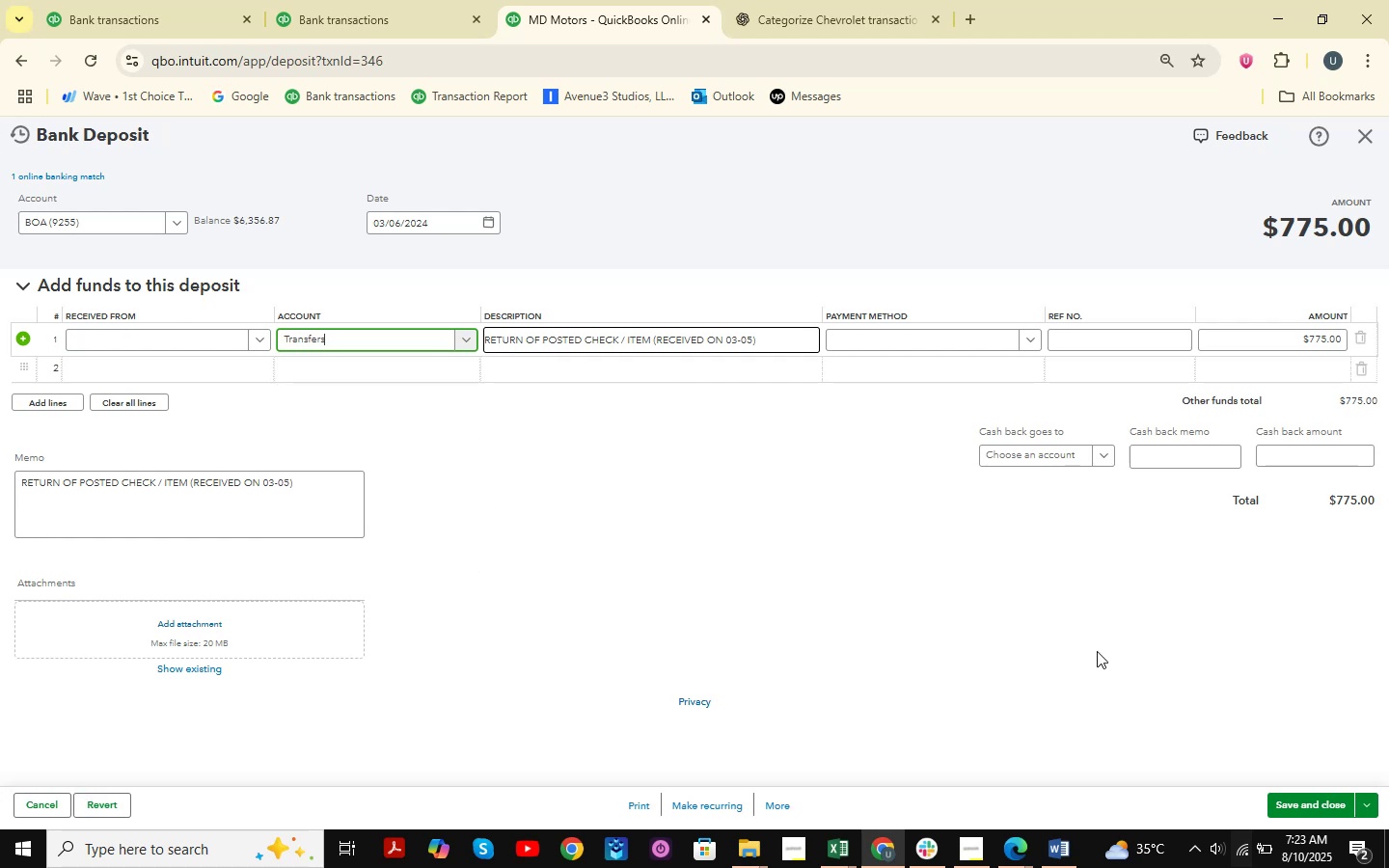 
left_click([1304, 807])
 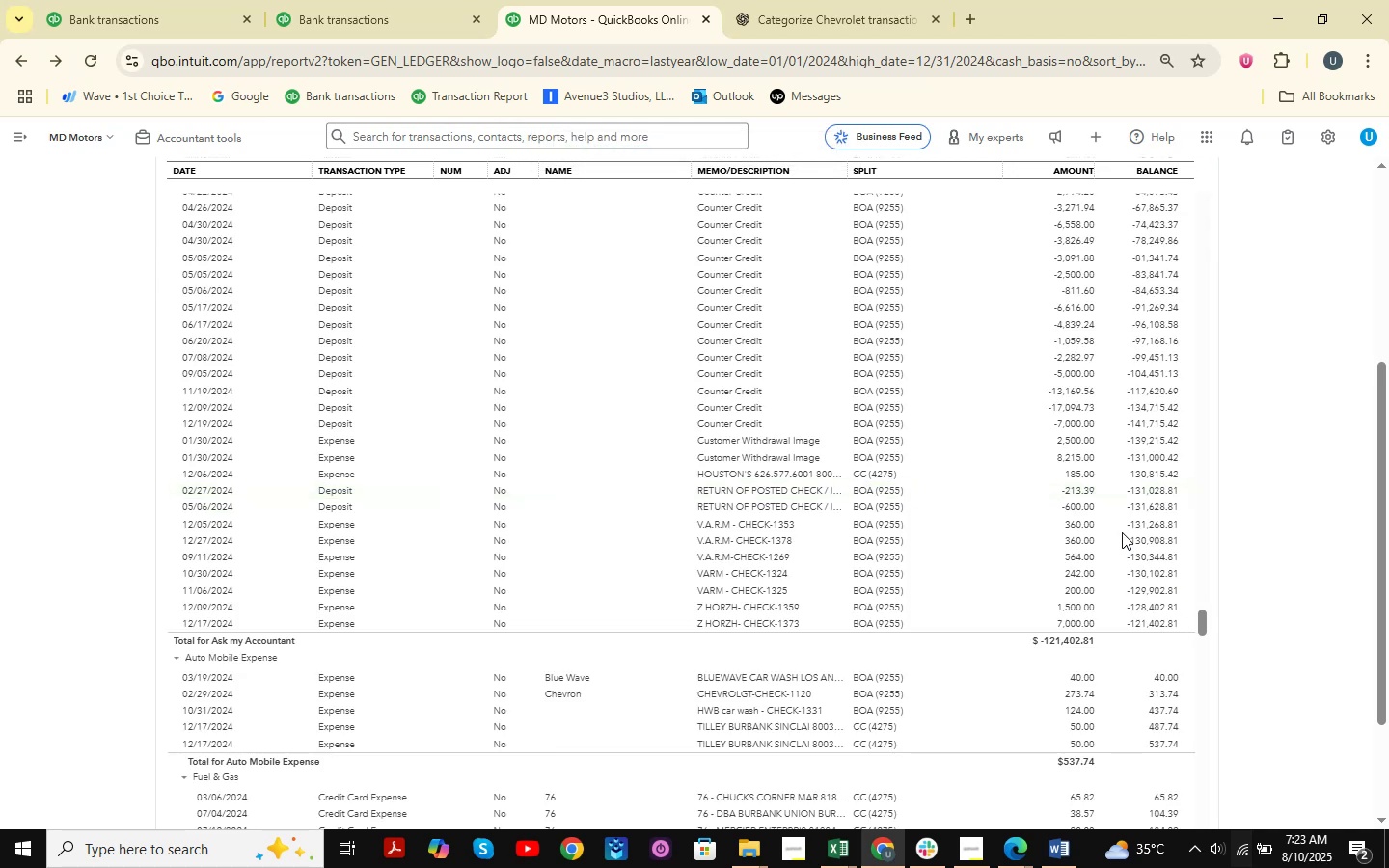 
wait(11.51)
 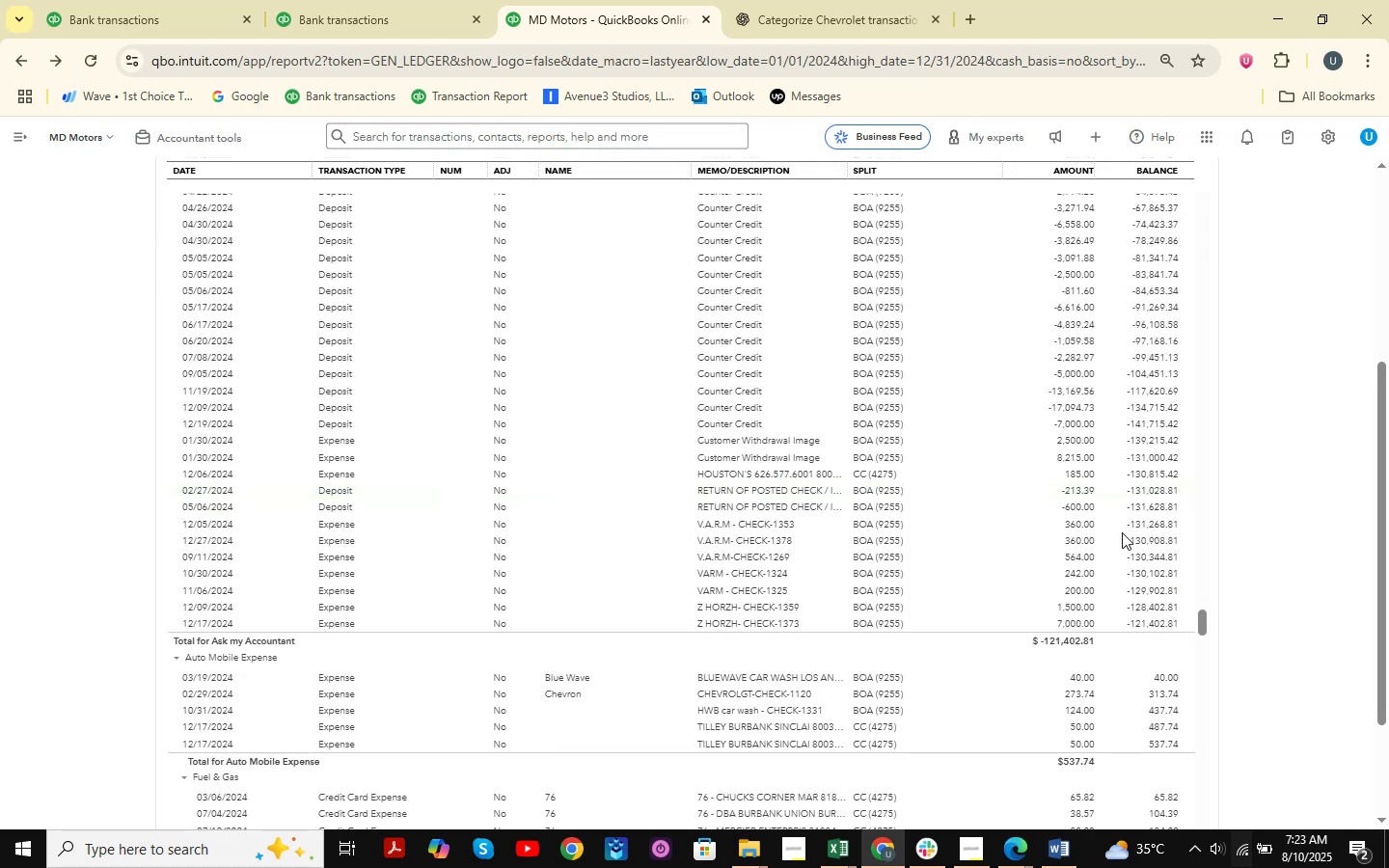 
scroll: coordinate [1085, 487], scroll_direction: up, amount: 5.0
 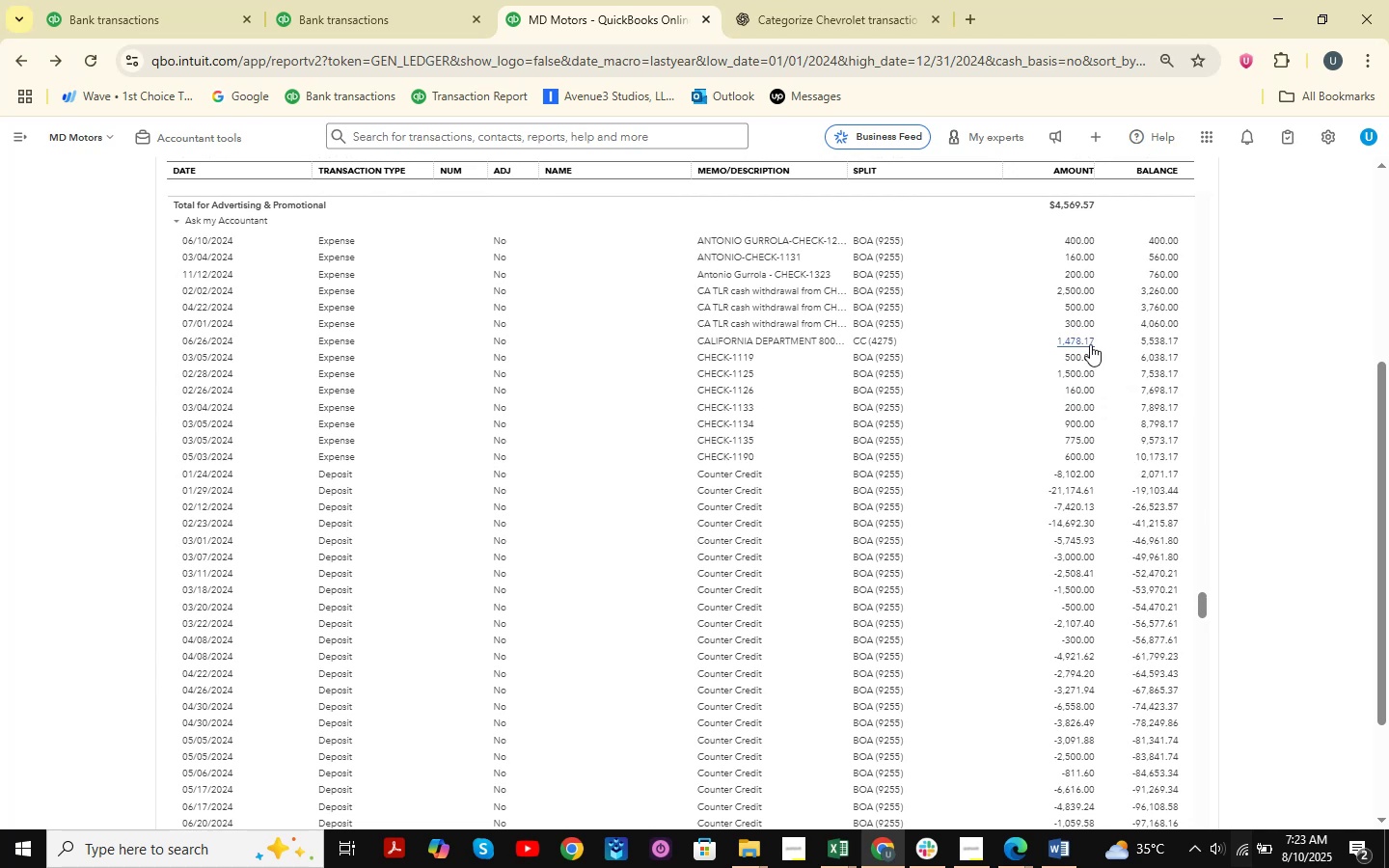 
scroll: coordinate [1079, 448], scroll_direction: down, amount: 3.0
 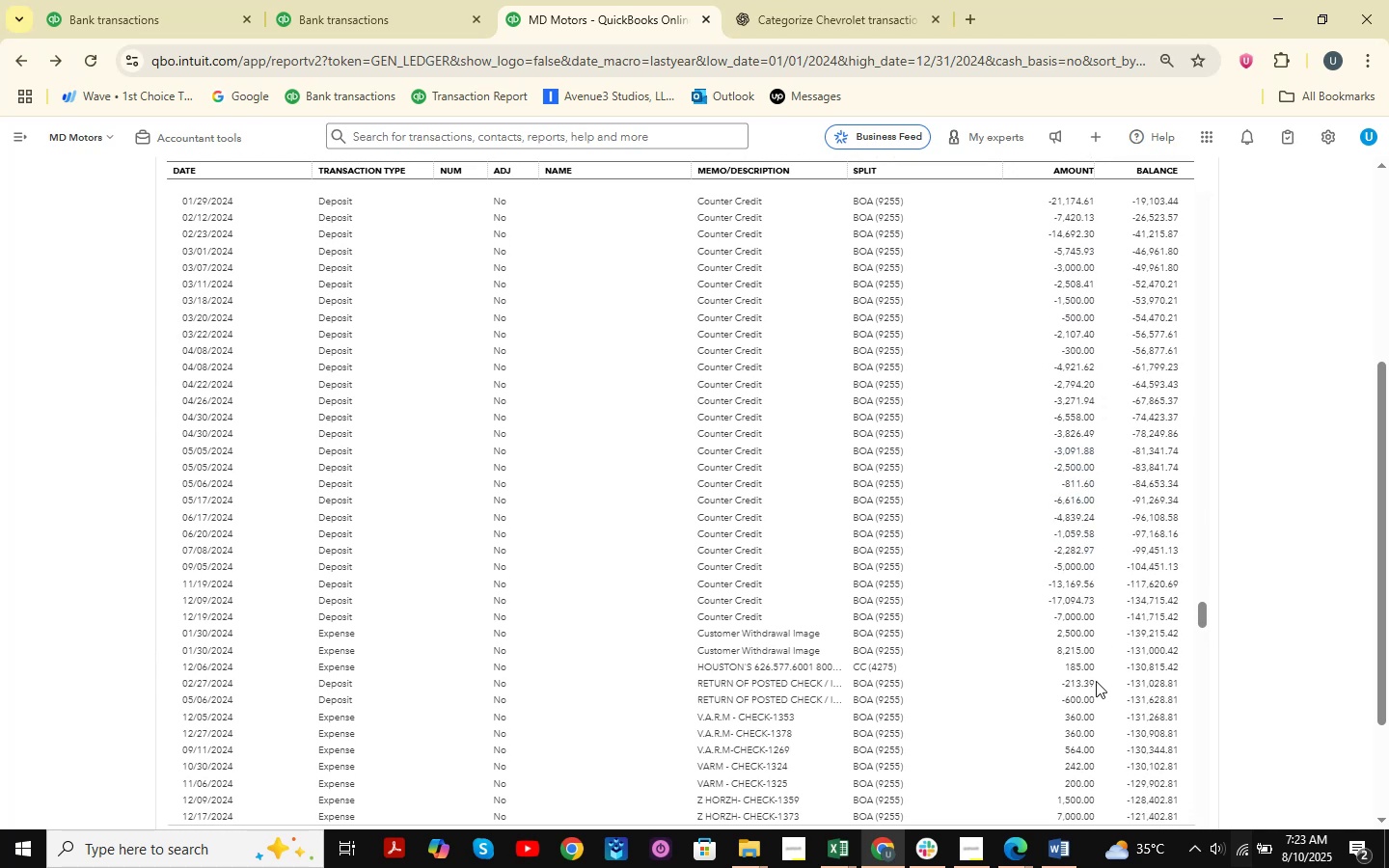 
scroll: coordinate [1080, 561], scroll_direction: up, amount: 5.0
 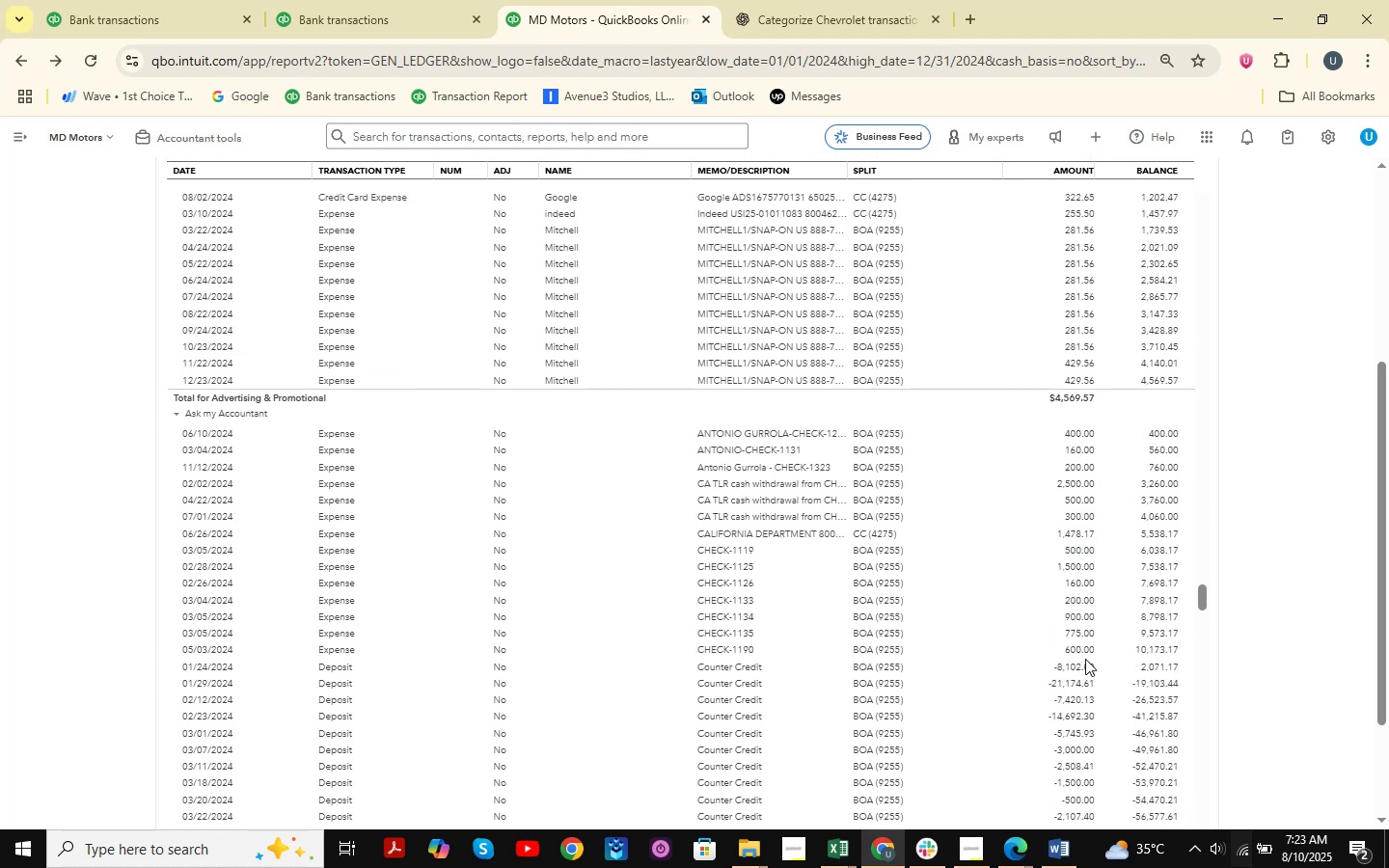 
scroll: coordinate [1086, 614], scroll_direction: down, amount: 5.0
 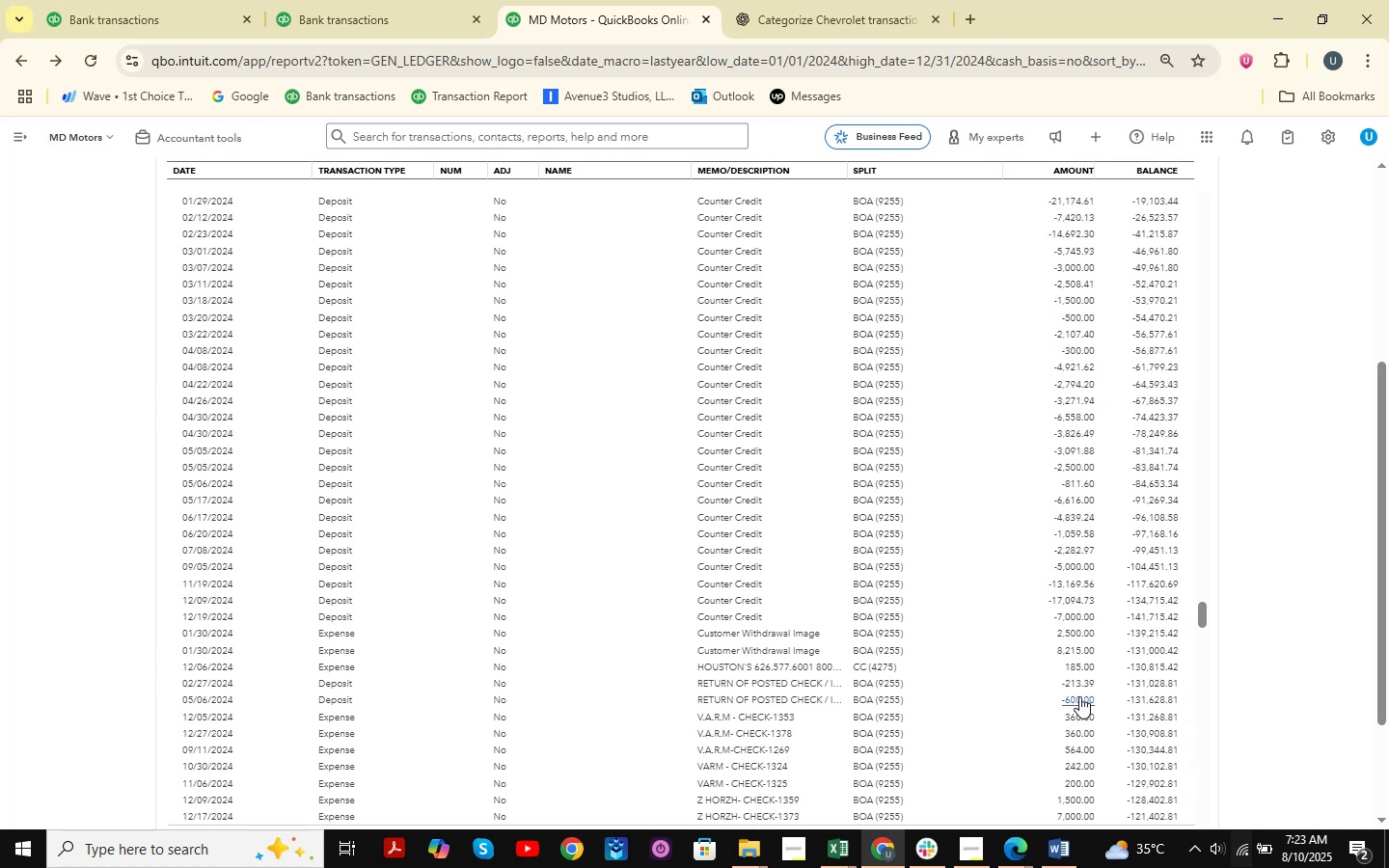 
left_click([1079, 697])
 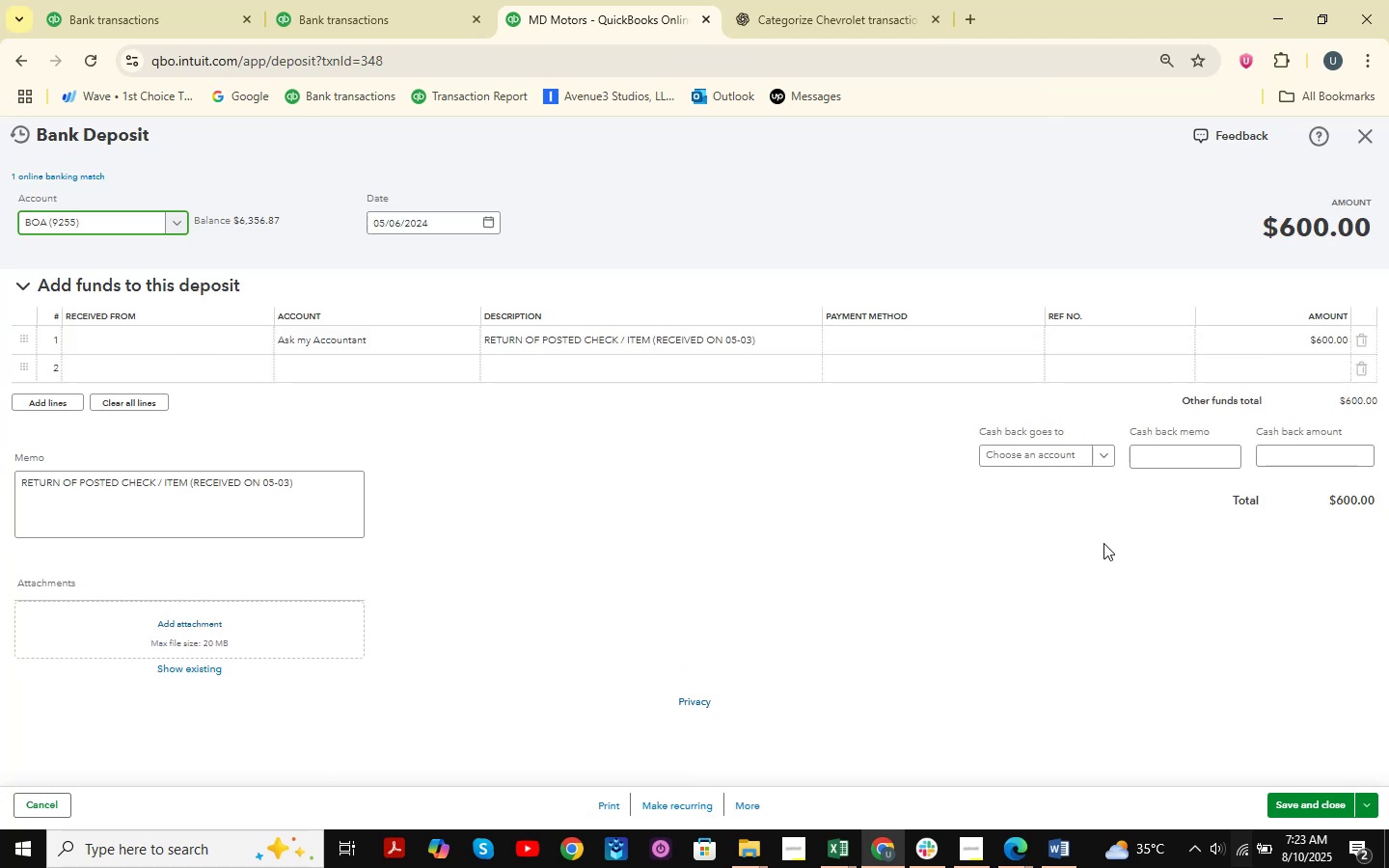 
left_click([423, 346])
 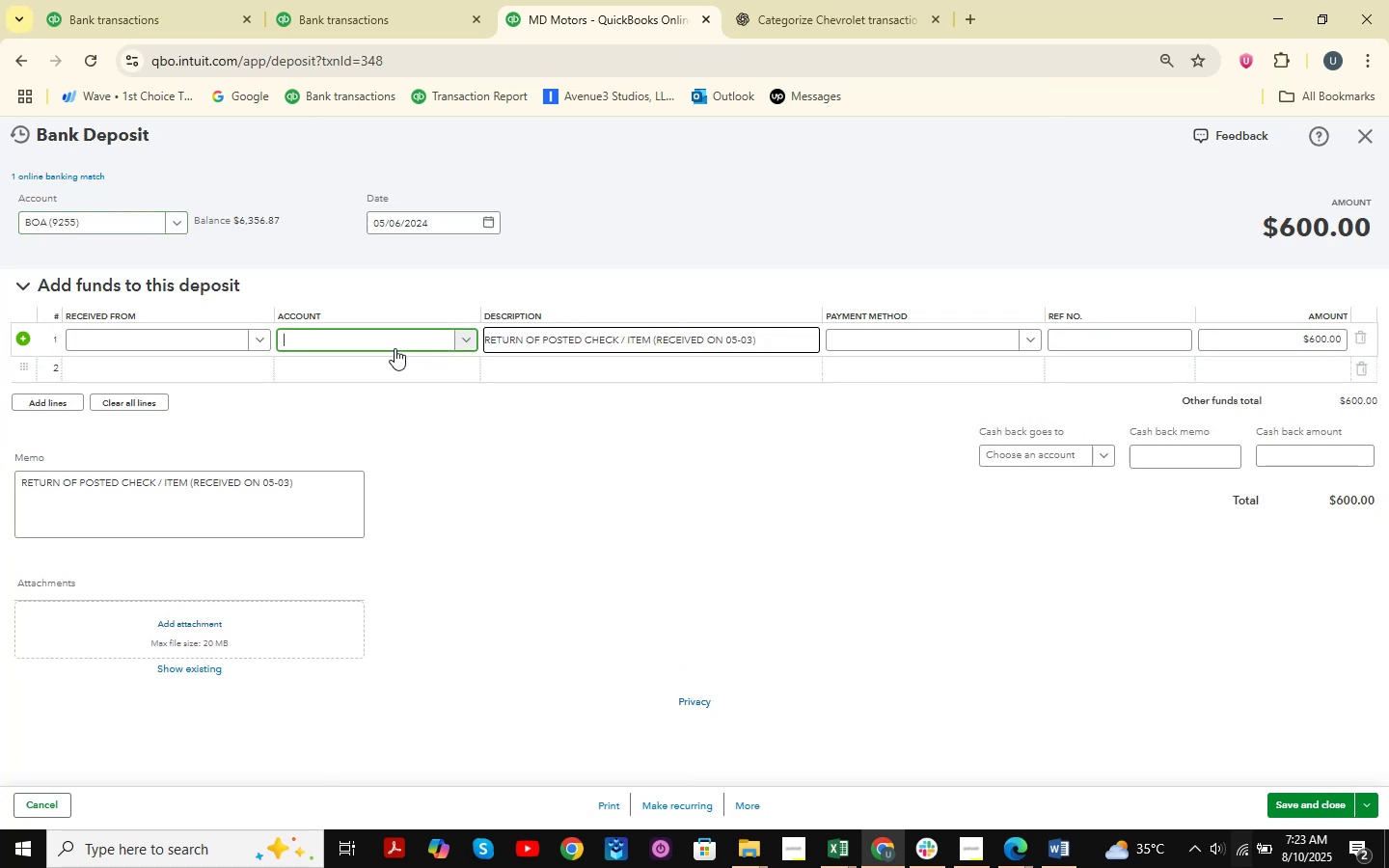 
left_click([389, 347])
 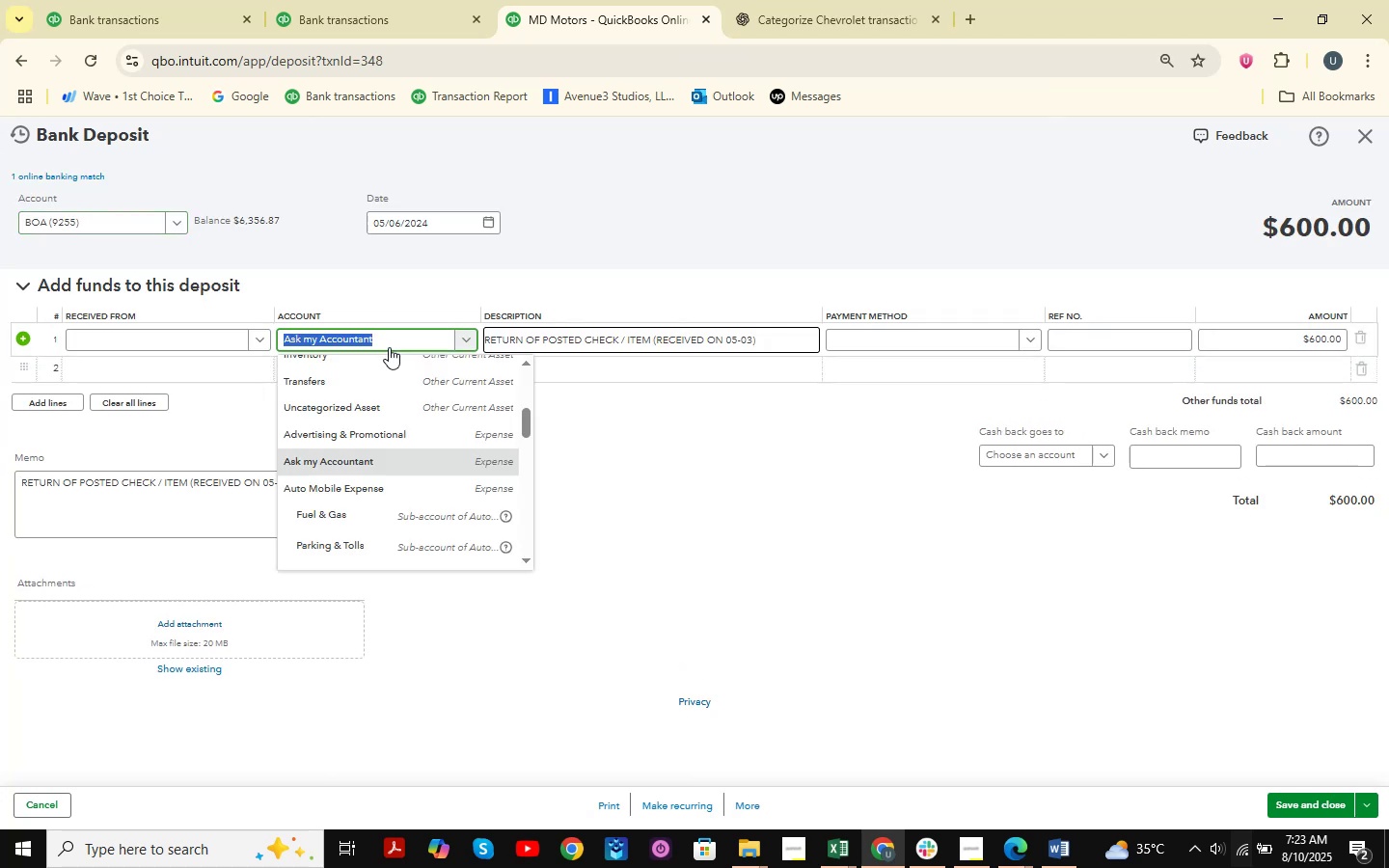 
type(transfers)
 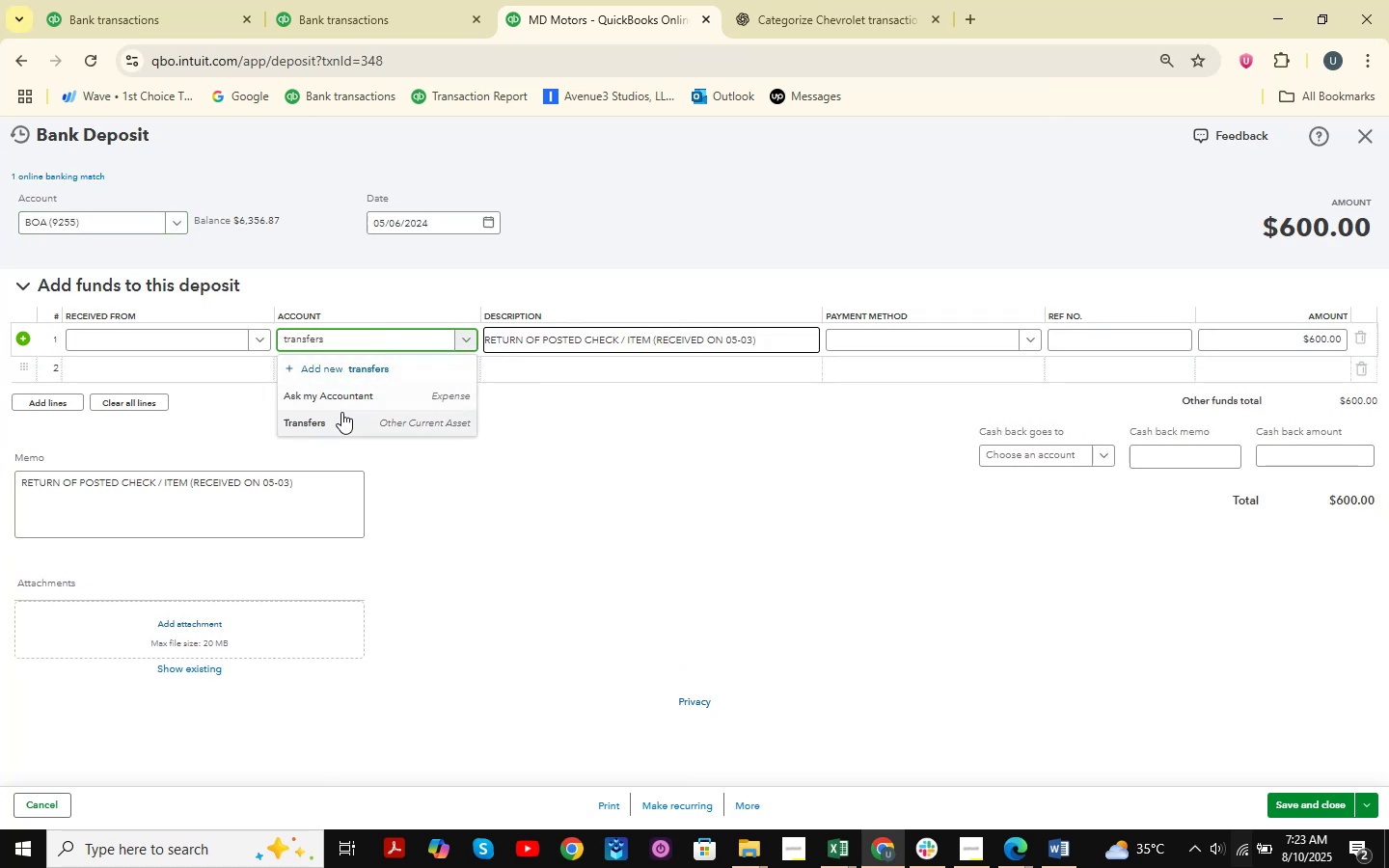 
left_click([337, 417])
 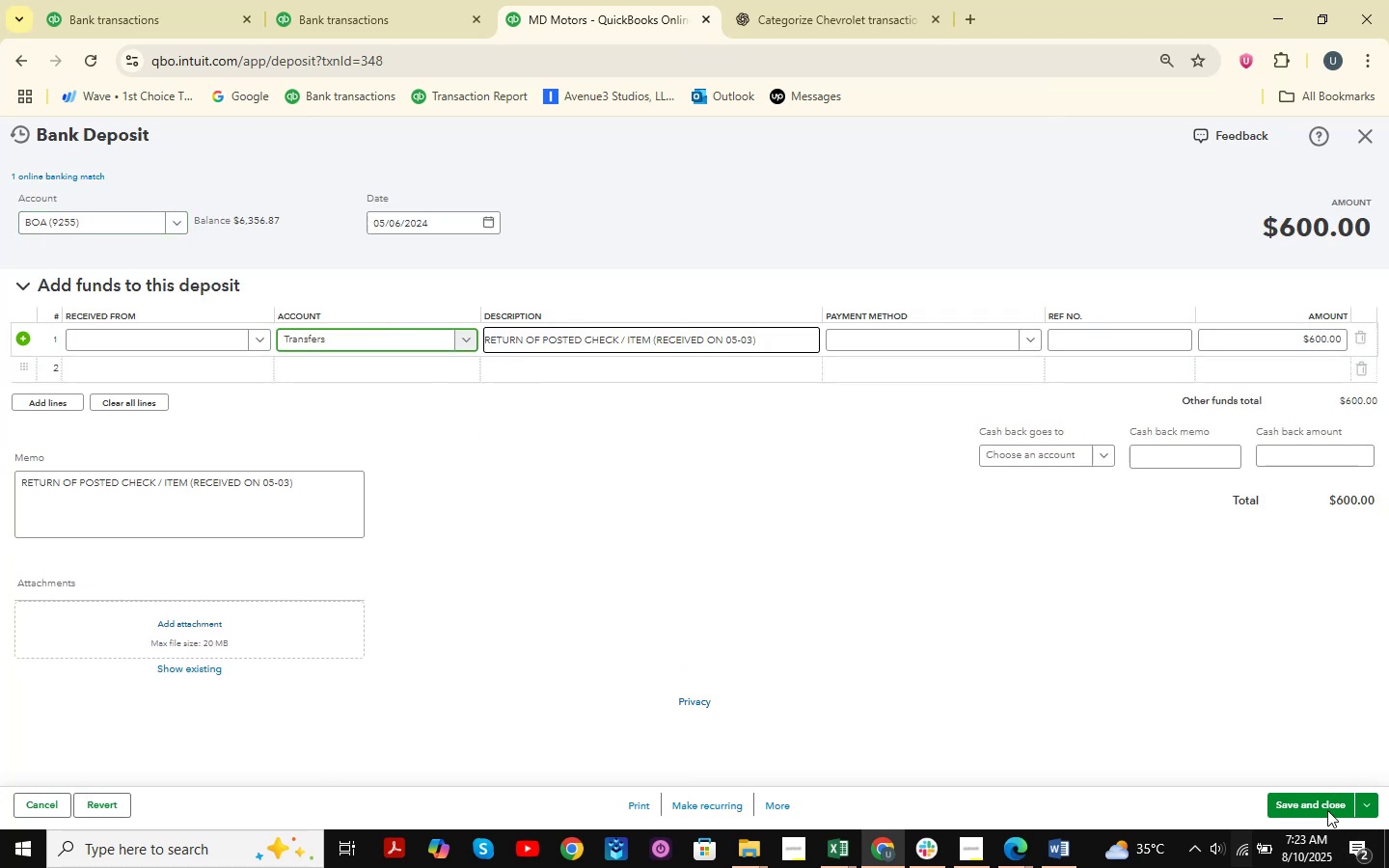 
left_click([1328, 799])
 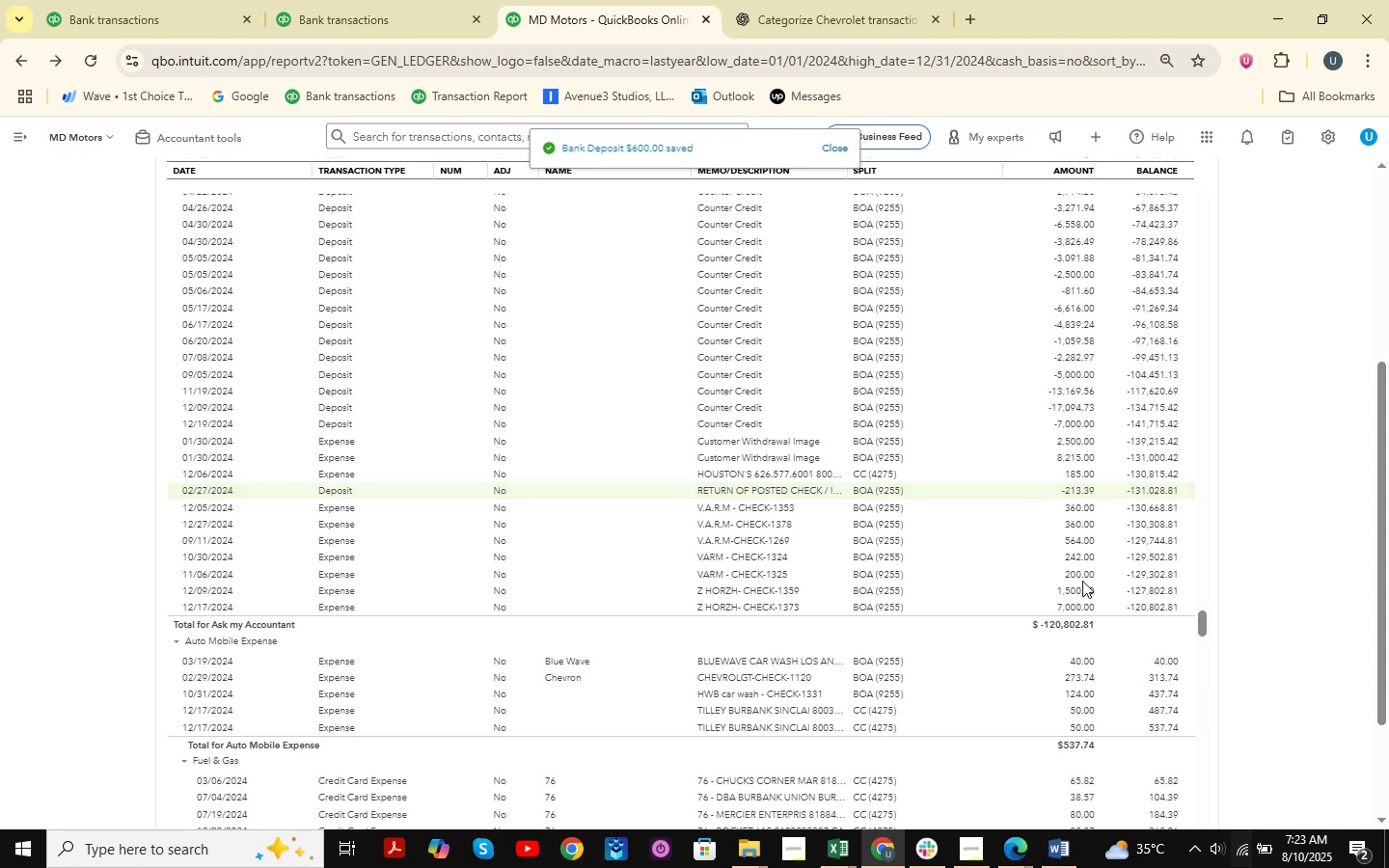 
wait(7.98)
 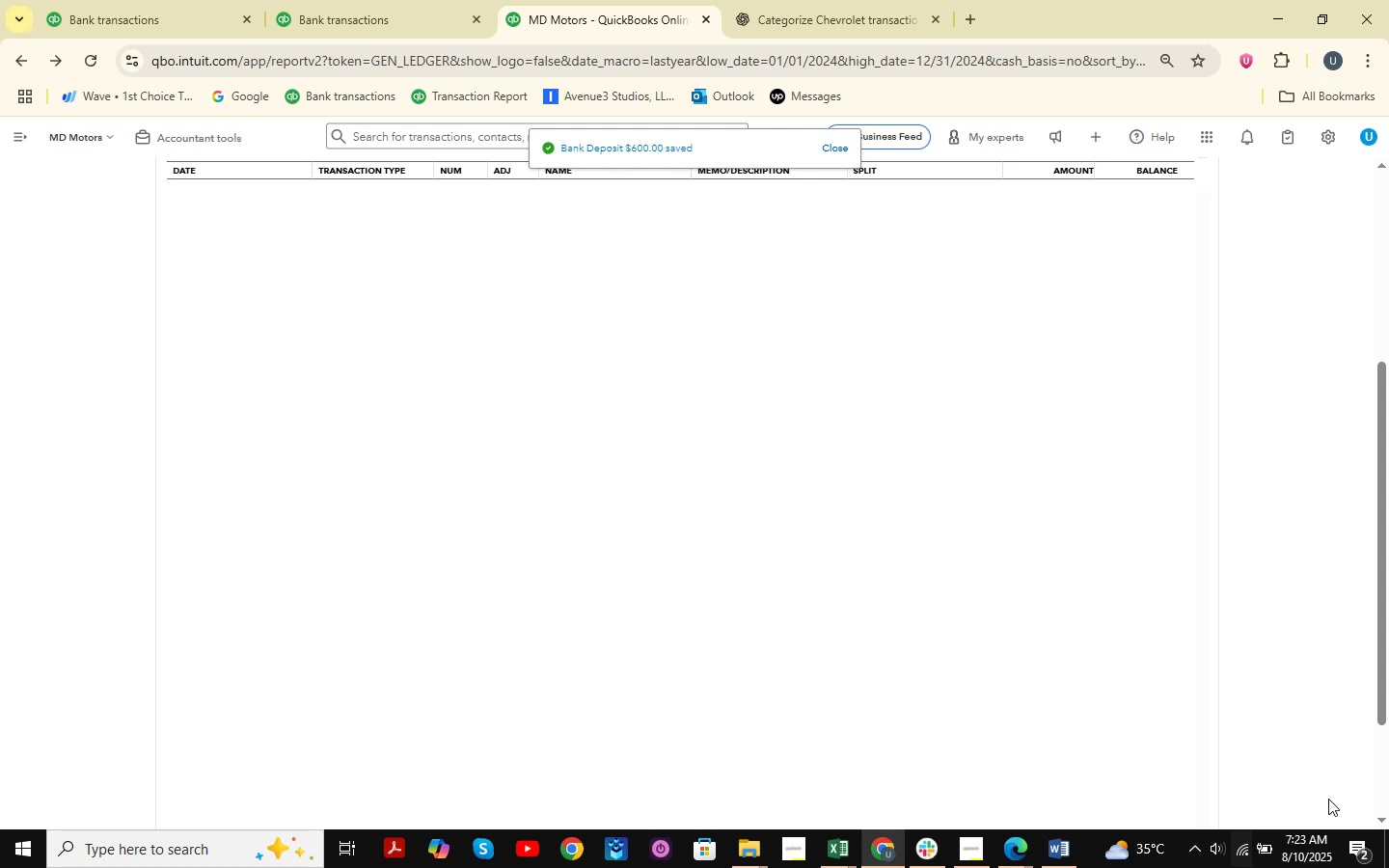 
scroll: coordinate [990, 515], scroll_direction: up, amount: 11.0
 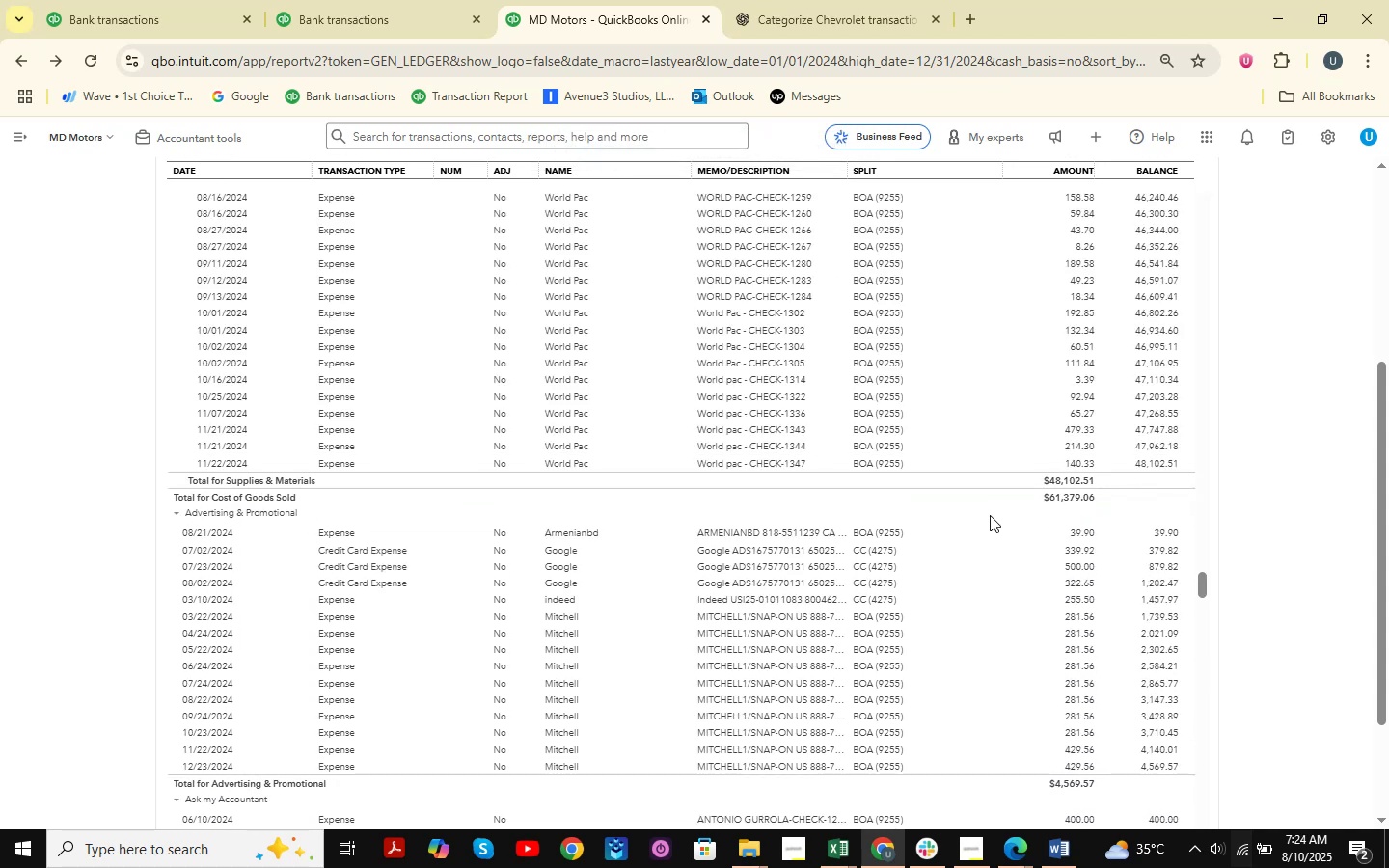 
scroll: coordinate [990, 515], scroll_direction: down, amount: 4.0
 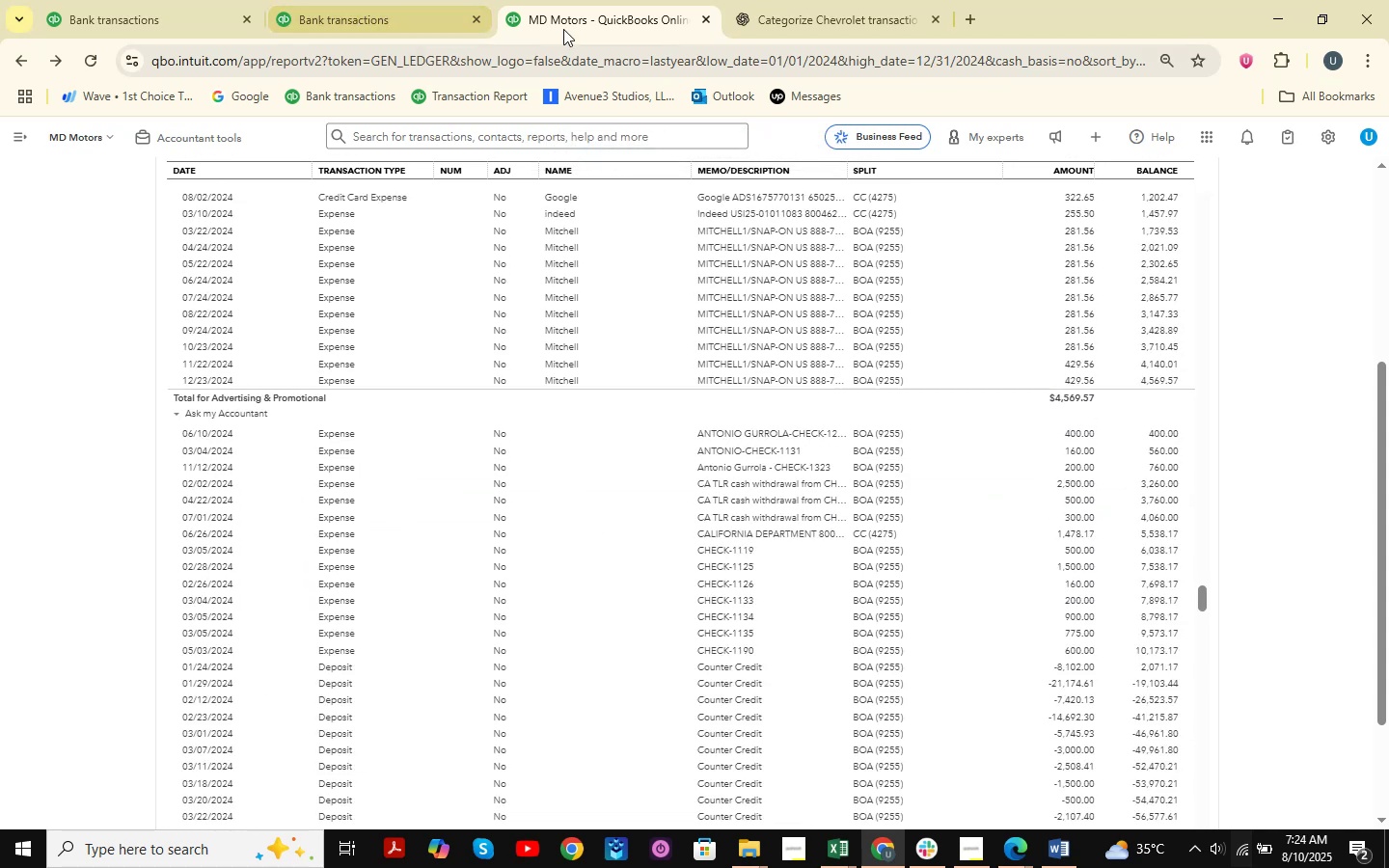 
right_click([586, 1])
 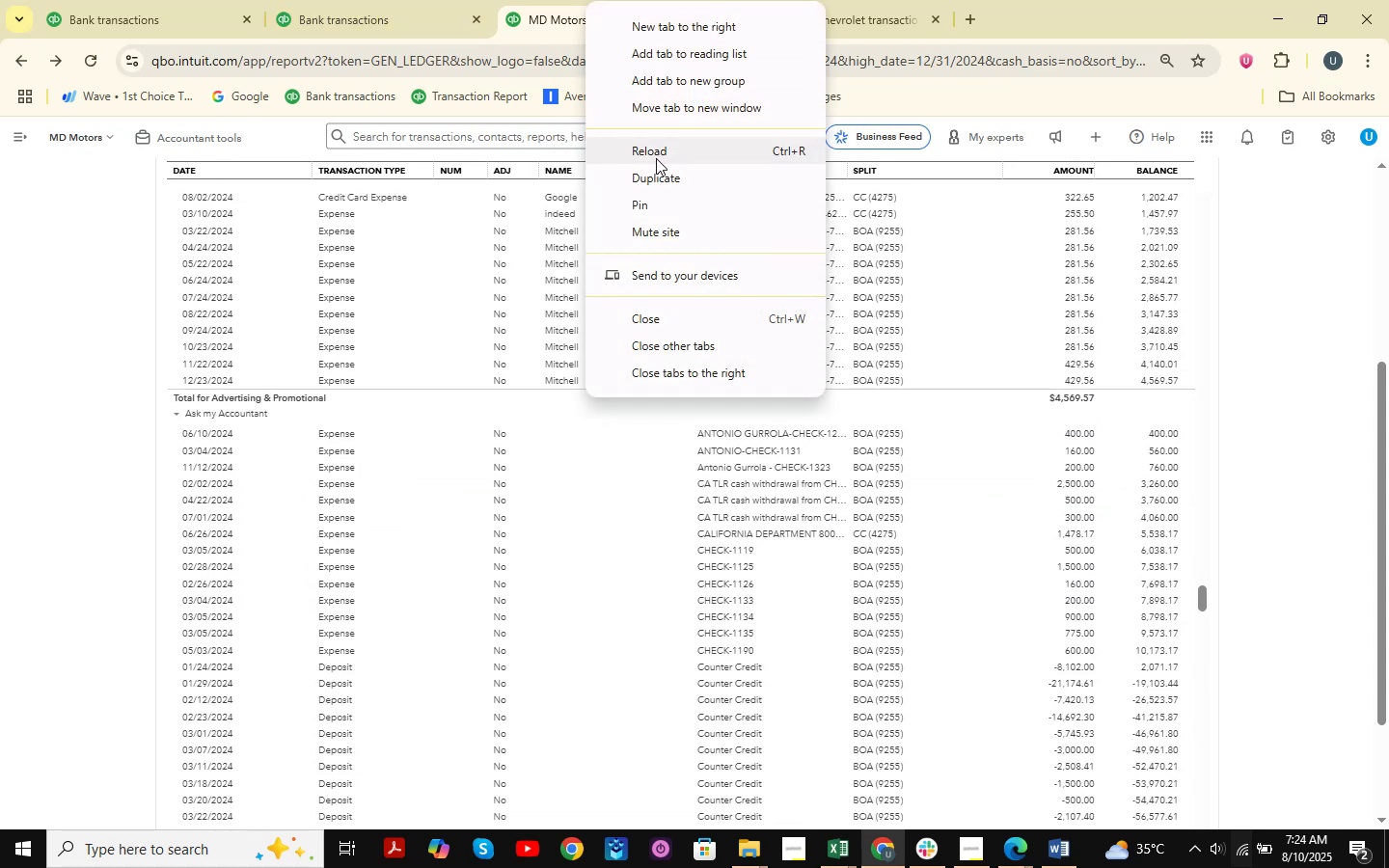 
left_click([656, 181])
 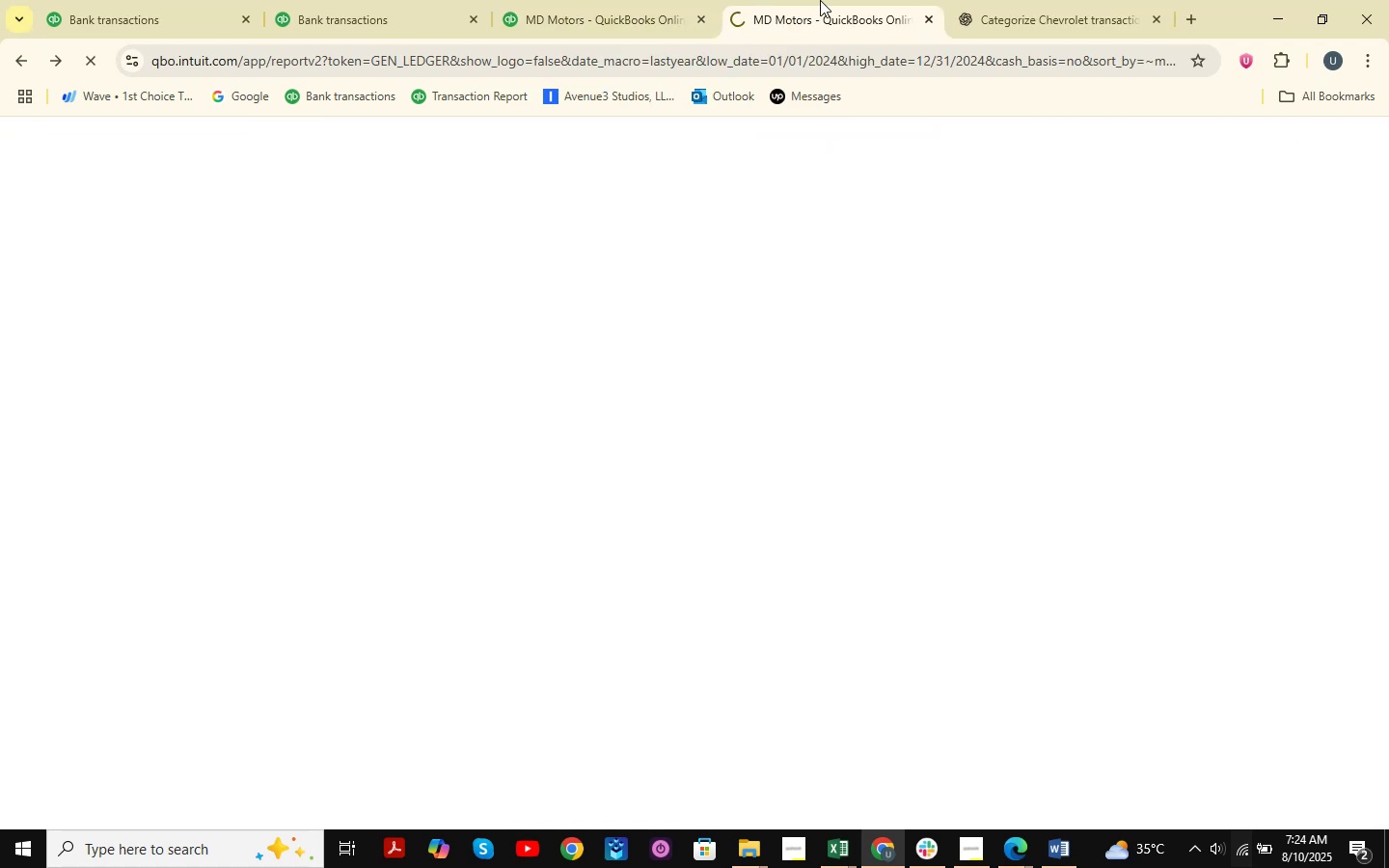 
left_click([814, 6])
 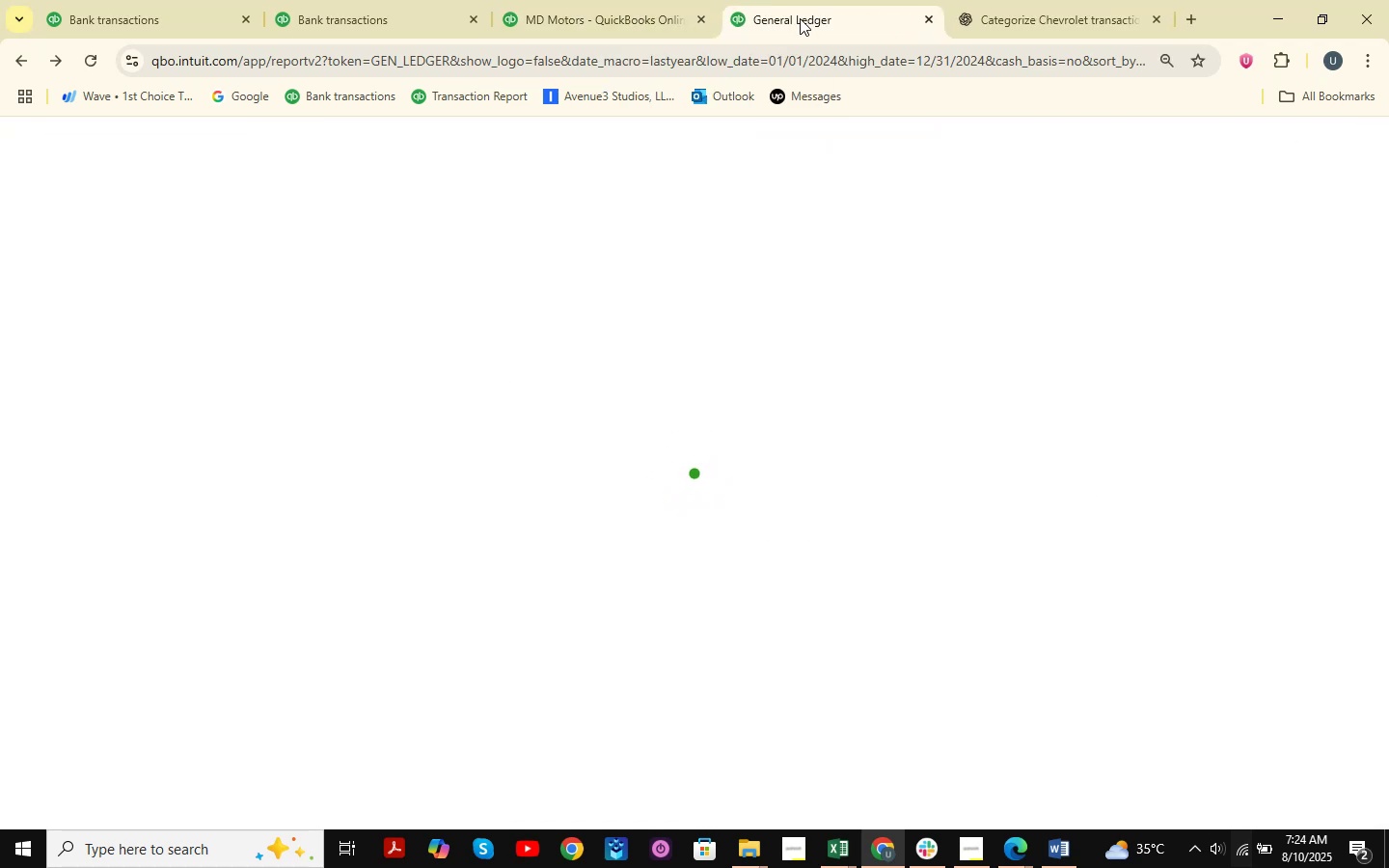 
wait(10.4)
 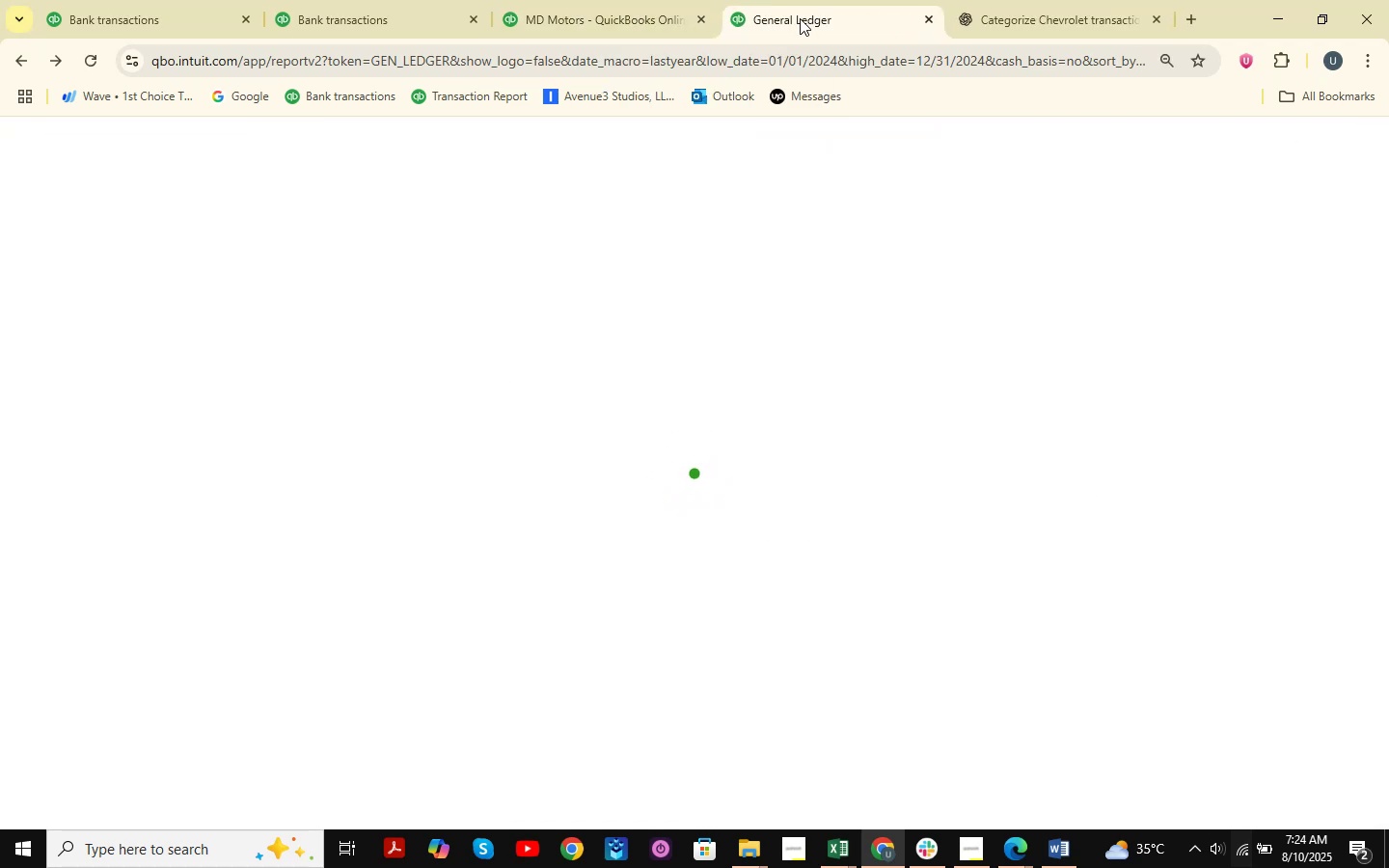 
left_click([367, 144])
 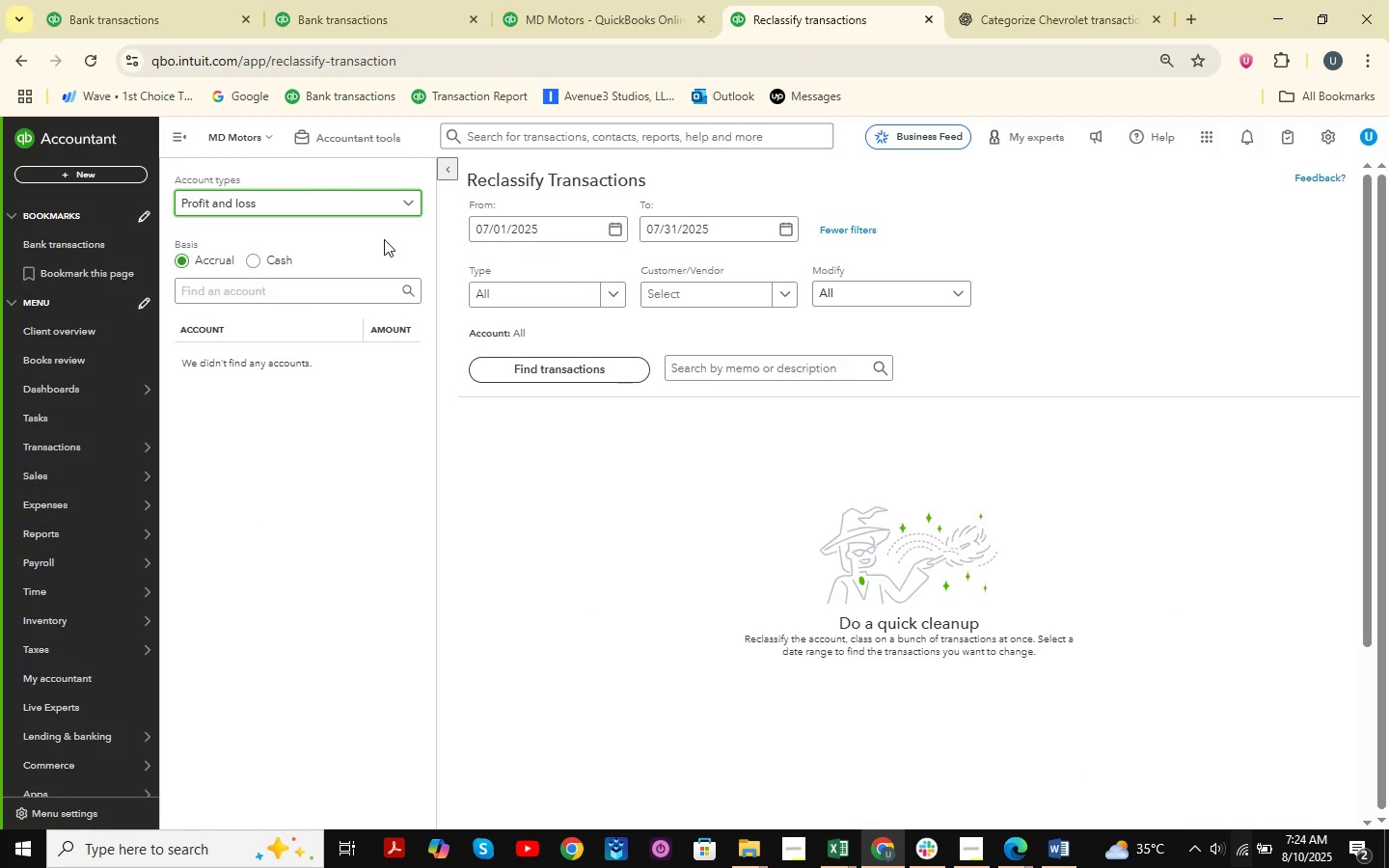 
wait(5.33)
 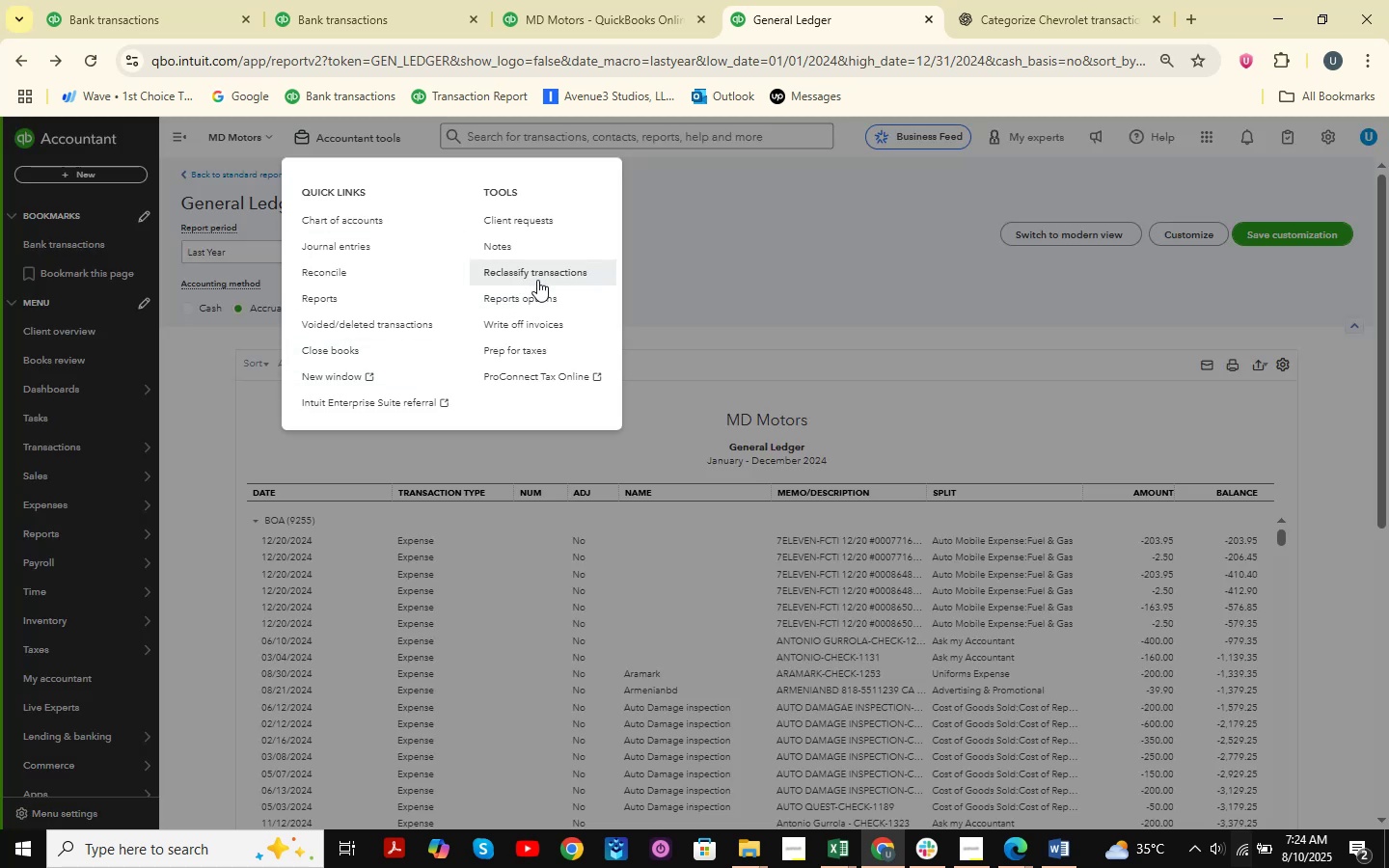 
left_click([277, 281])
 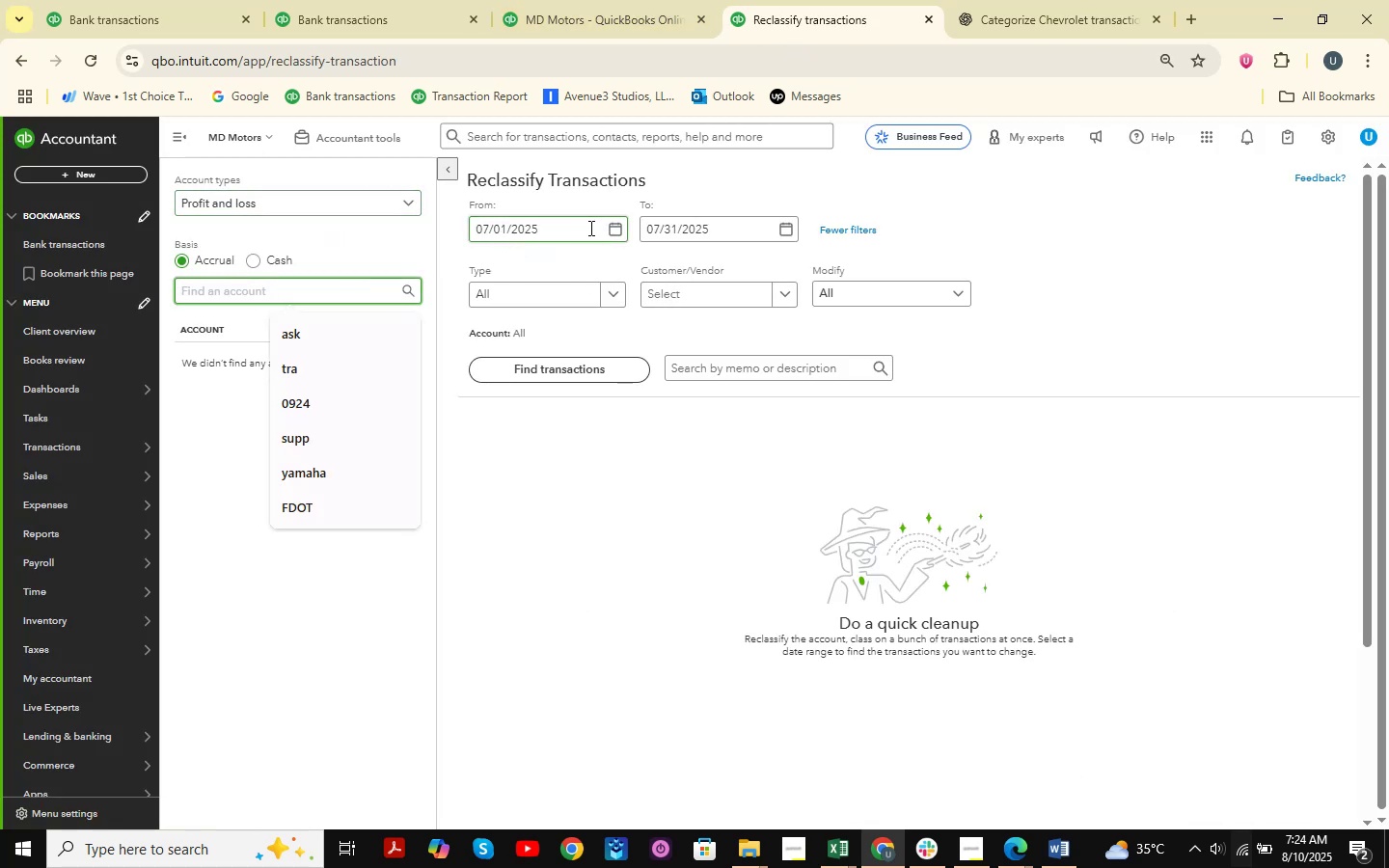 
left_click([621, 231])
 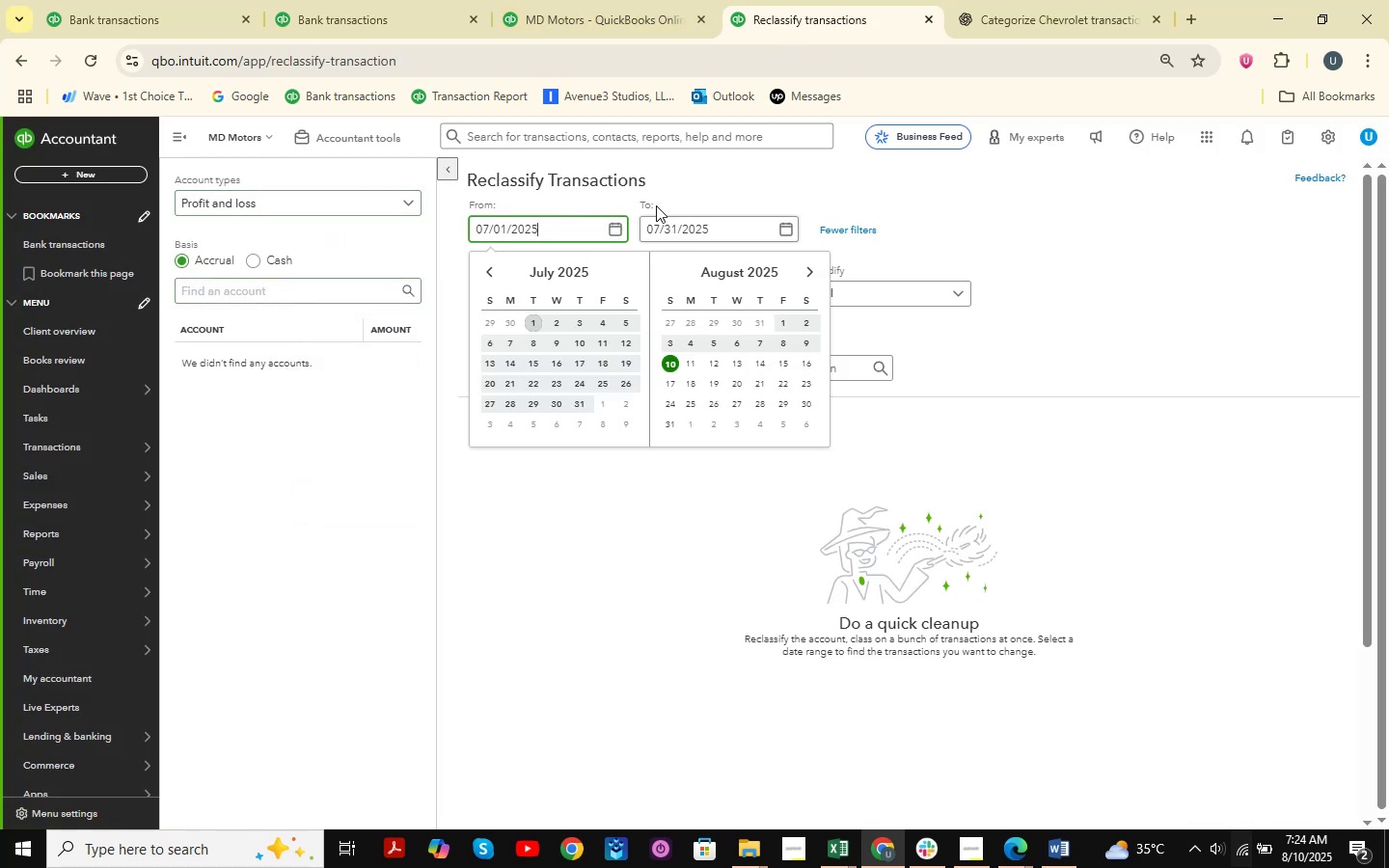 
left_click([974, 228])
 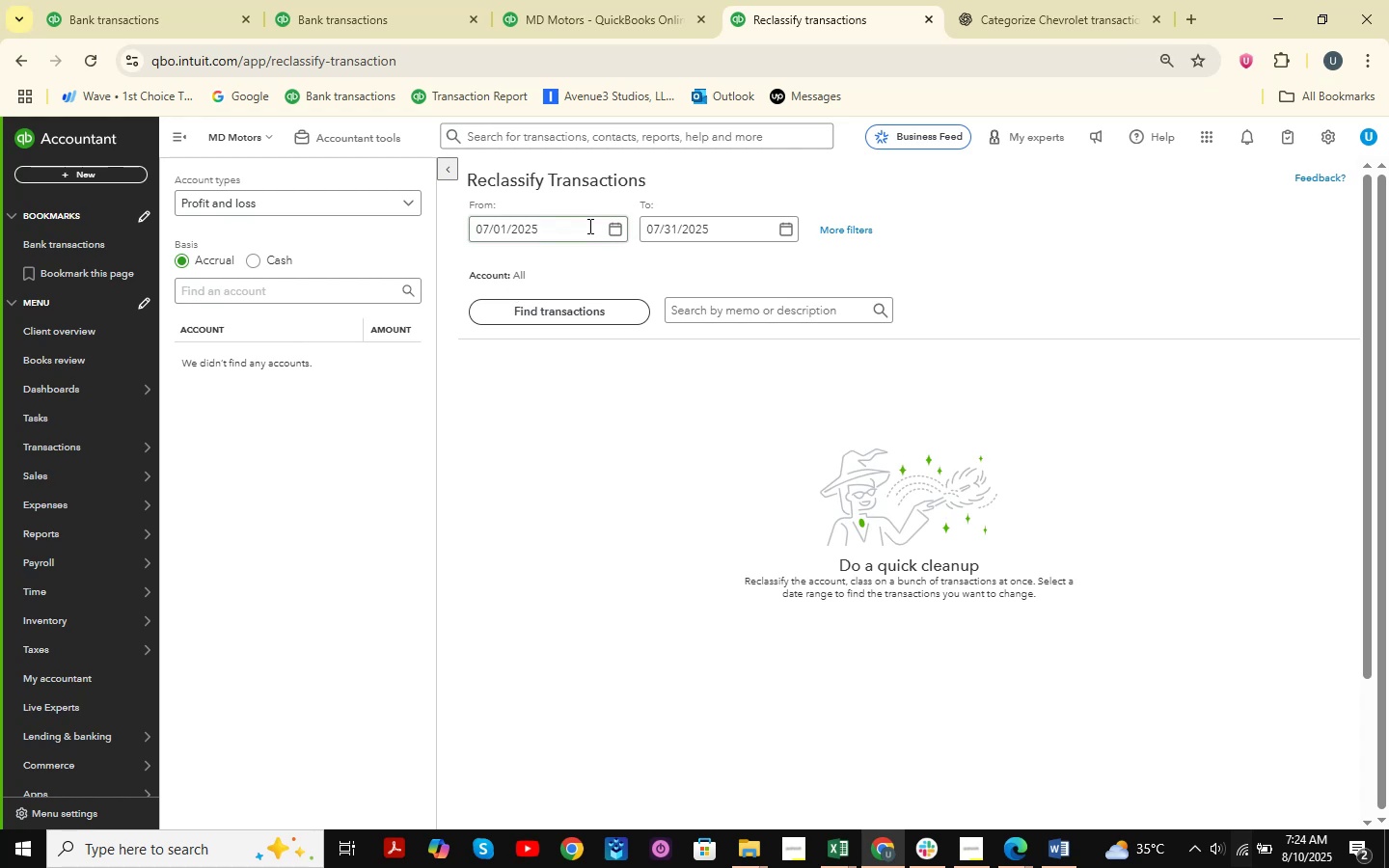 
left_click([619, 231])
 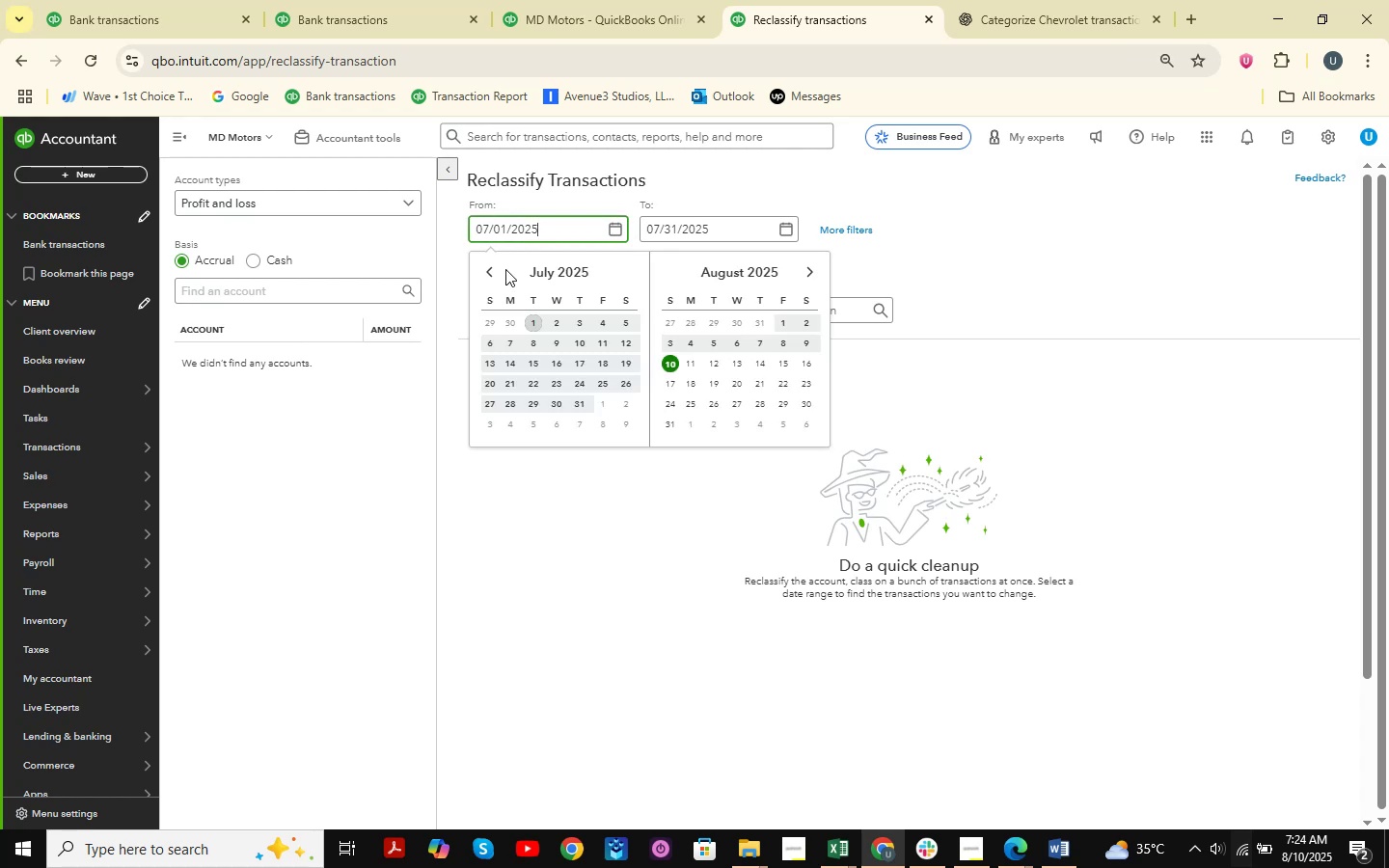 
double_click([487, 273])
 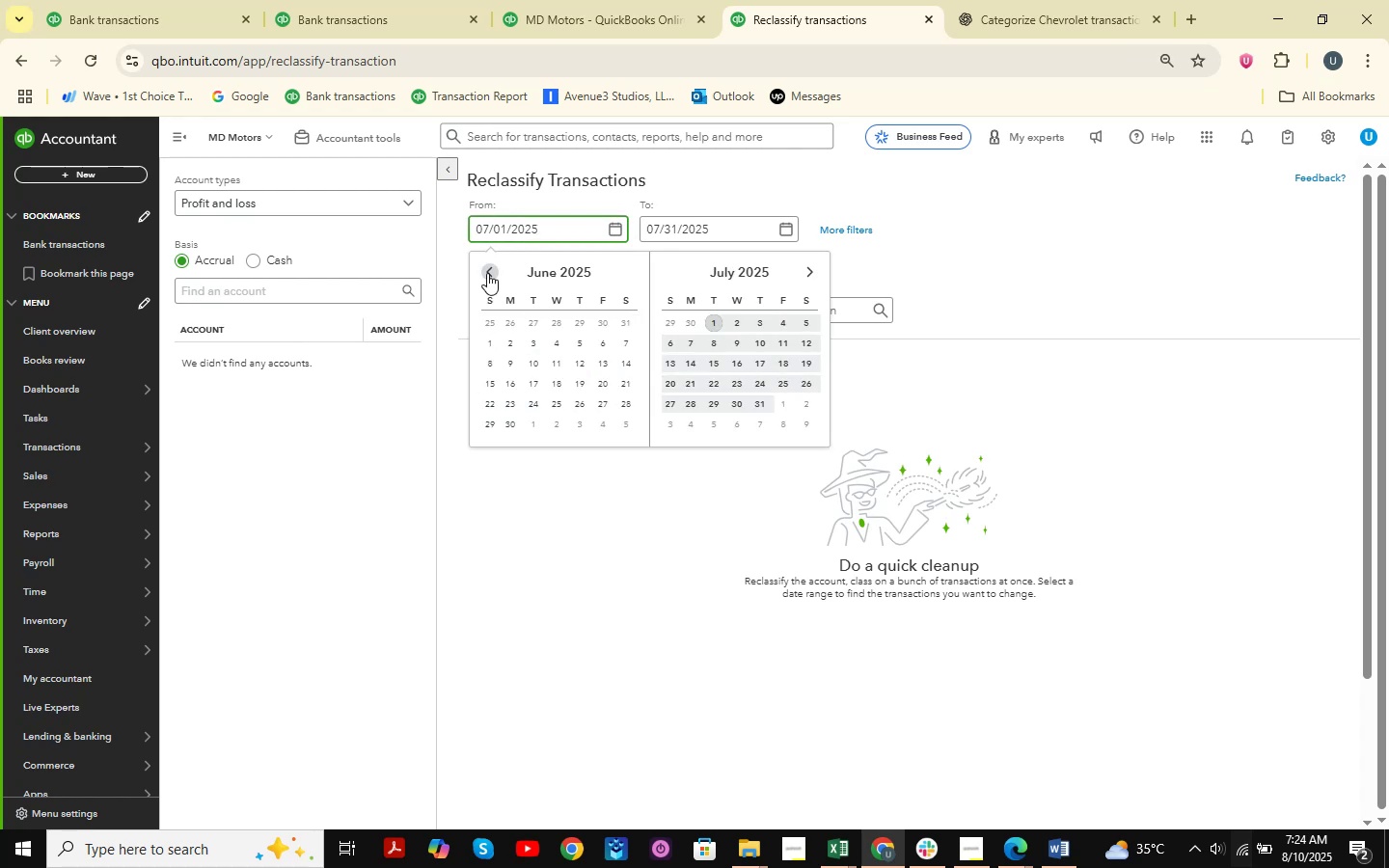 
triple_click([487, 273])
 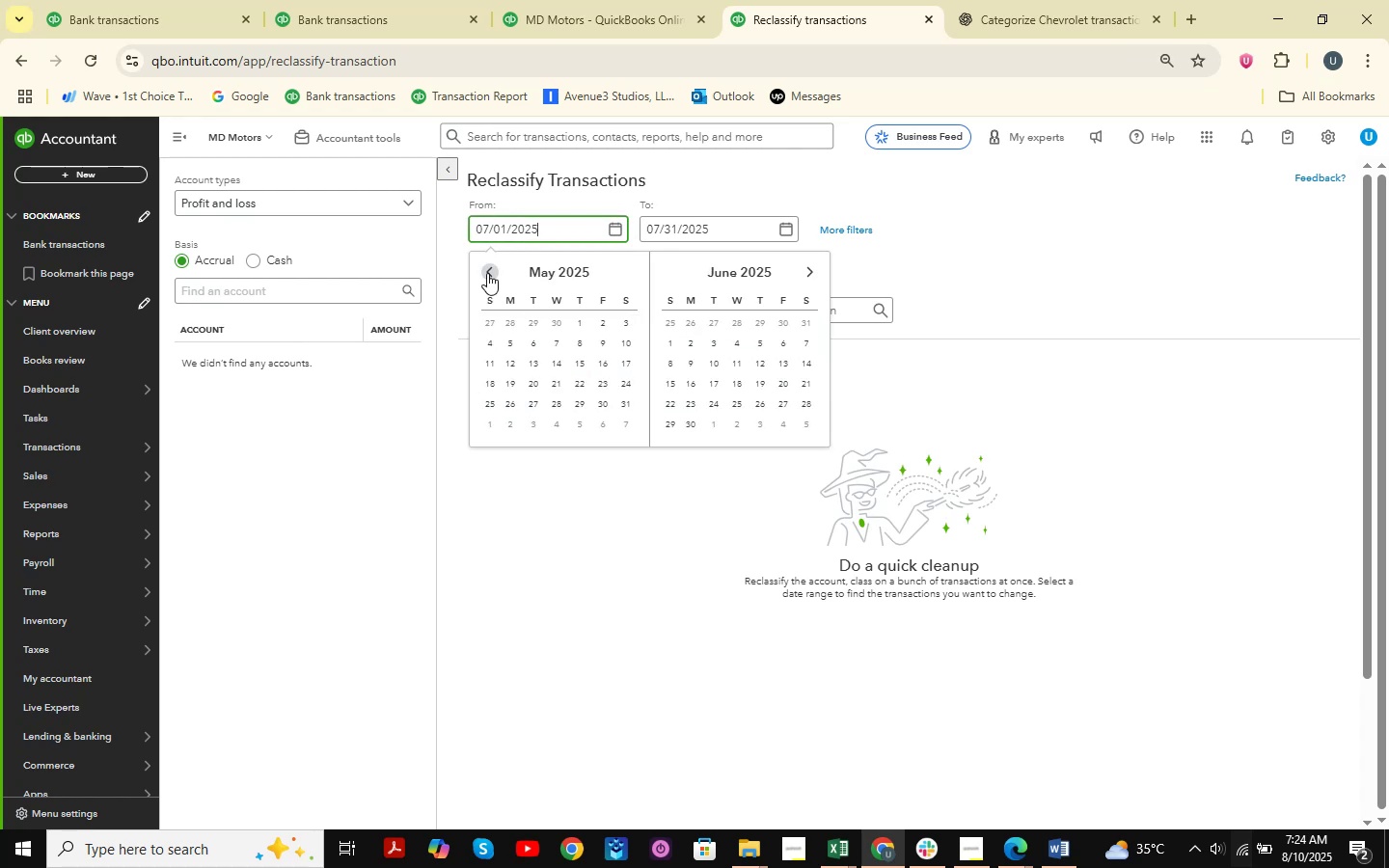 
triple_click([487, 273])
 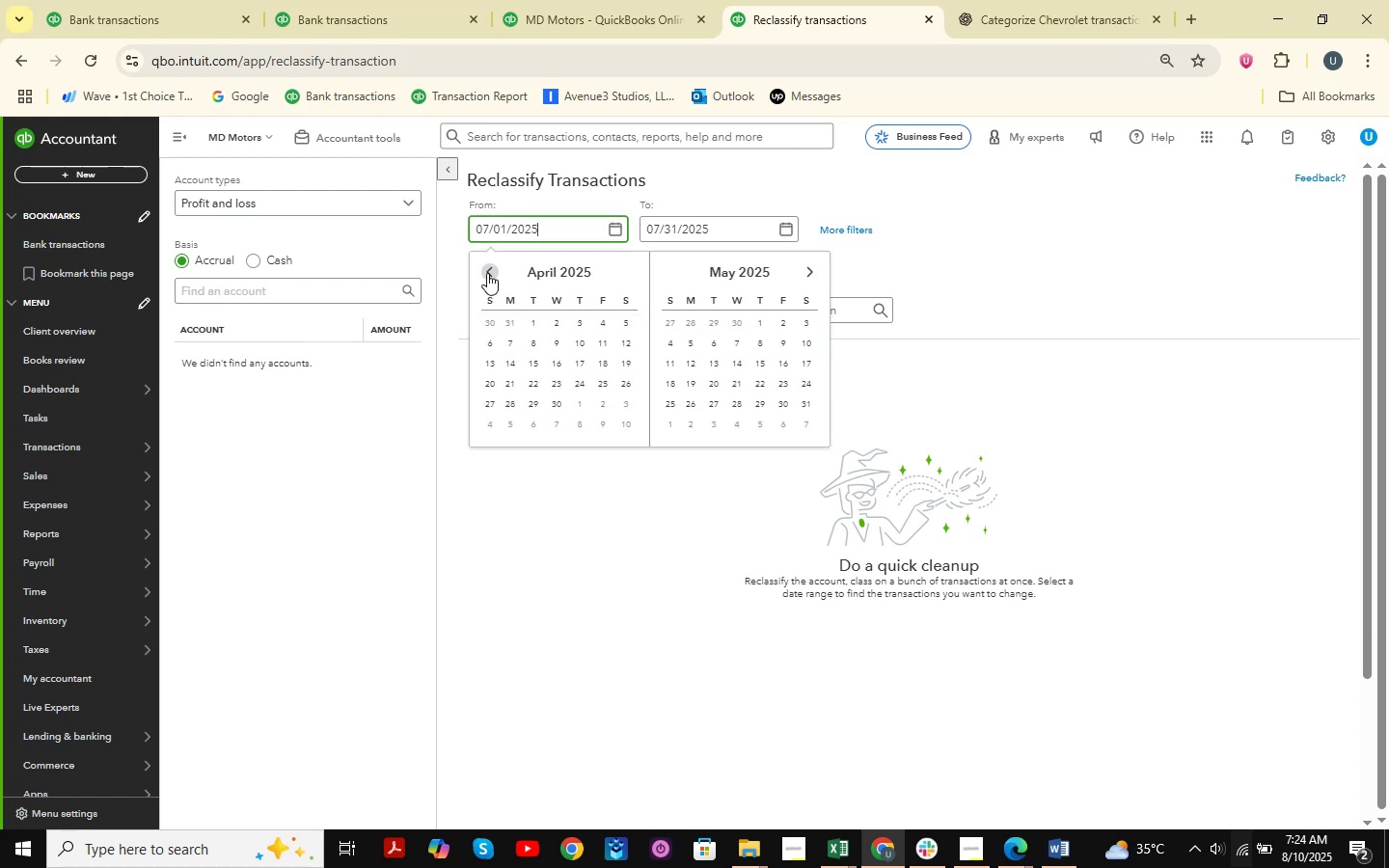 
triple_click([487, 273])
 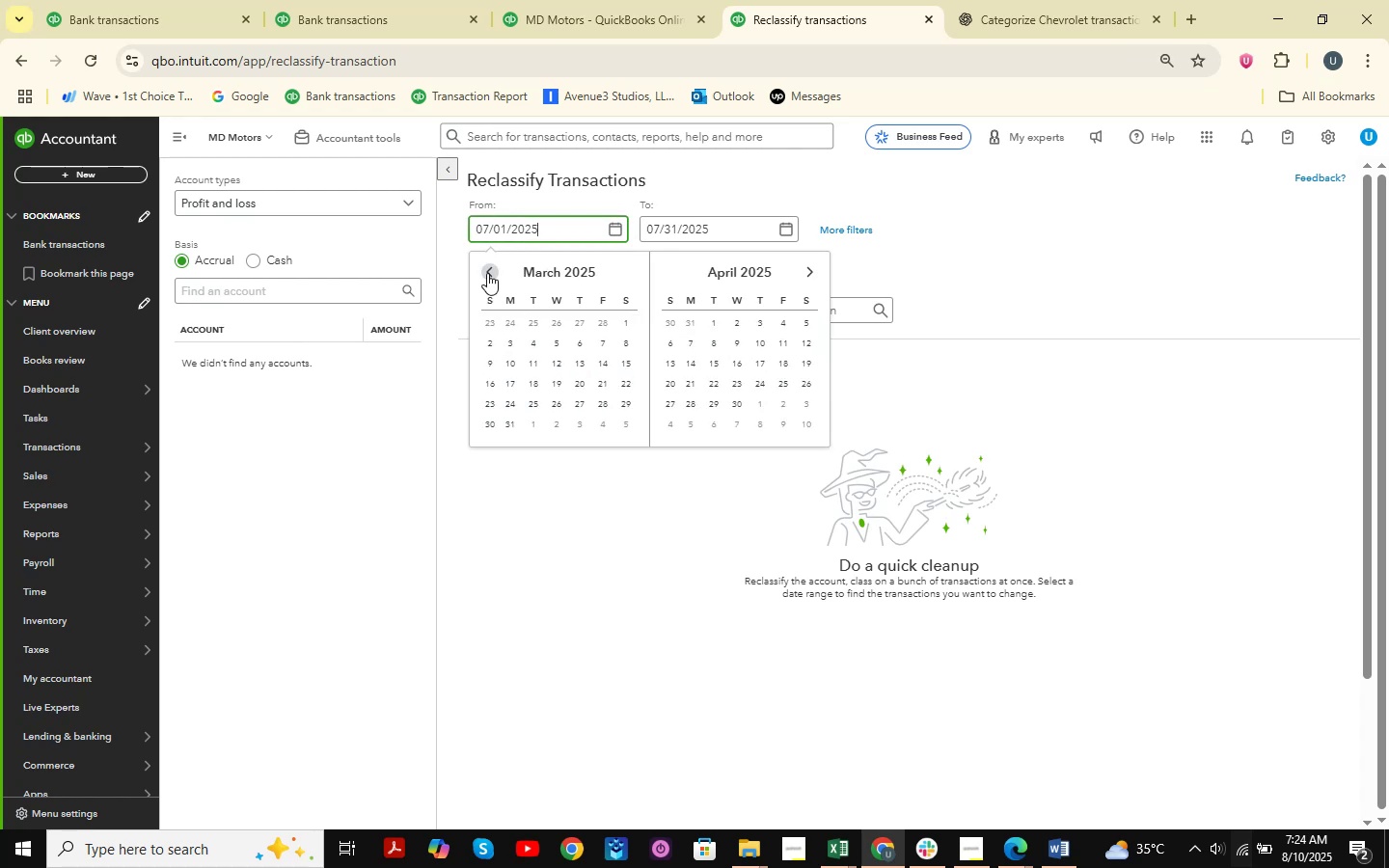 
triple_click([487, 273])
 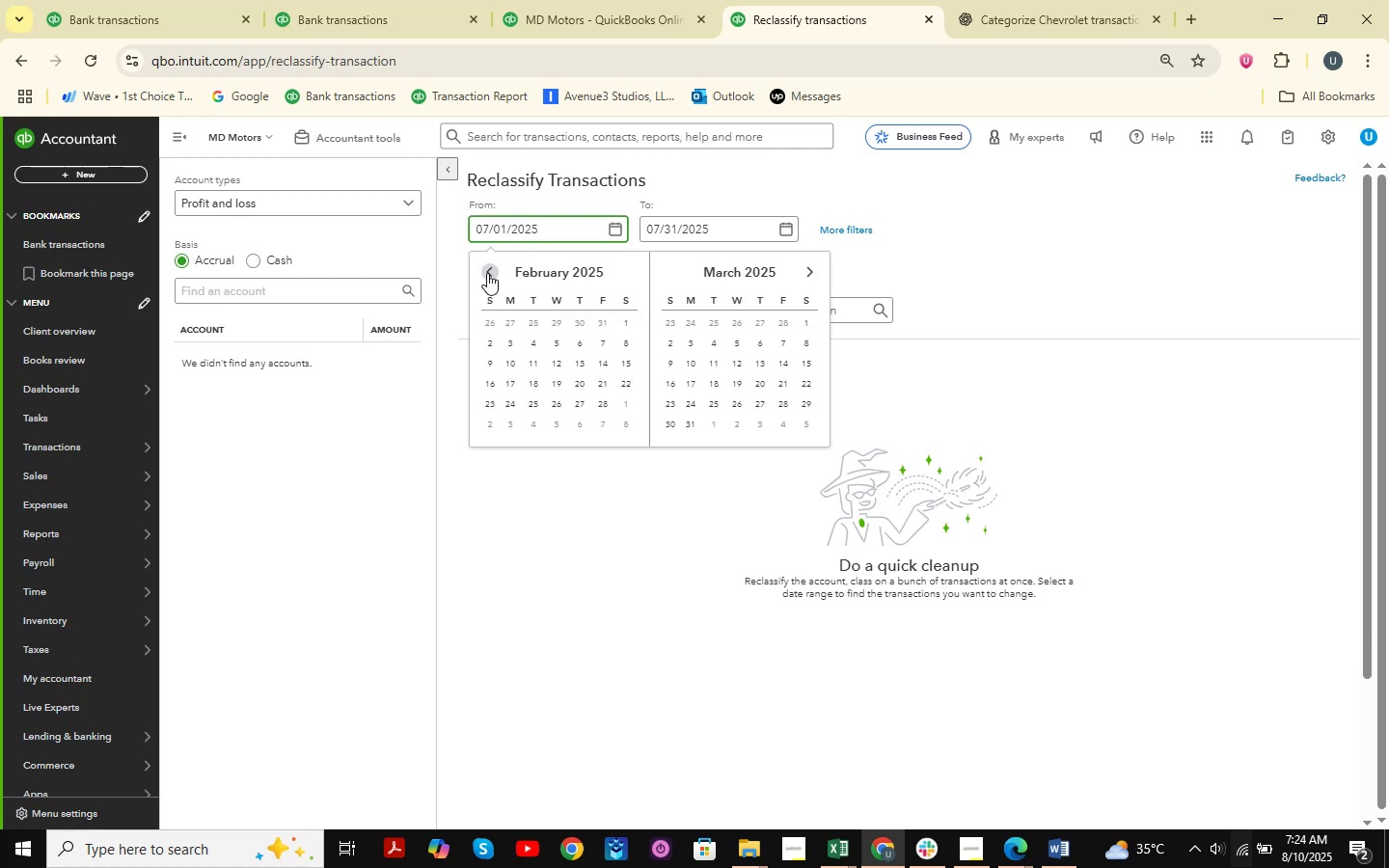 
triple_click([487, 273])
 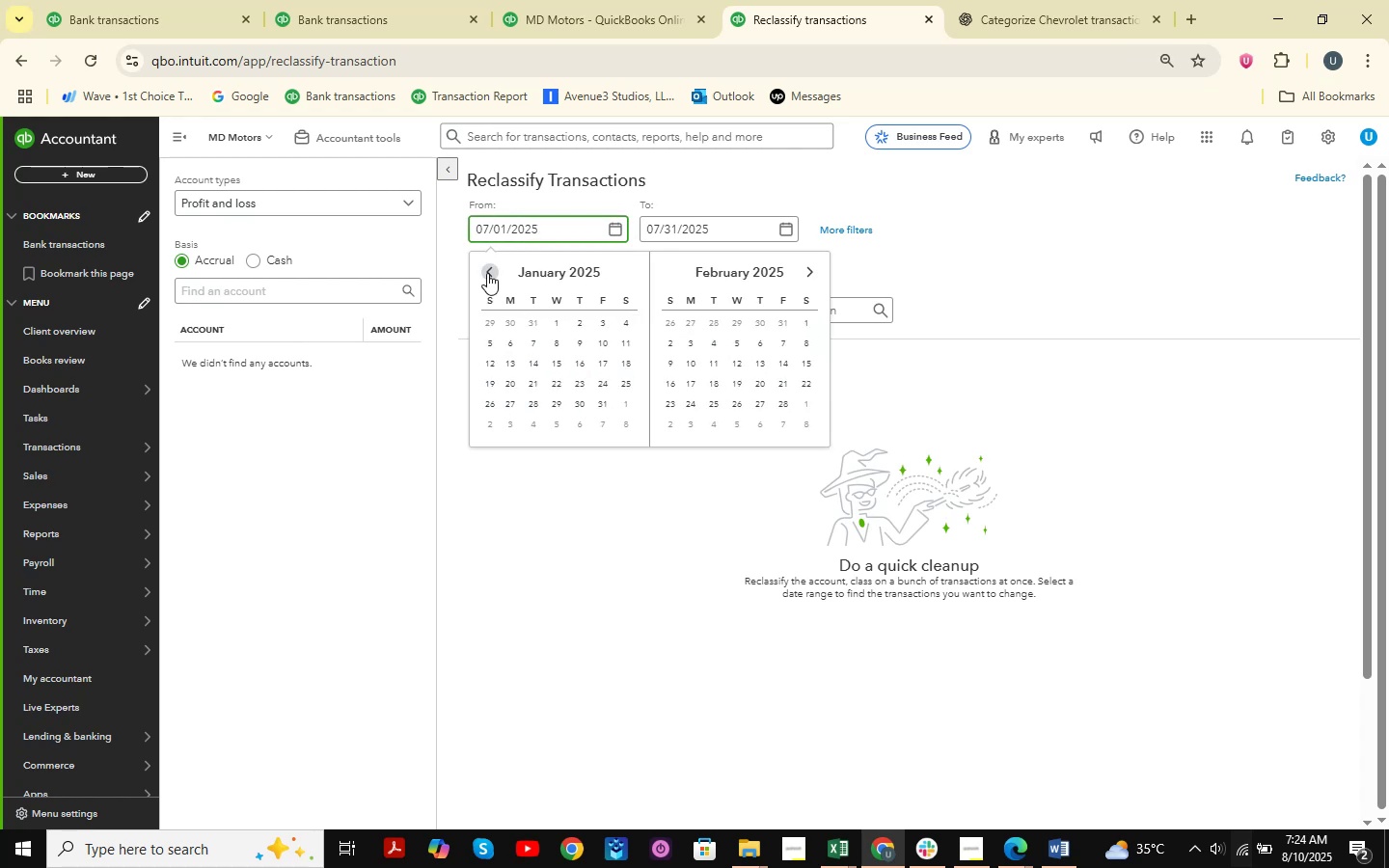 
triple_click([487, 273])
 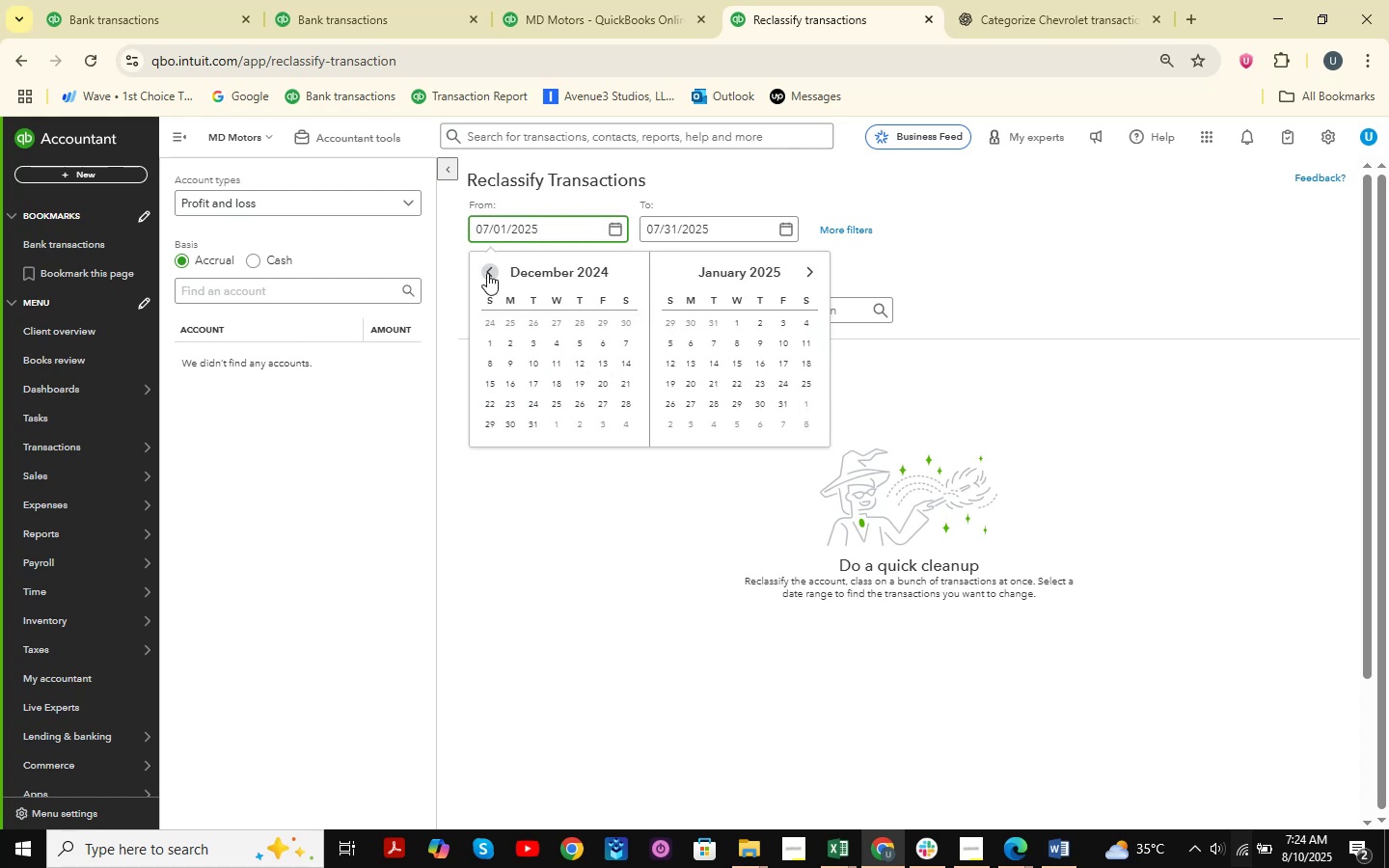 
triple_click([487, 273])
 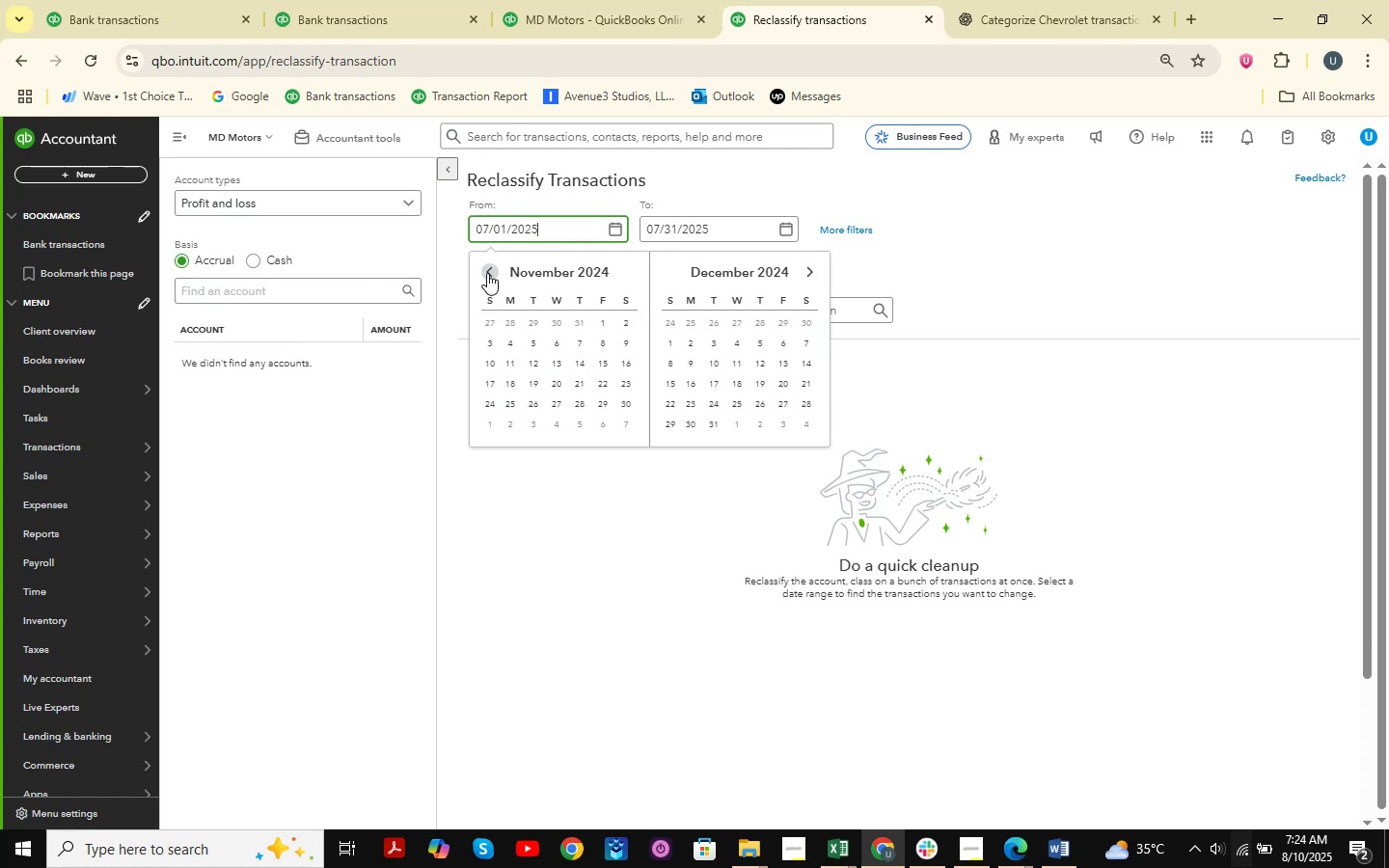 
triple_click([487, 273])
 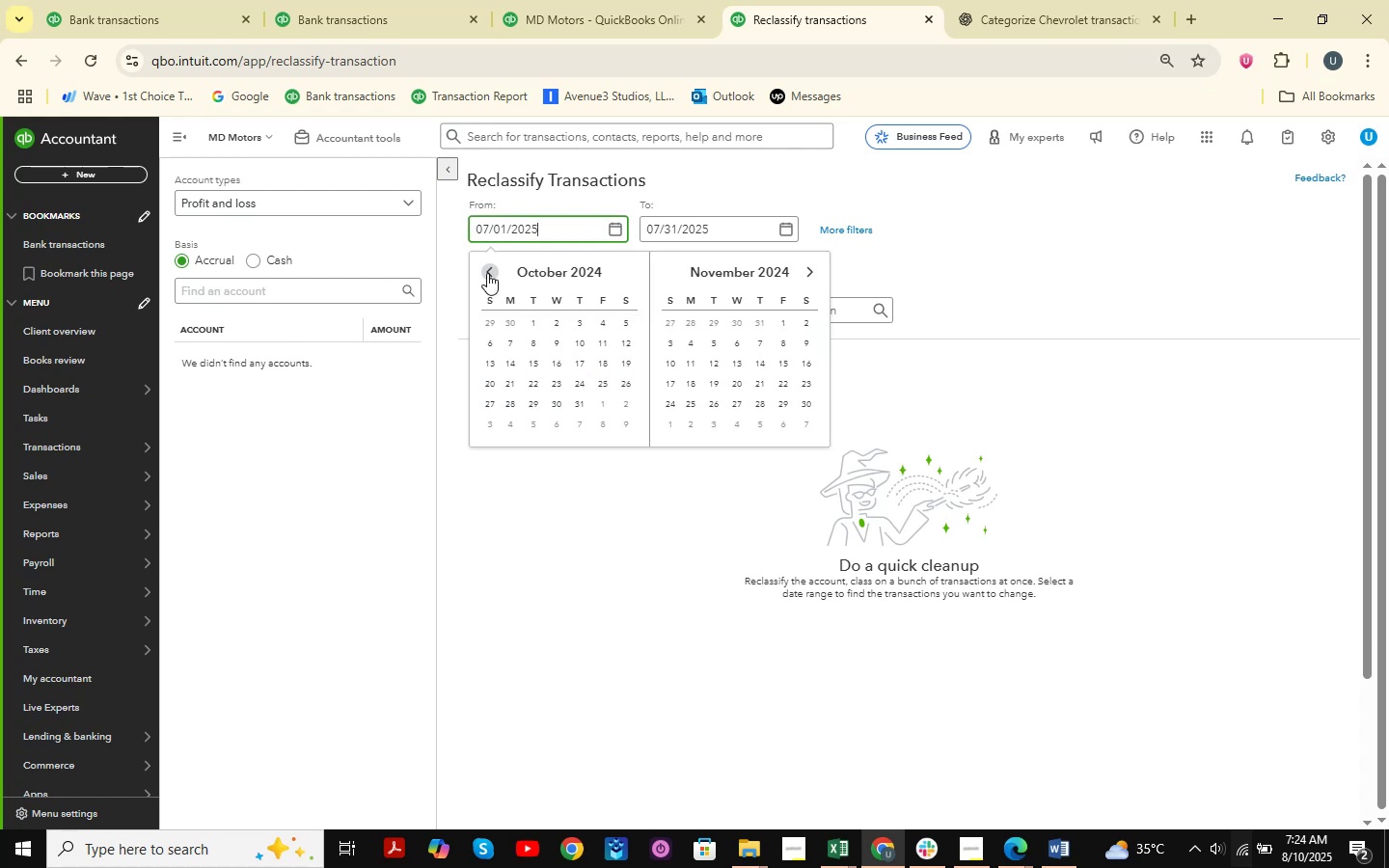 
triple_click([487, 273])
 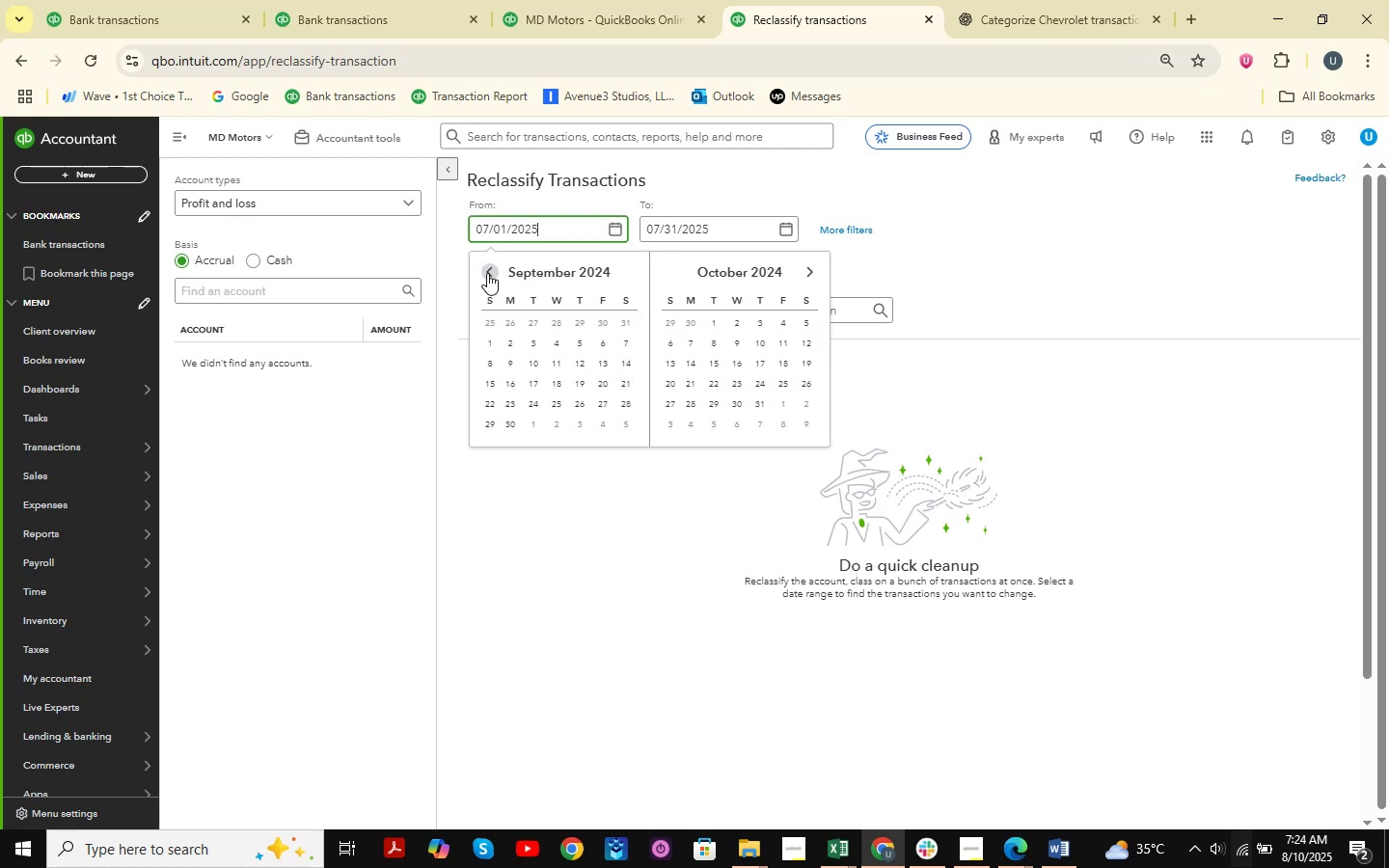 
triple_click([487, 273])
 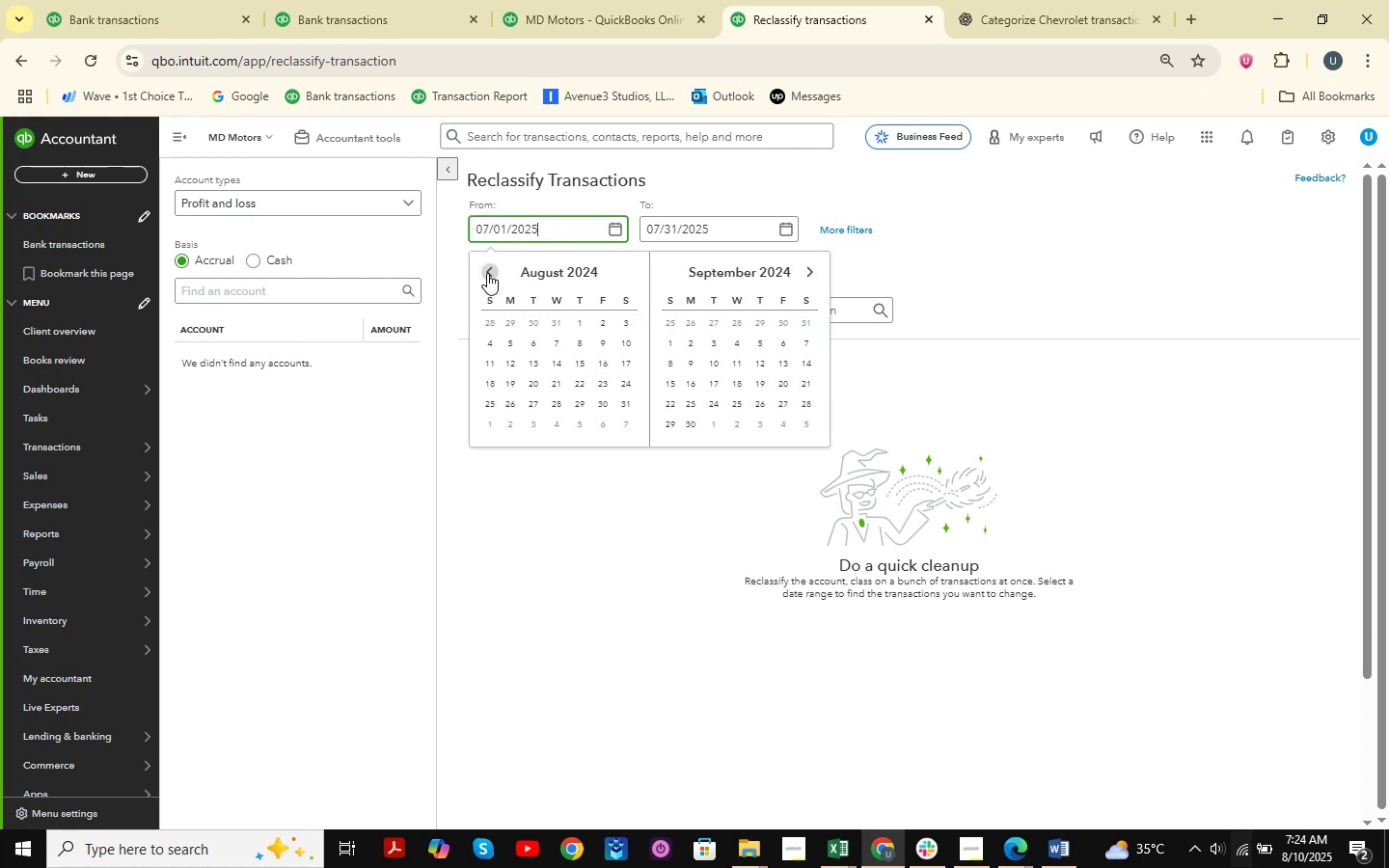 
triple_click([487, 273])
 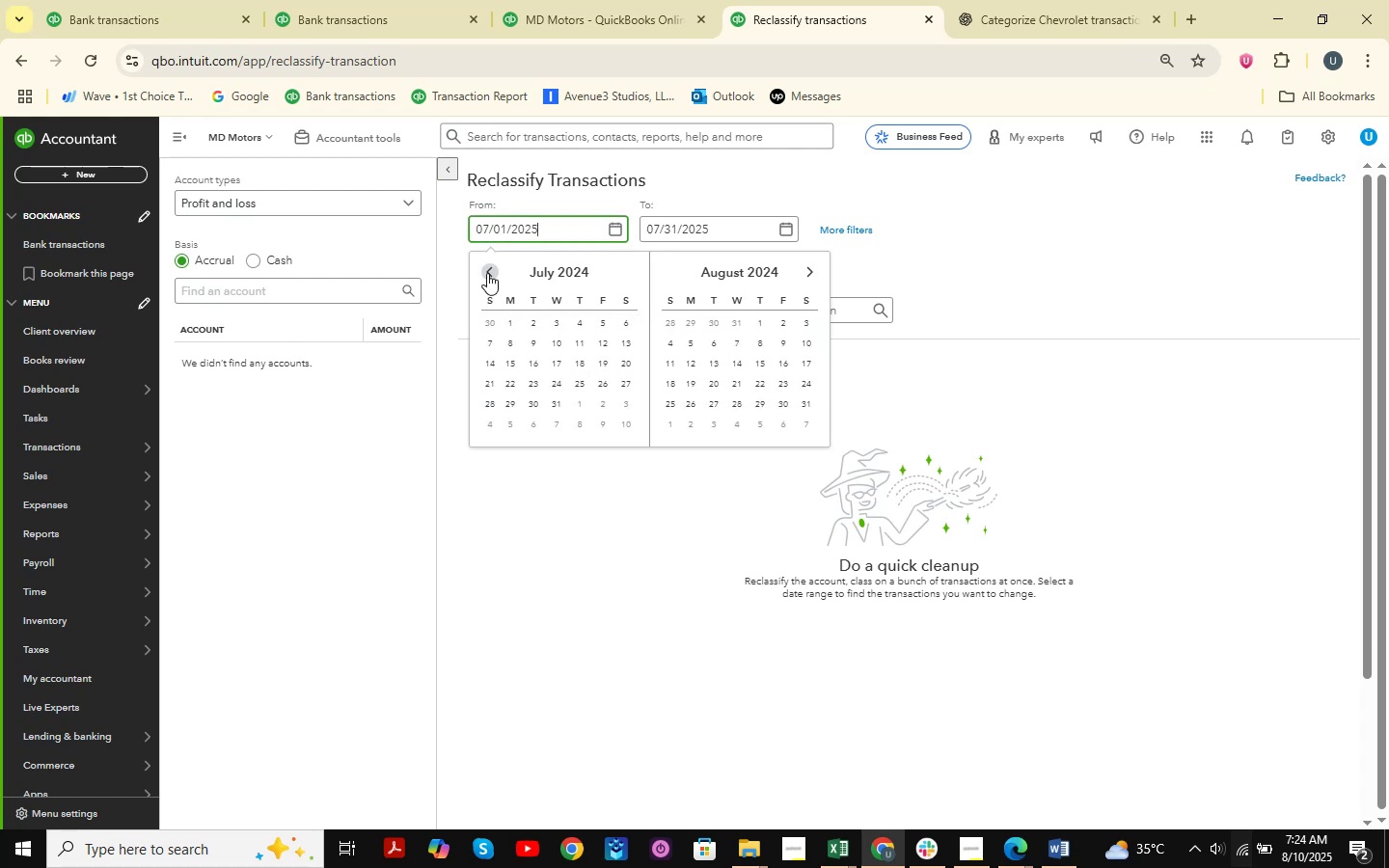 
triple_click([487, 273])
 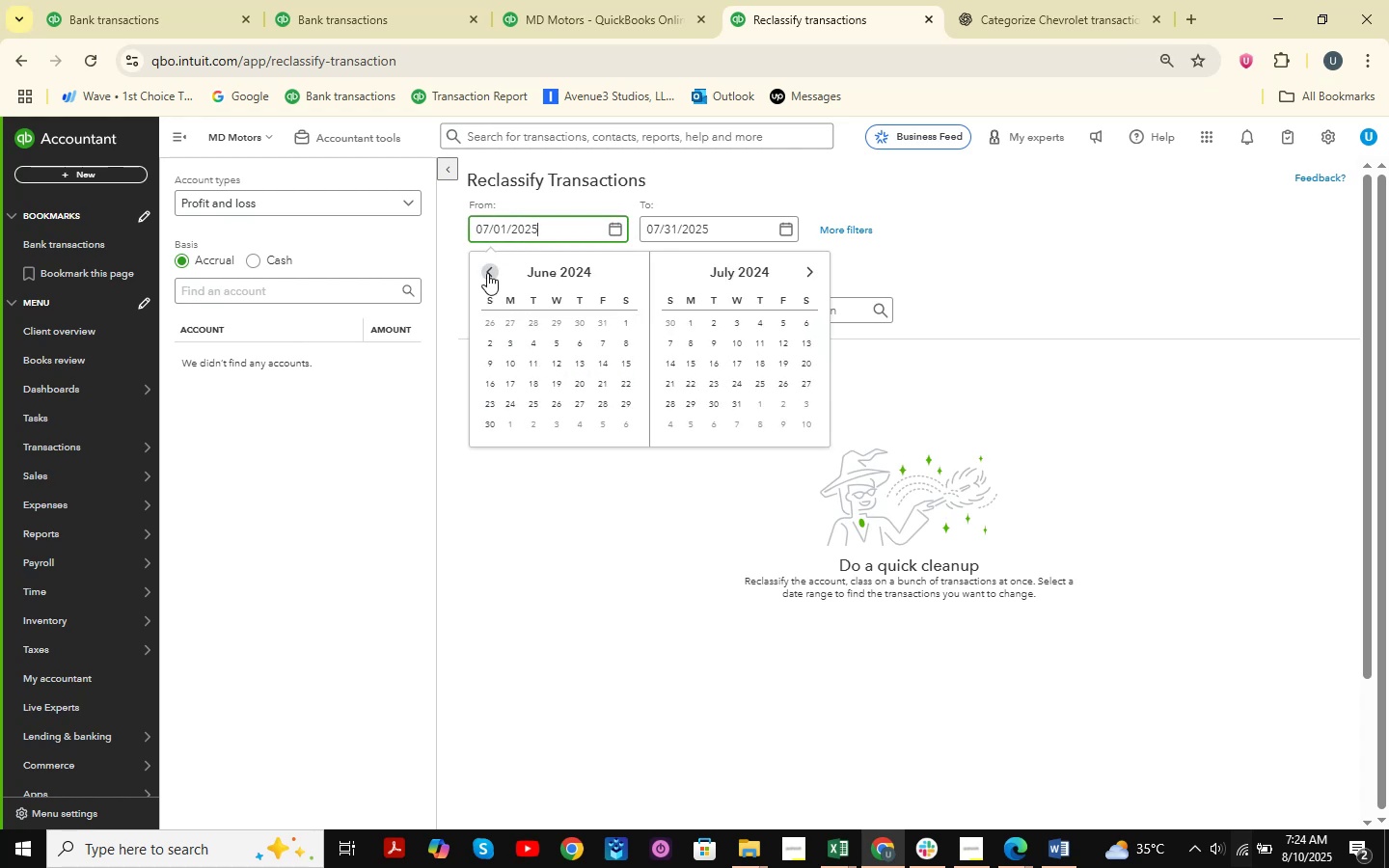 
triple_click([487, 273])
 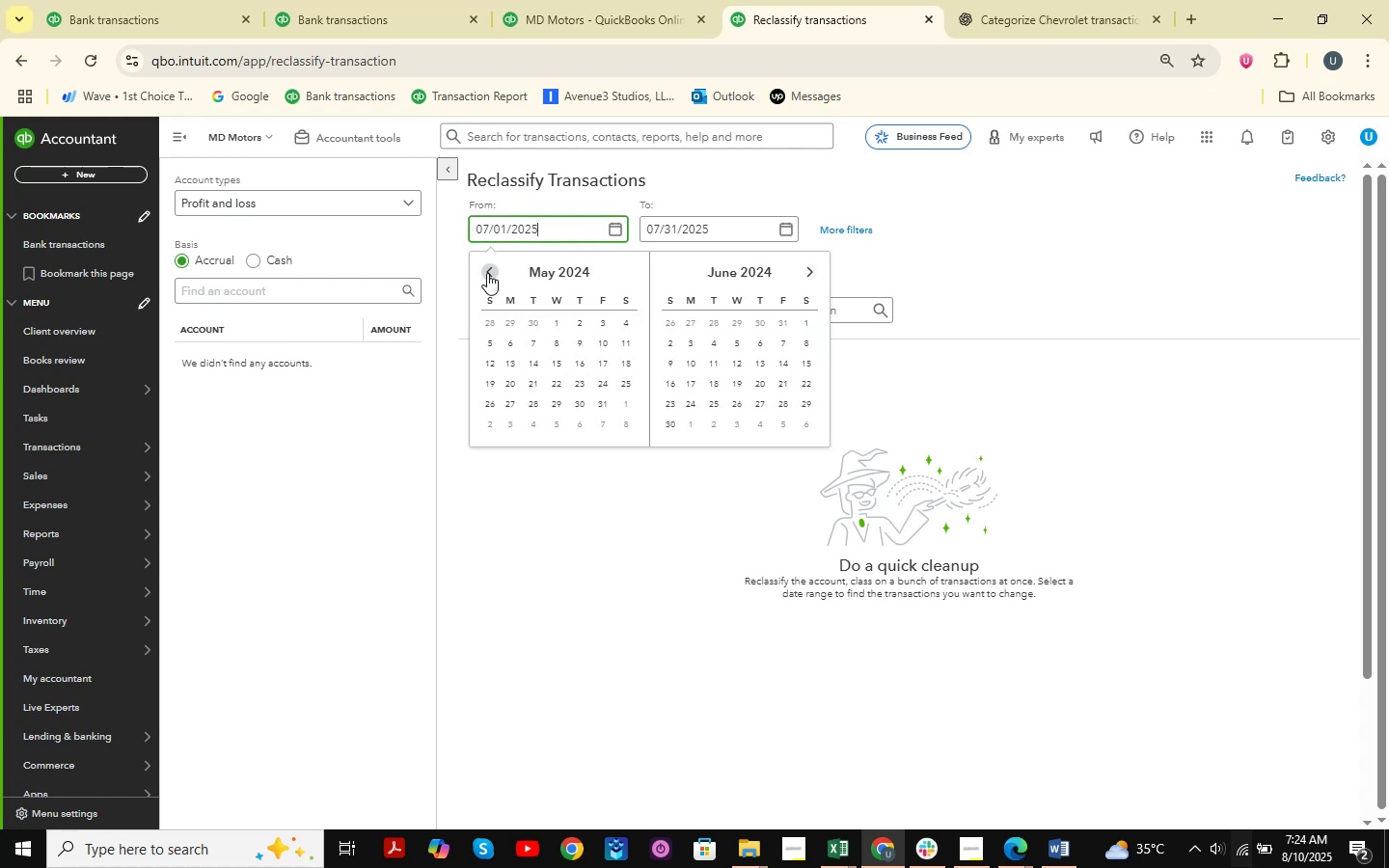 
triple_click([487, 273])
 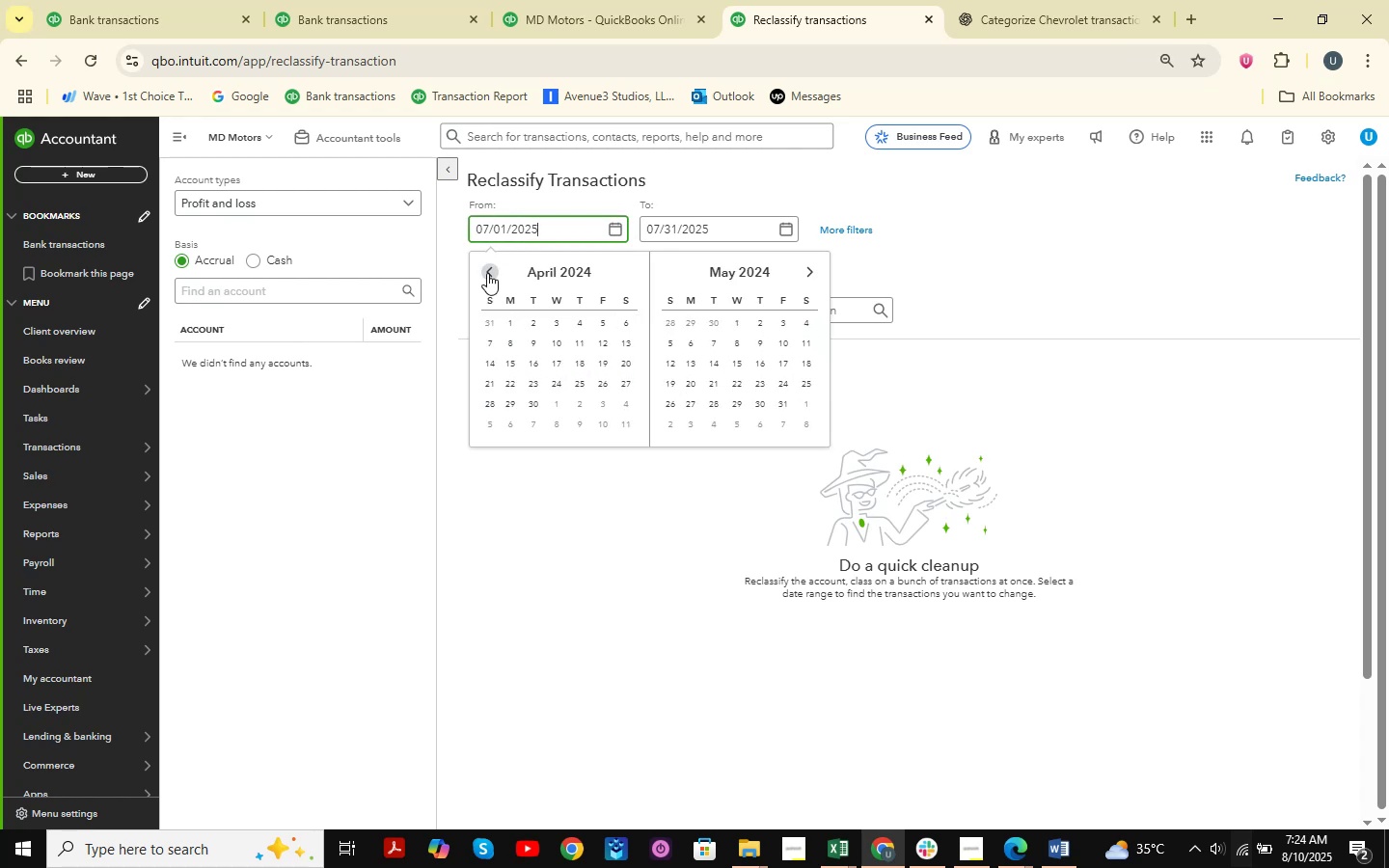 
triple_click([487, 273])
 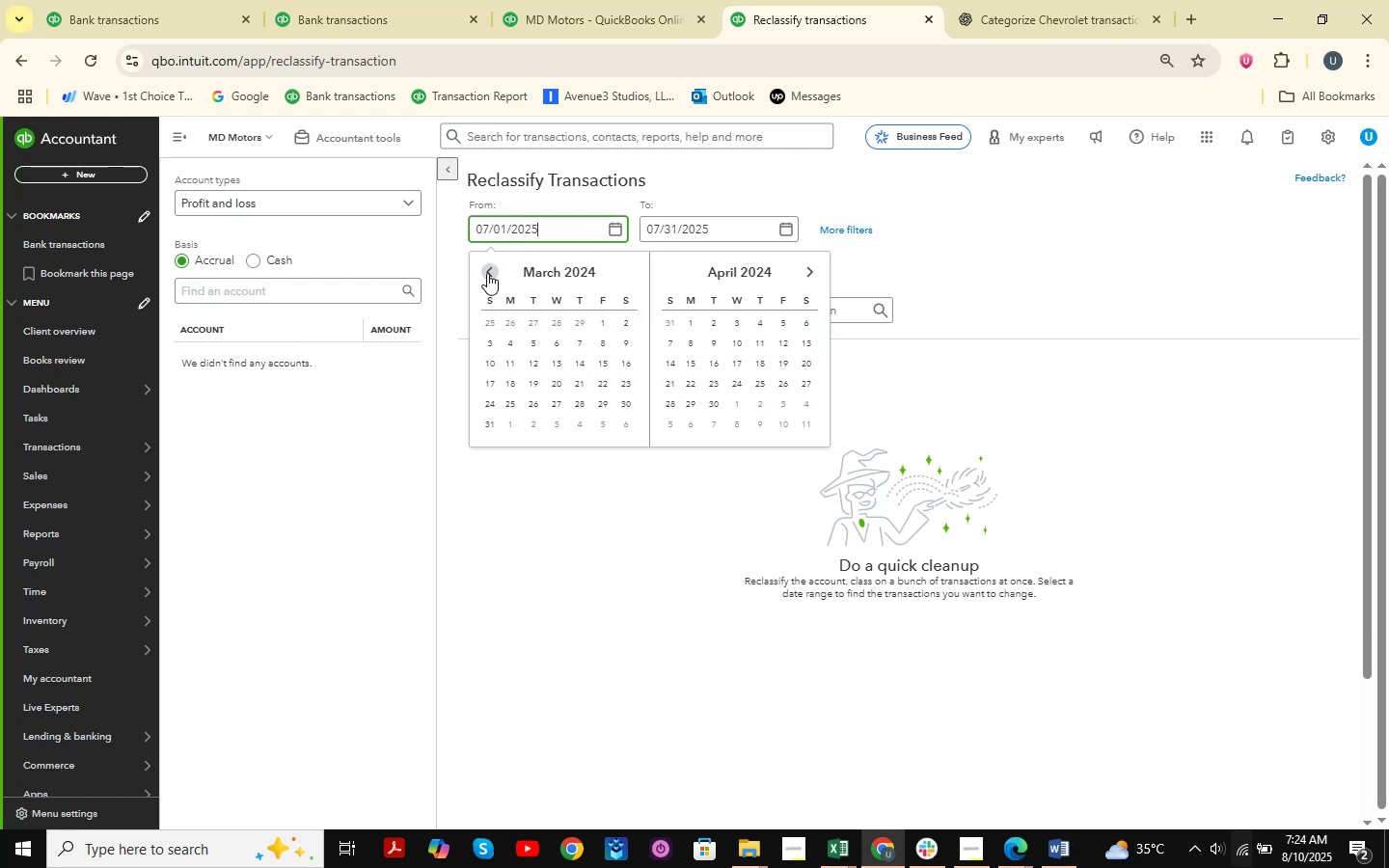 
triple_click([487, 273])
 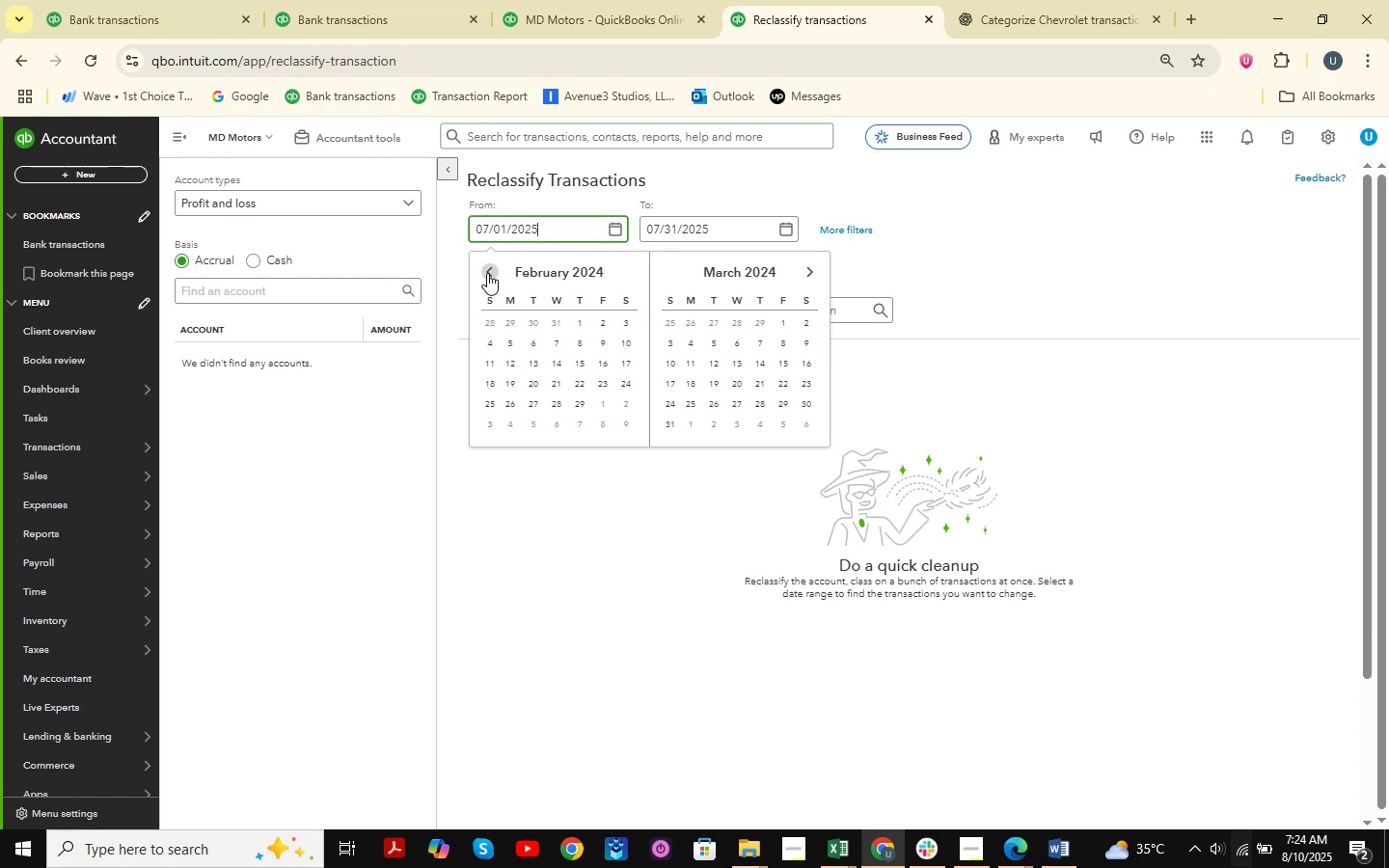 
triple_click([487, 273])
 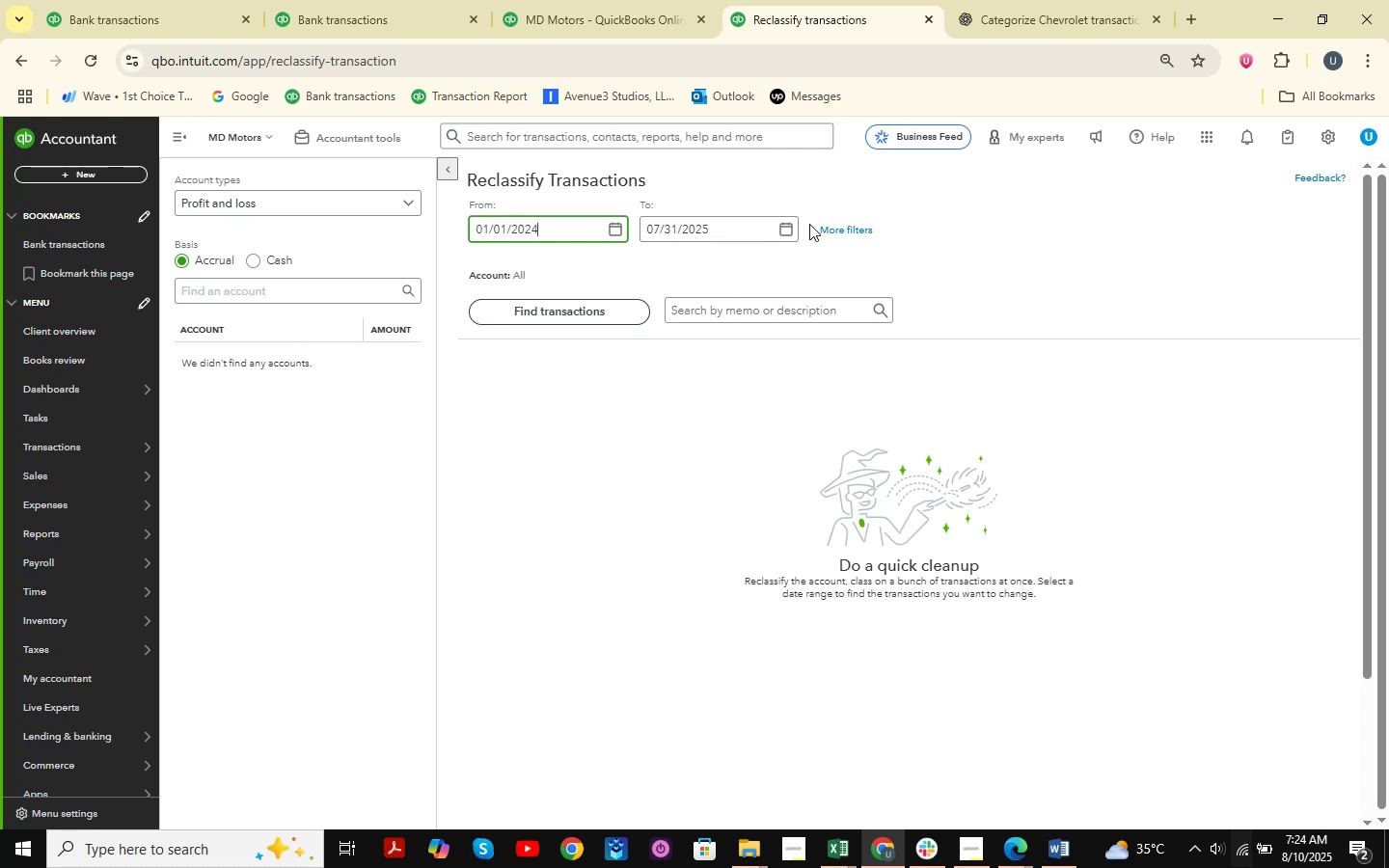 
double_click([779, 234])
 